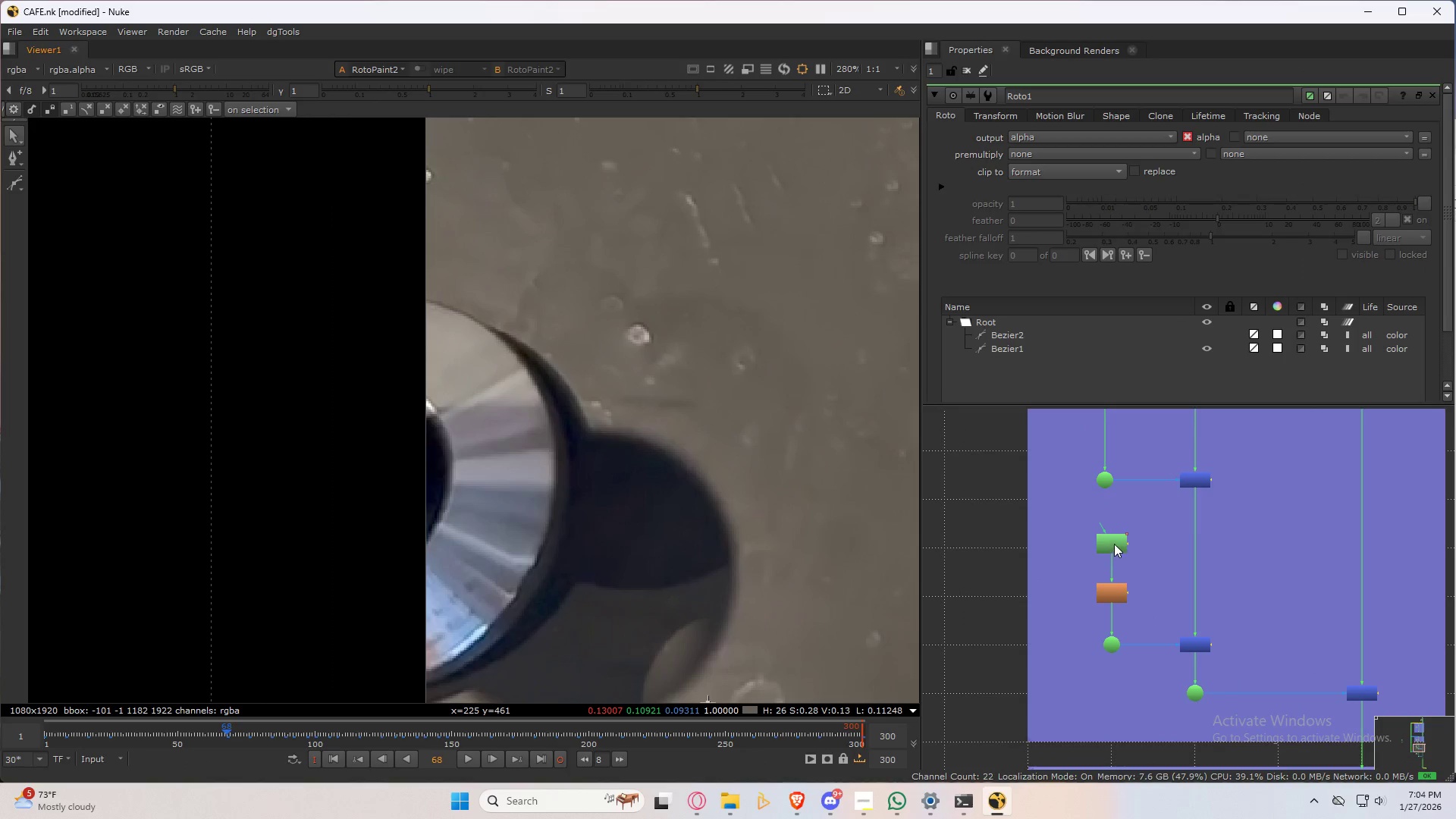 
double_click([1114, 543])
 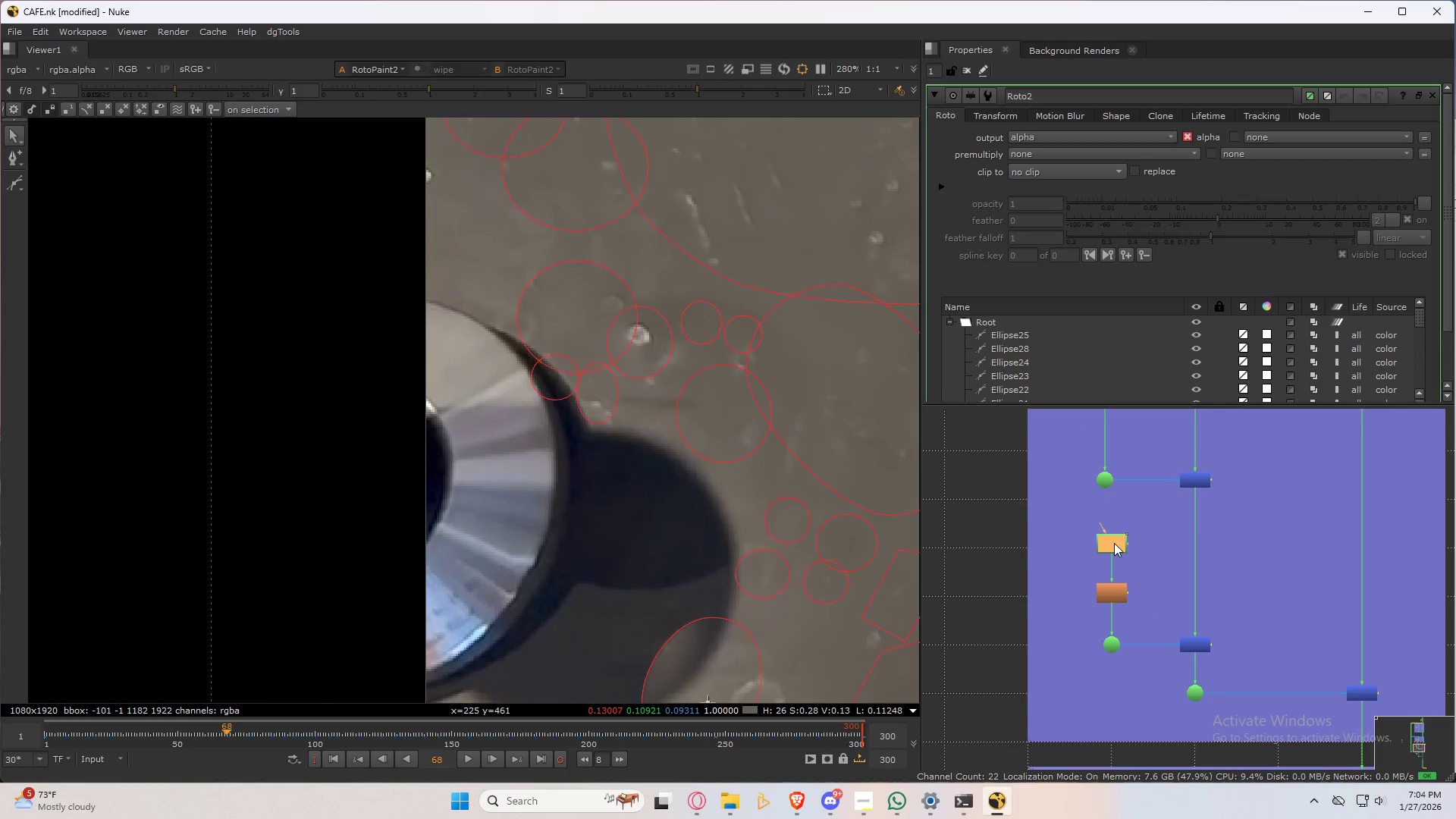 
triple_click([1114, 543])
 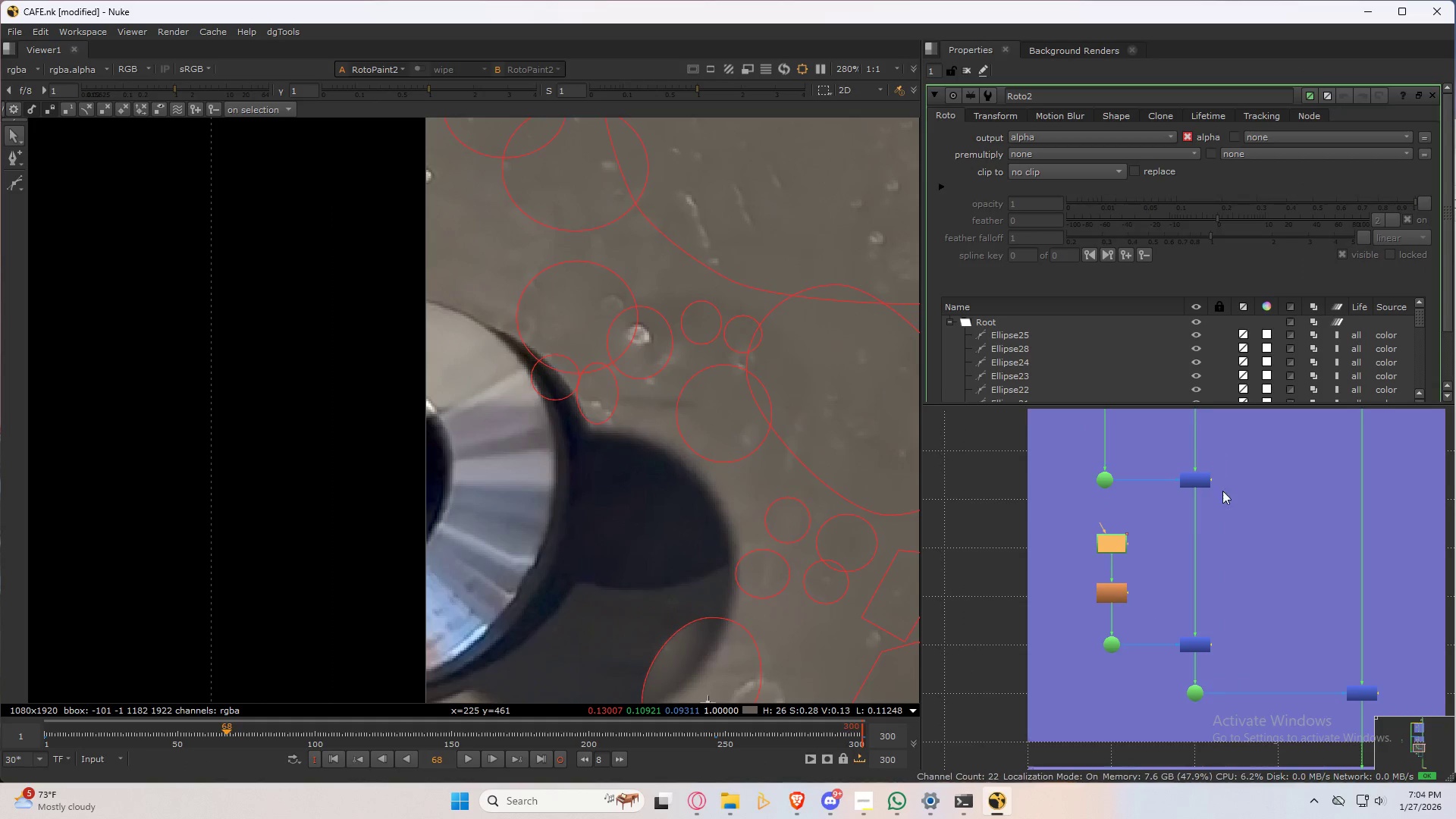 
scroll: coordinate [1217, 686], scroll_direction: down, amount: 6.0
 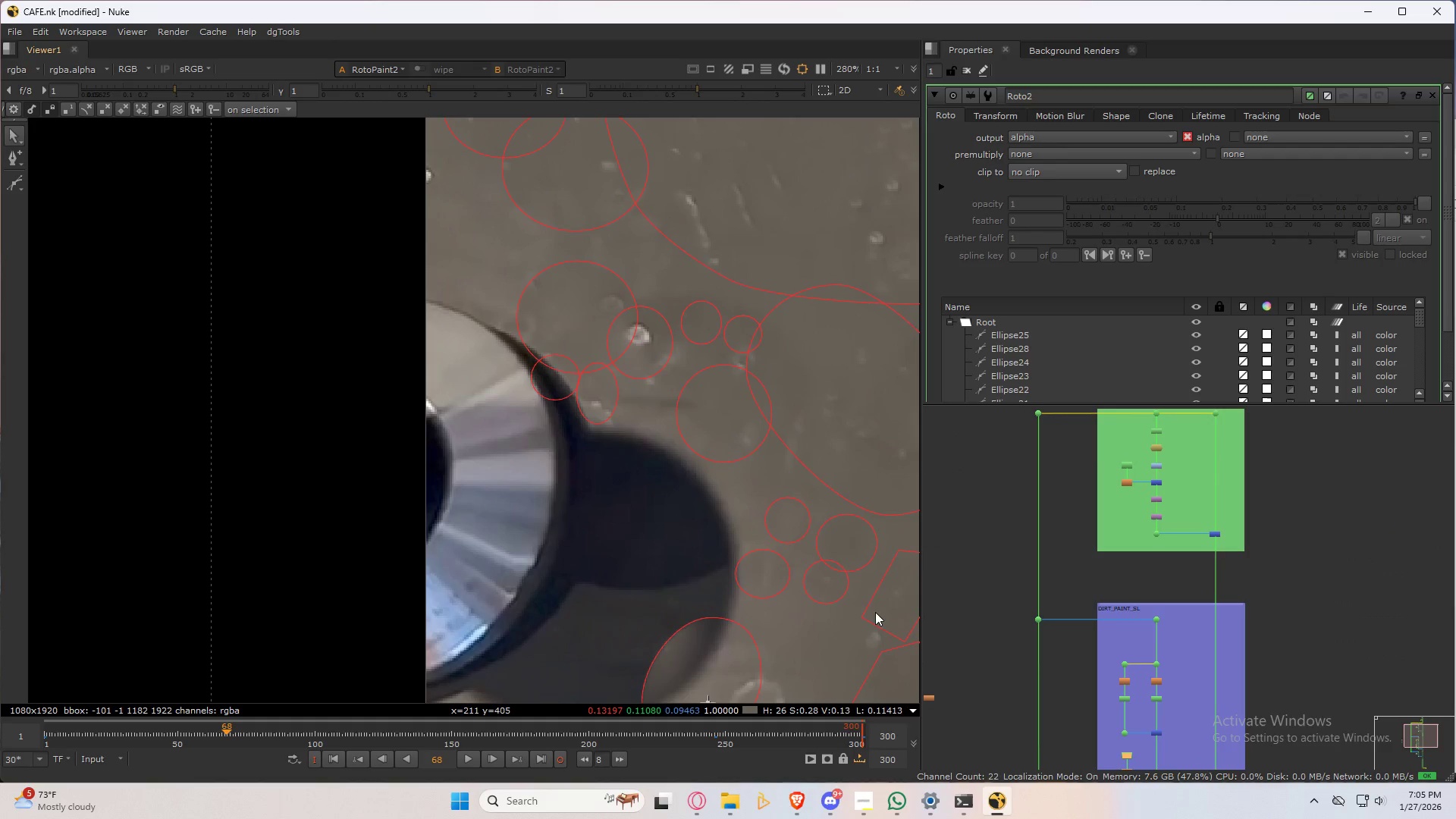 
left_click([861, 509])
 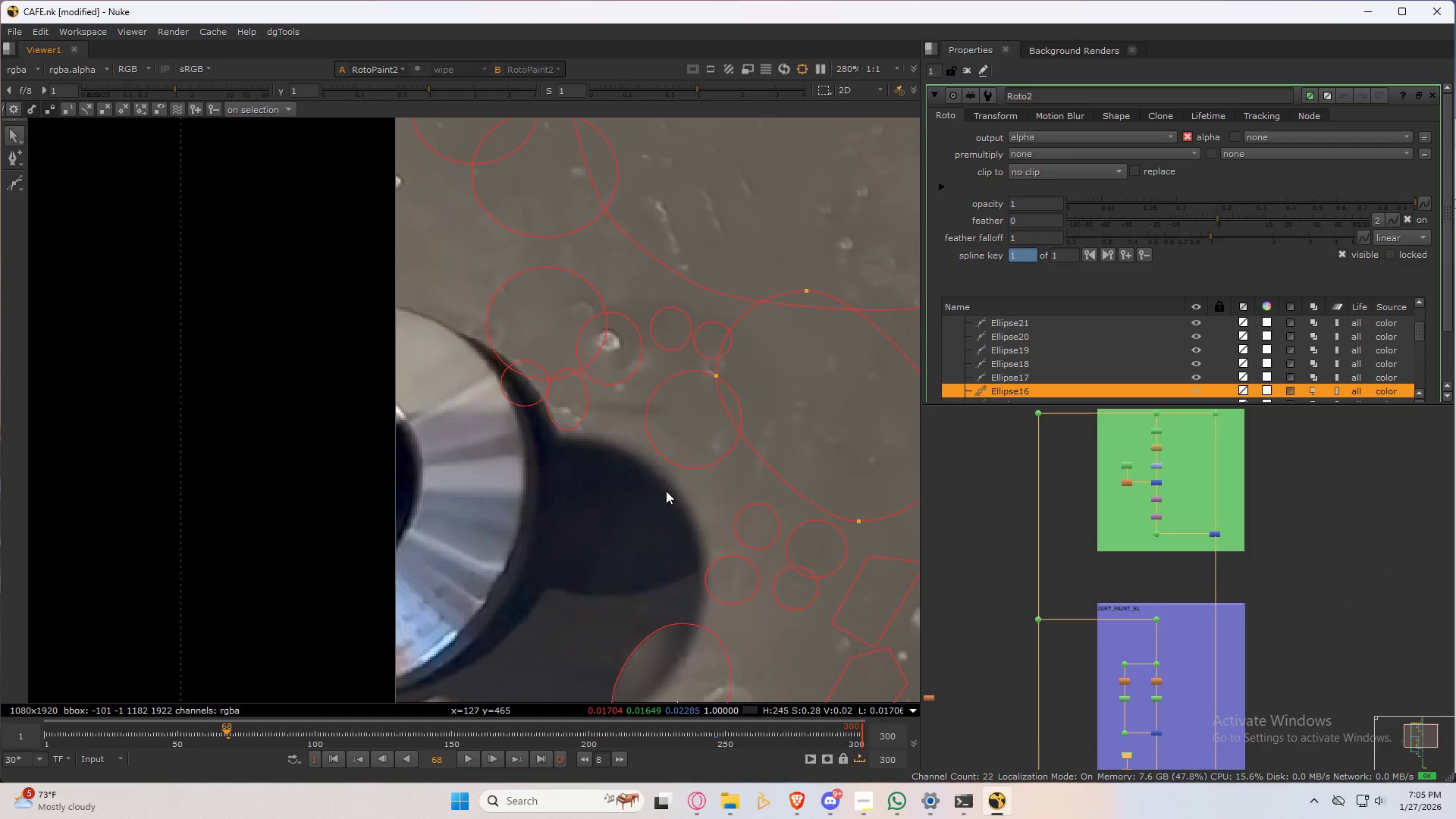 
key(Alt+ArrowRight)
 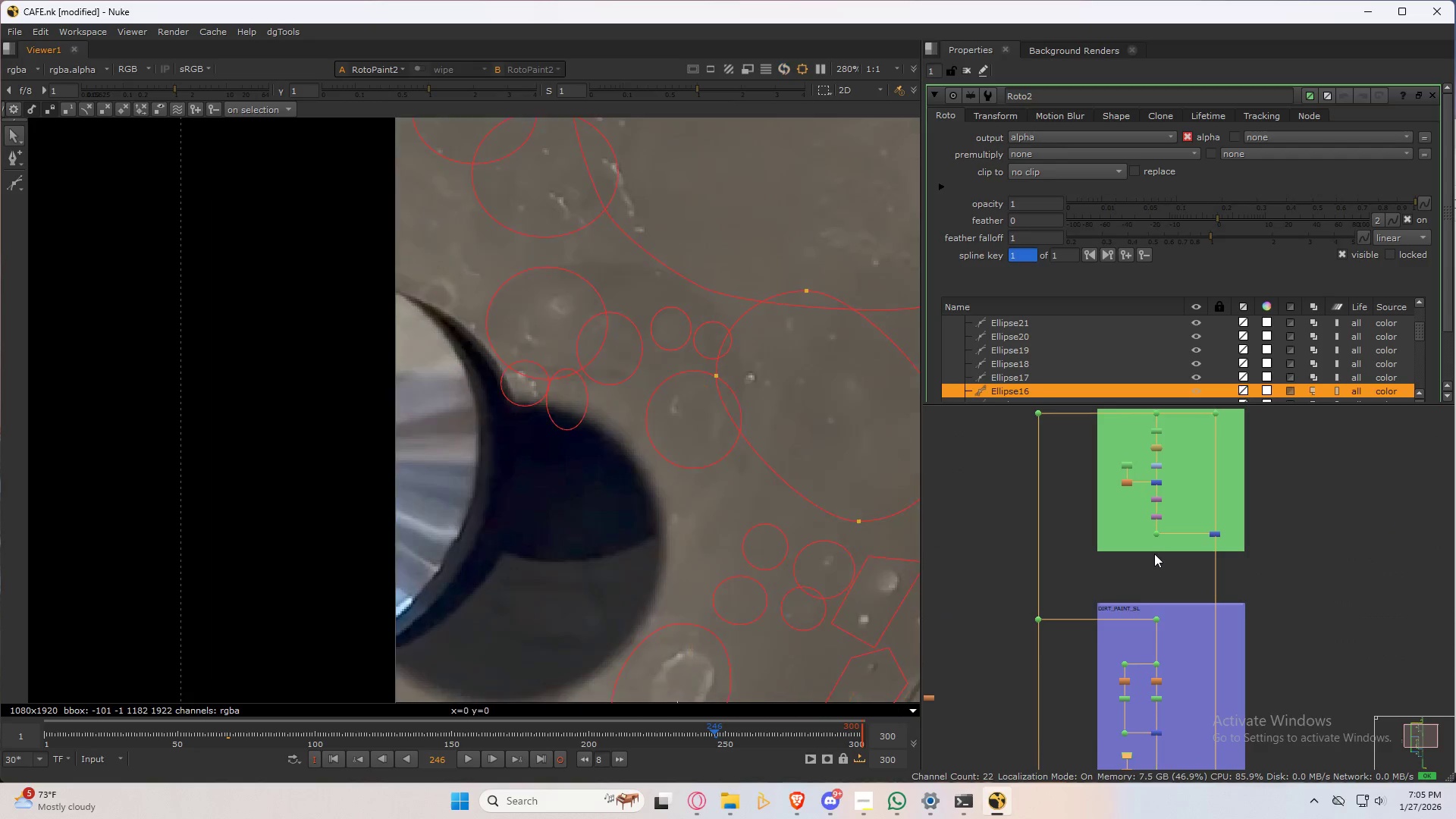 
scroll: coordinate [1127, 555], scroll_direction: down, amount: 6.0
 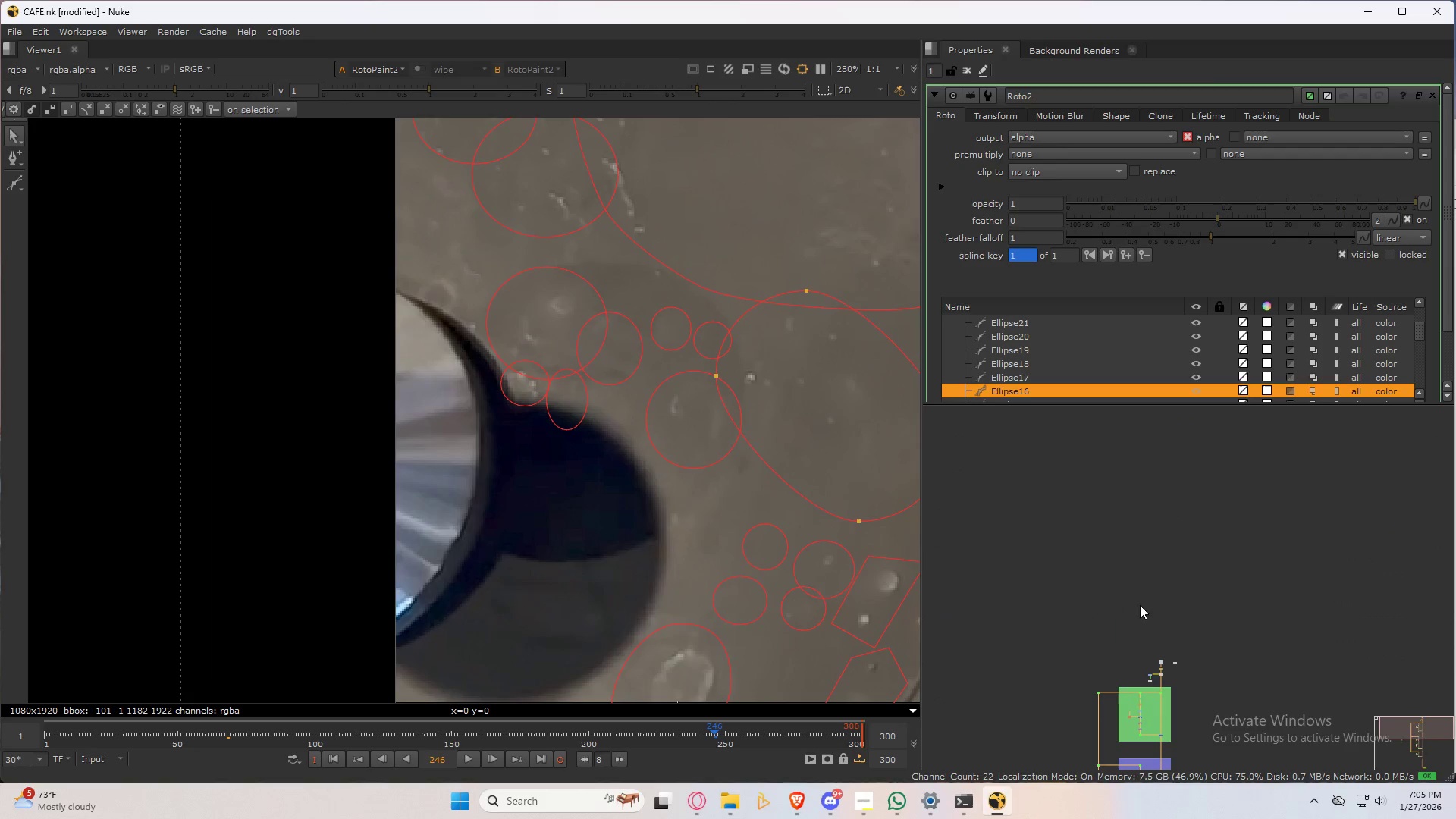 
scroll: coordinate [1148, 656], scroll_direction: up, amount: 13.0
 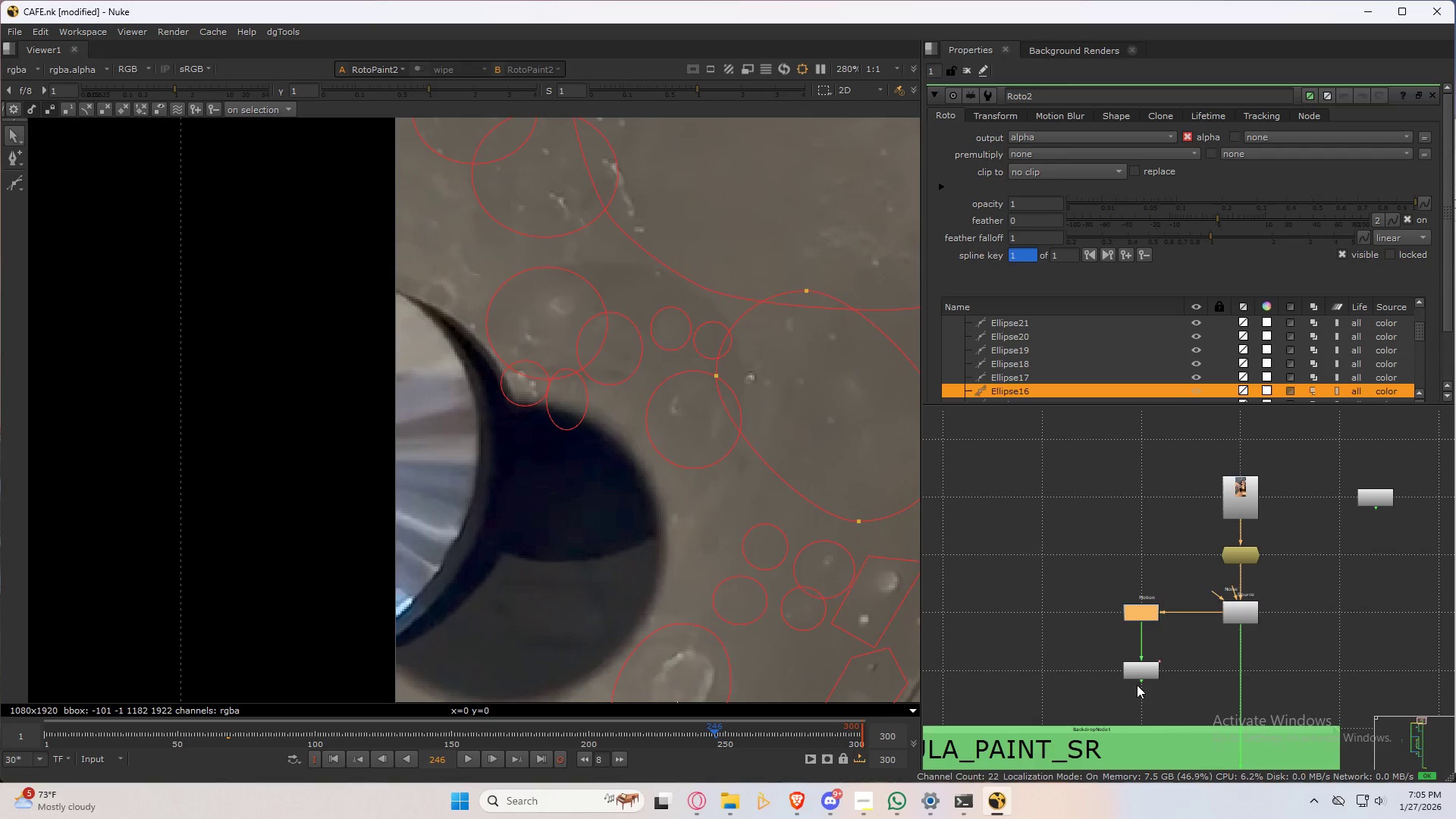 
double_click([1138, 667])
 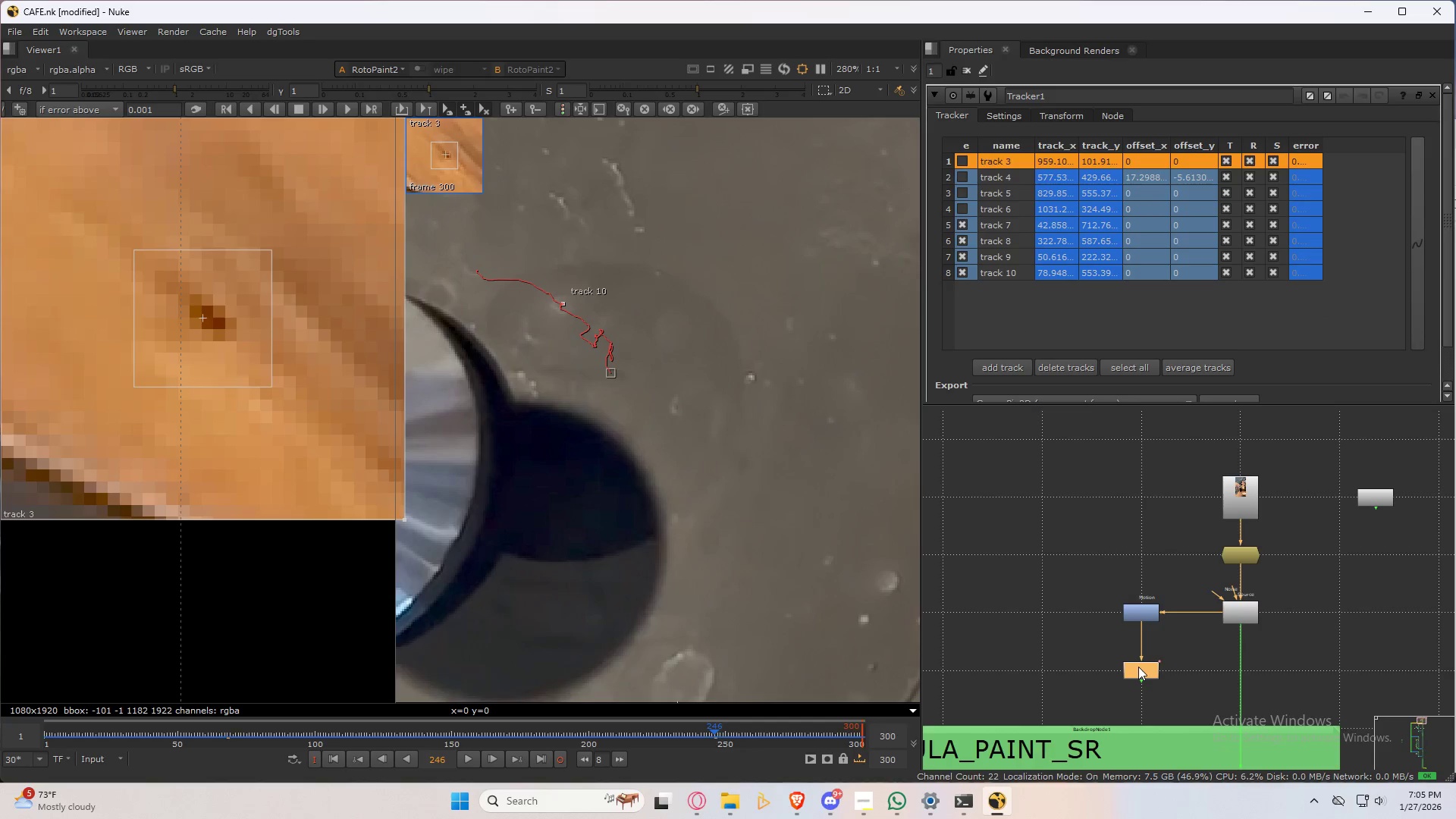 
triple_click([1138, 667])
 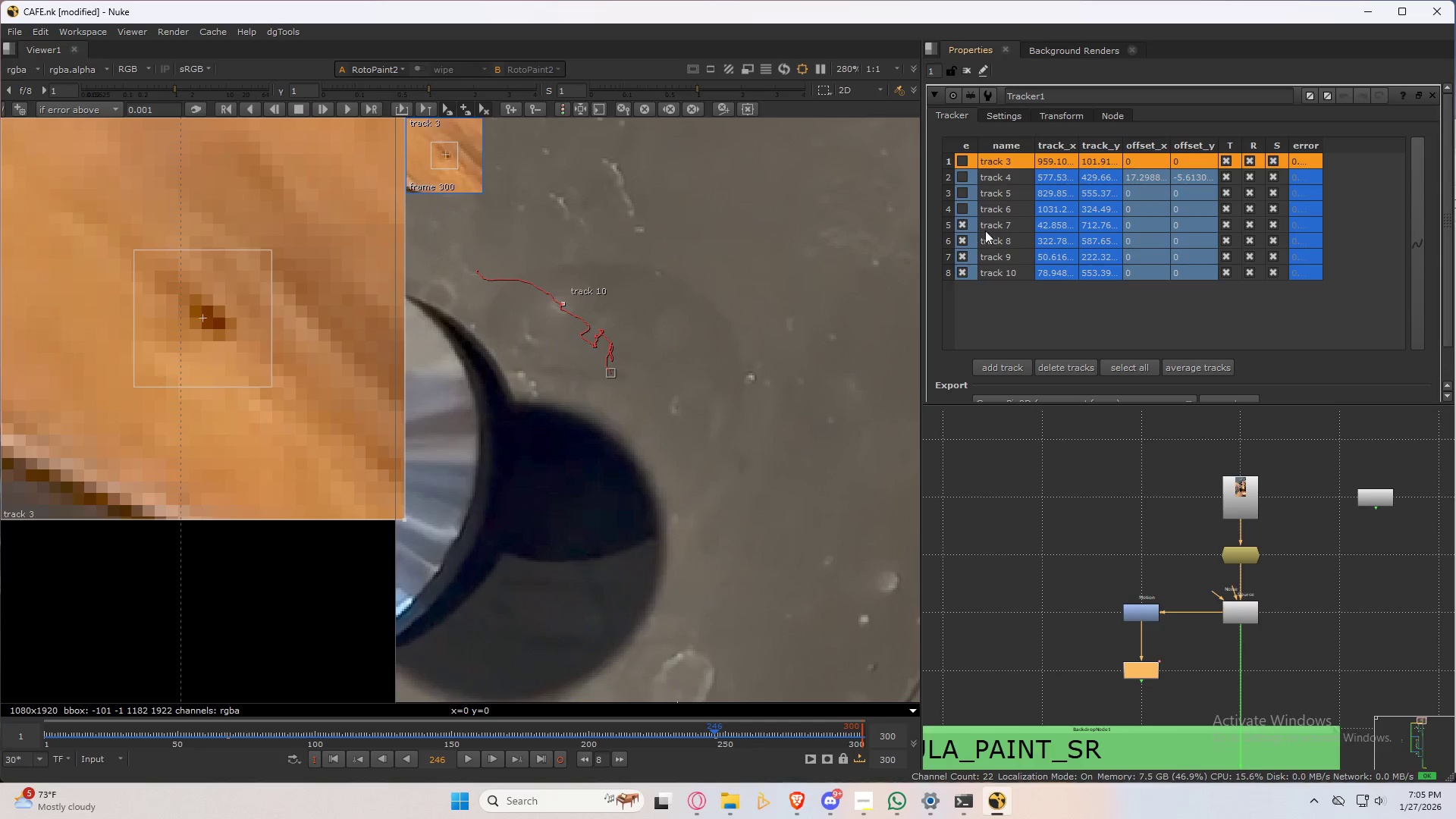 
left_click([1000, 230])
 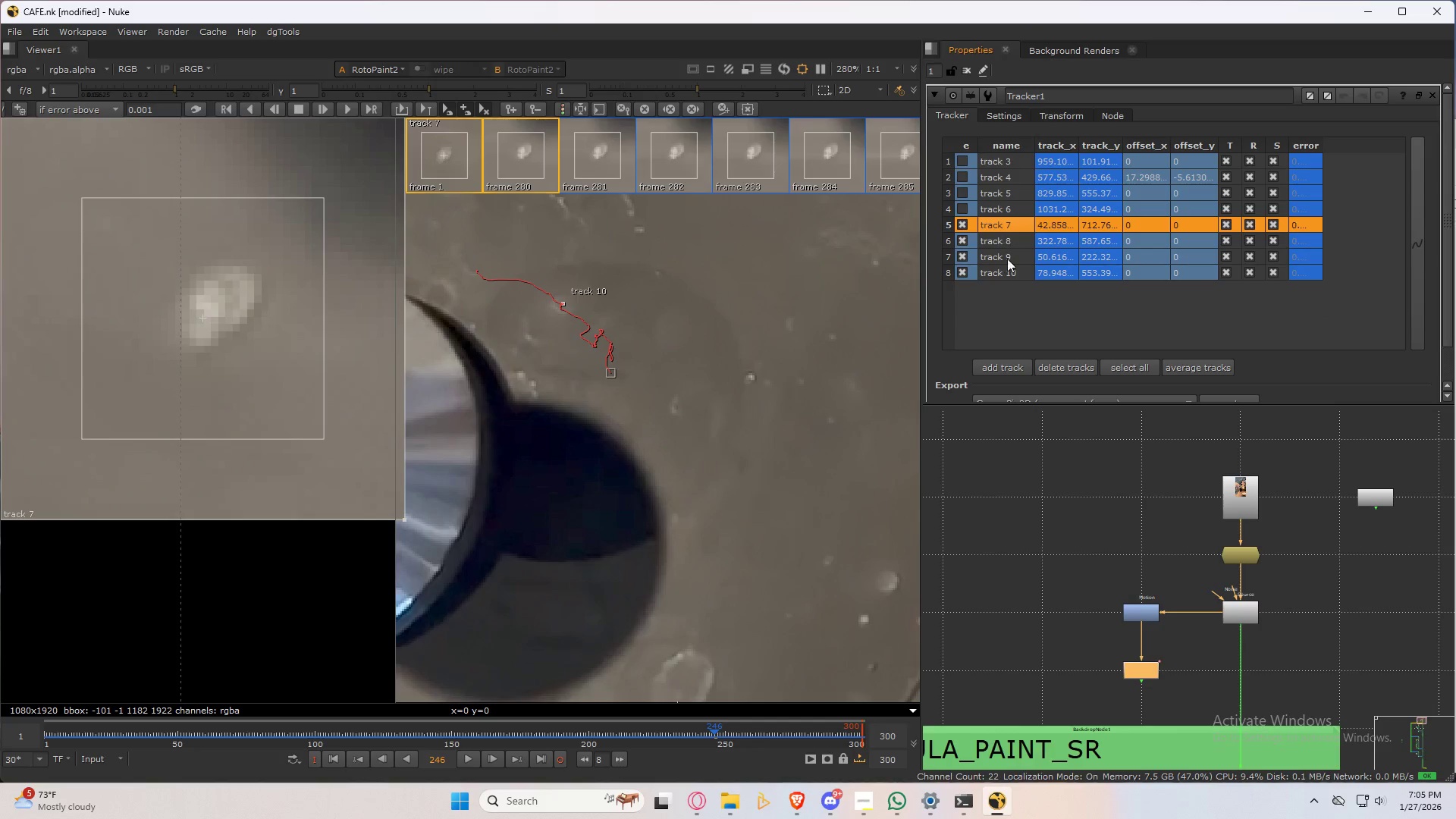 
hold_key(key=ShiftLeft, duration=0.47)
double_click([1009, 269])
 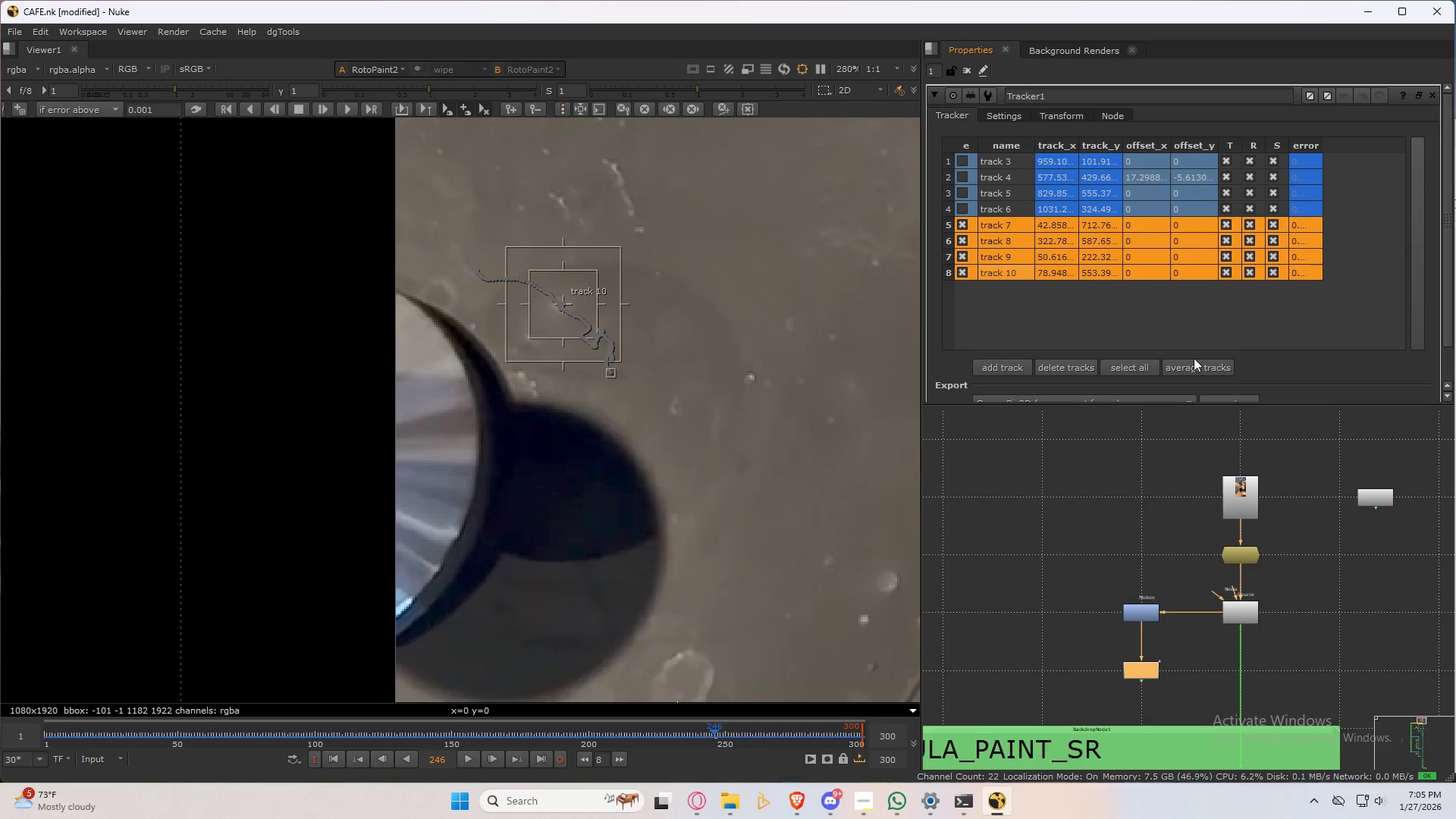 
scroll: coordinate [1194, 322], scroll_direction: down, amount: 4.0
 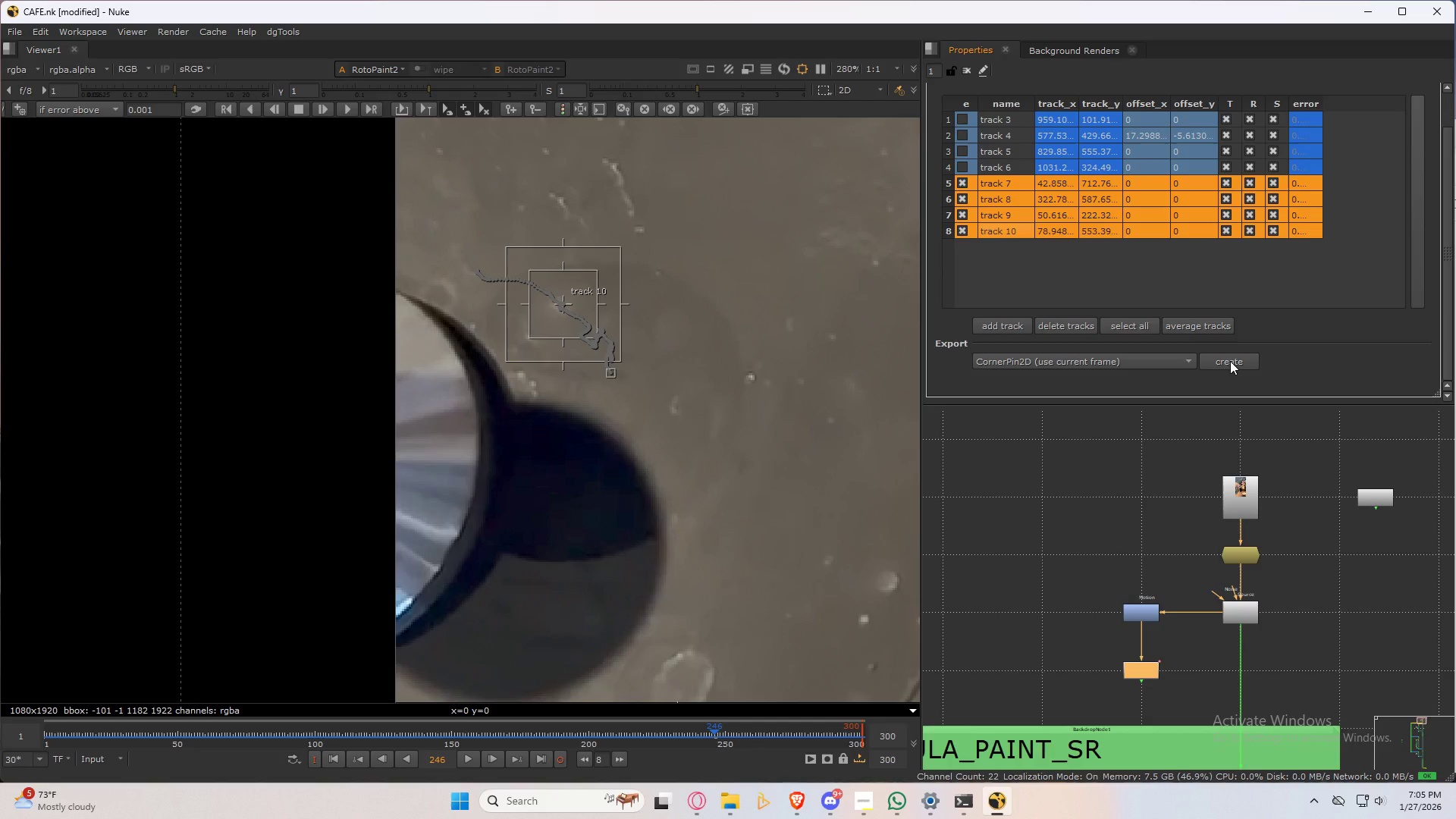 
left_click([1139, 365])
 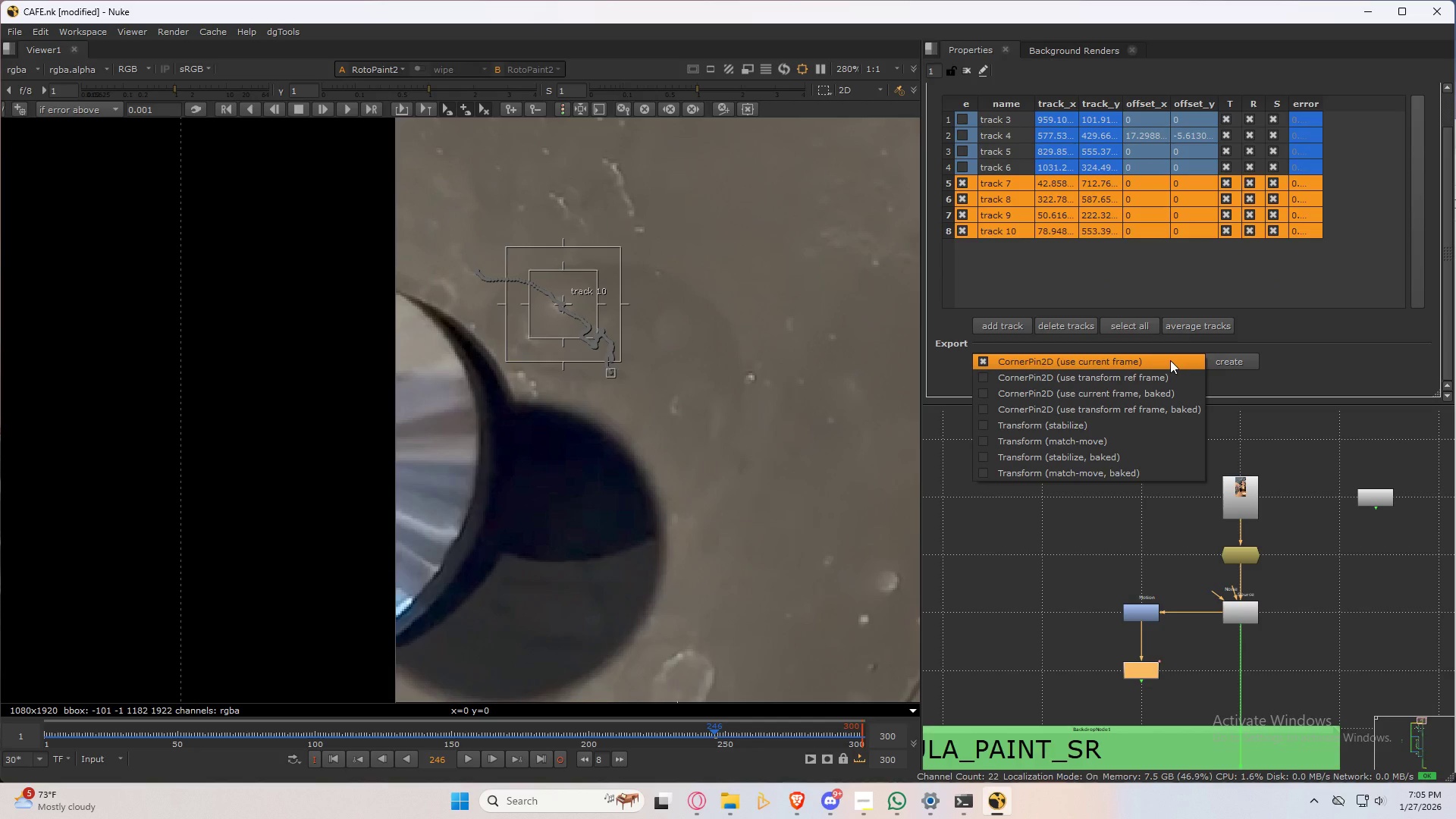 
wait(9.75)
 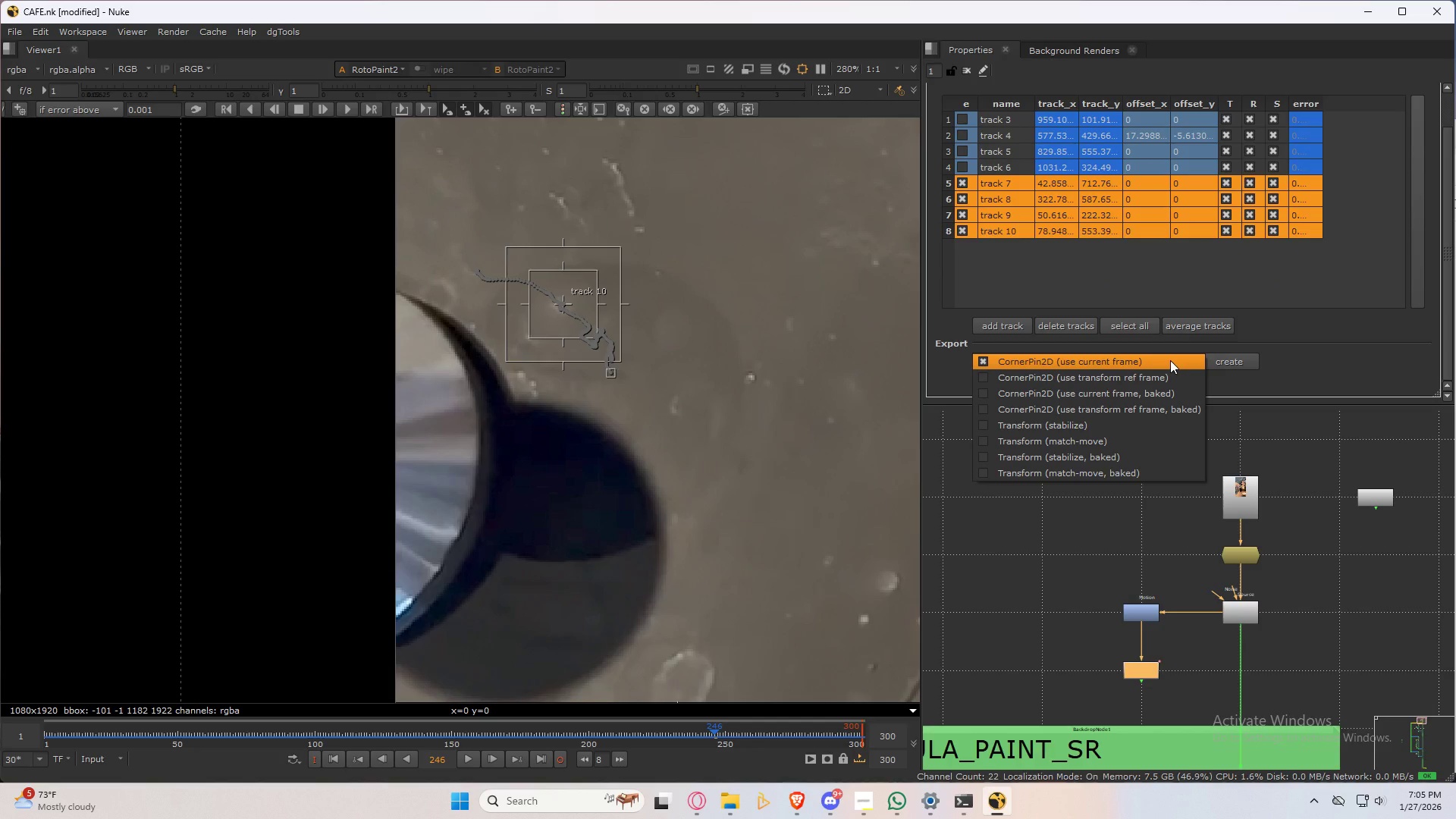 
left_click([1170, 391])
 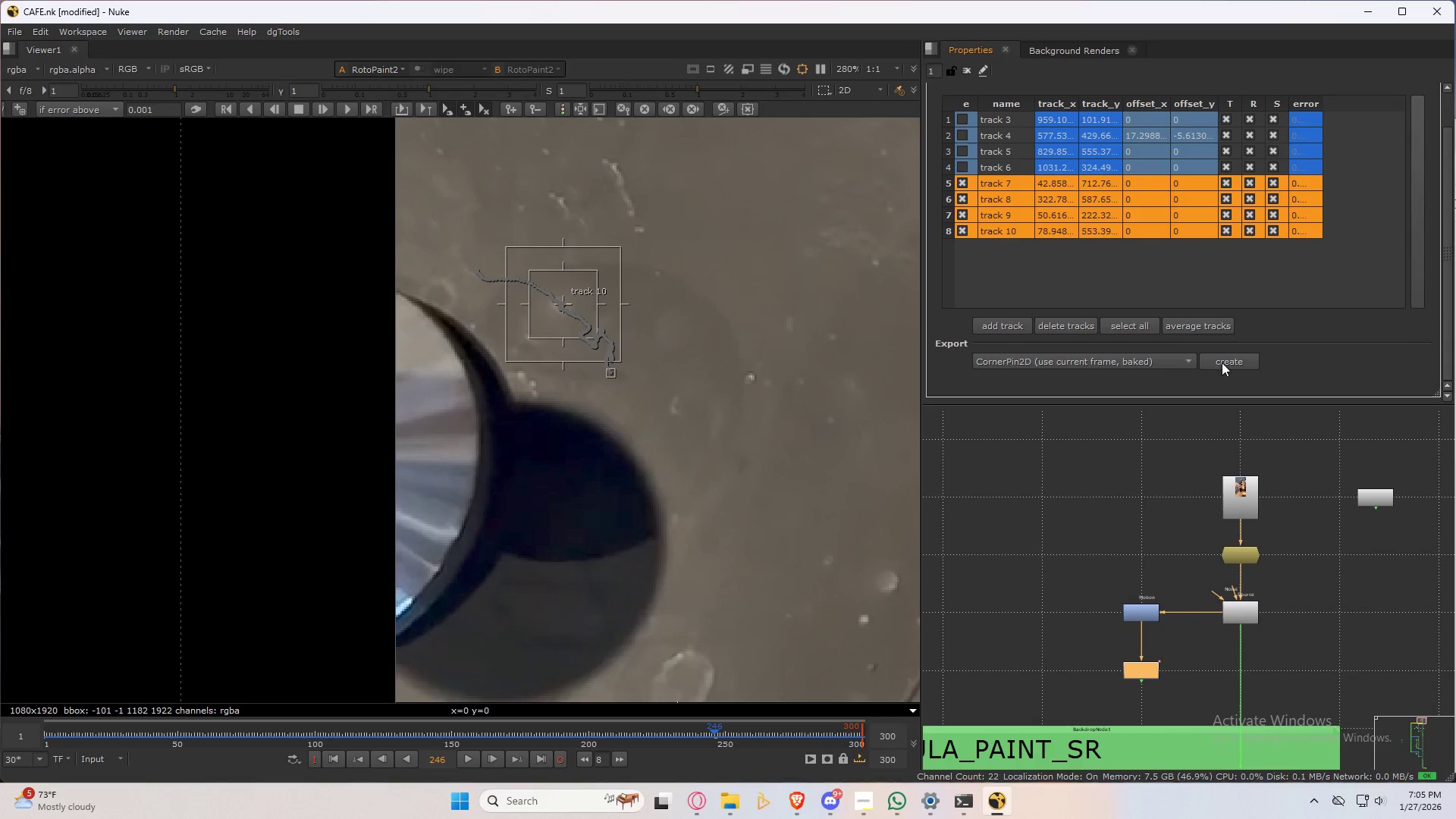 
left_click([1222, 362])
 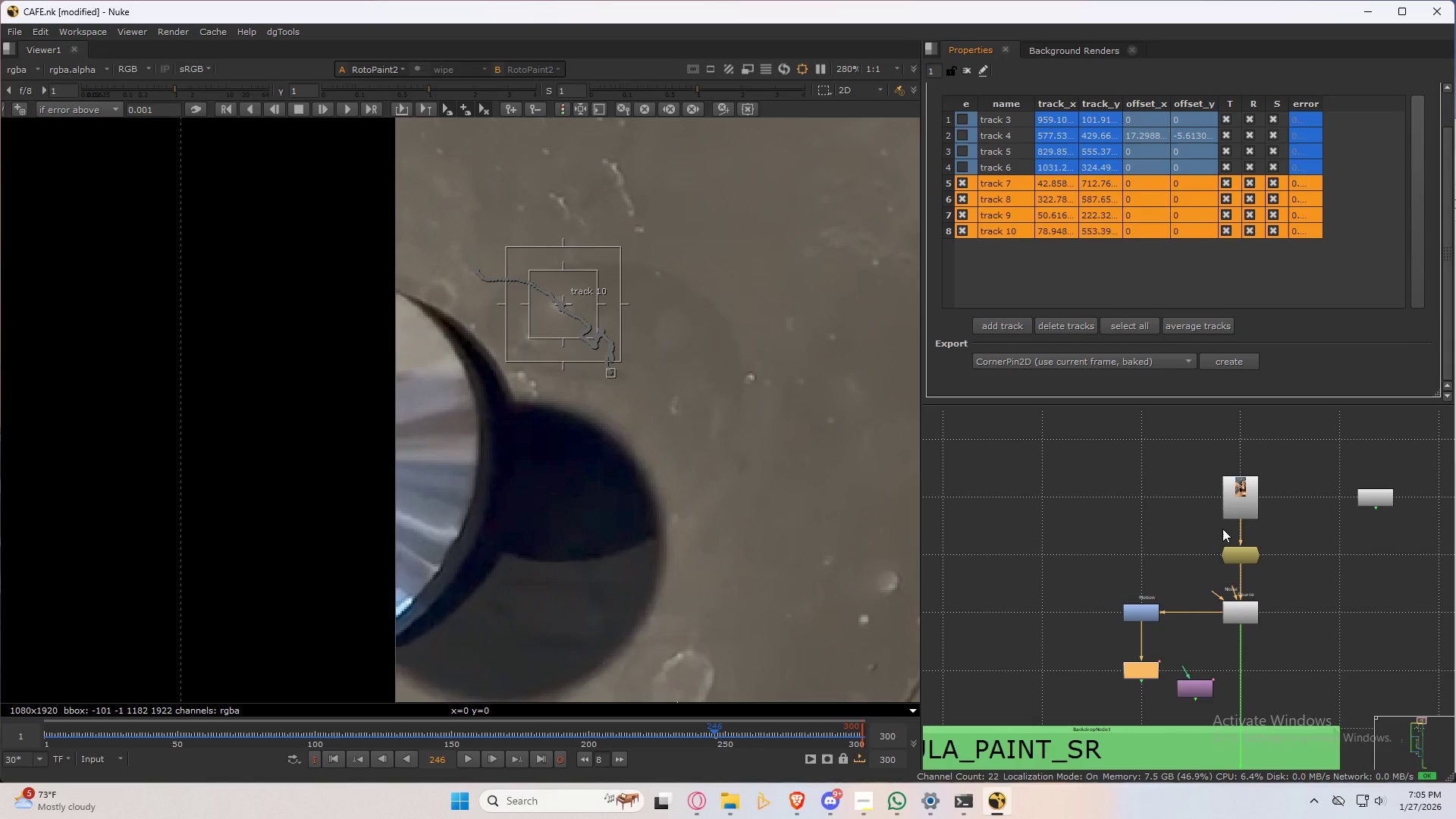 
scroll: coordinate [1318, 555], scroll_direction: down, amount: 7.0
 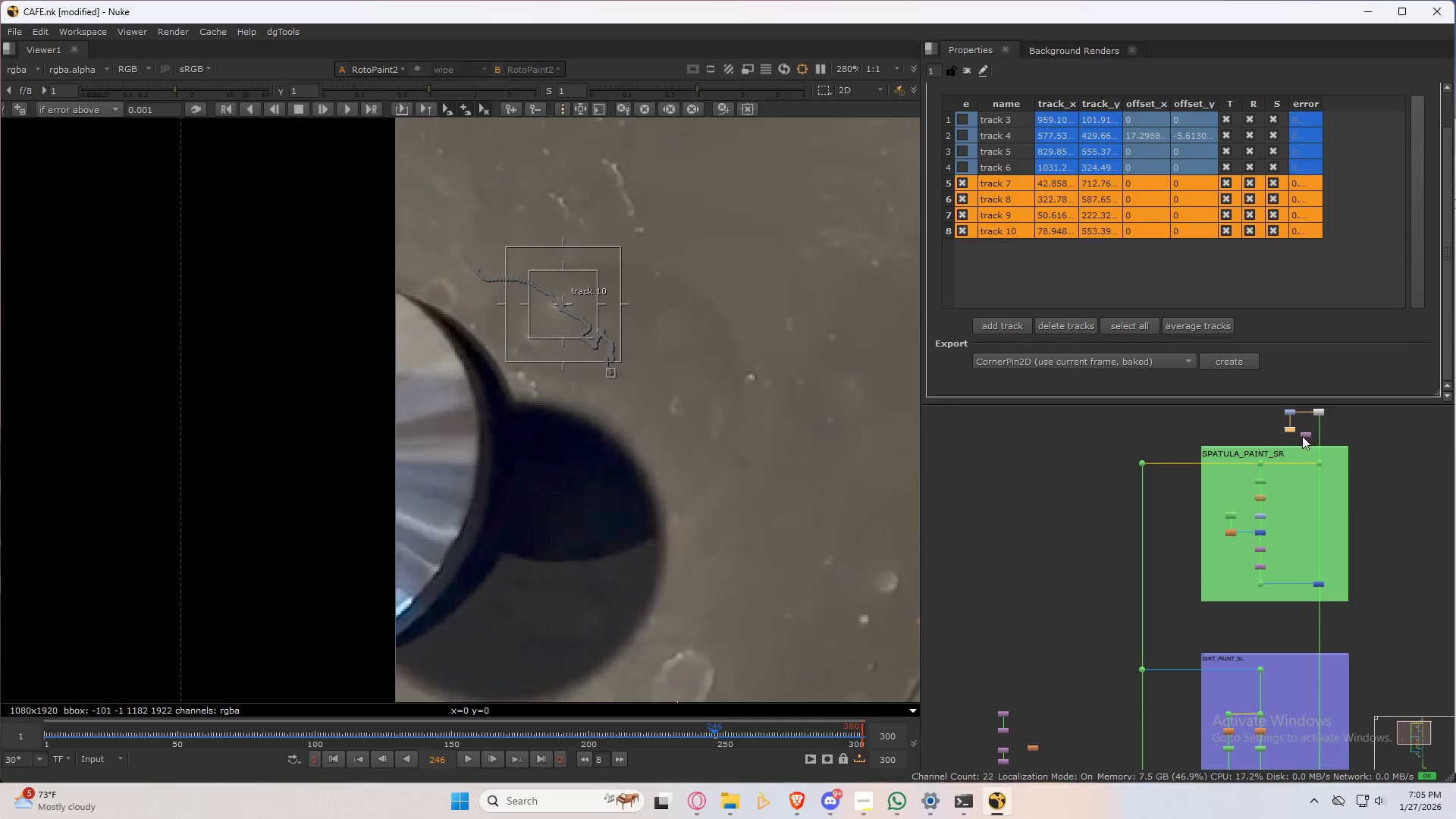 
left_click_drag(start_coordinate=[1302, 434], to_coordinate=[1111, 748])
 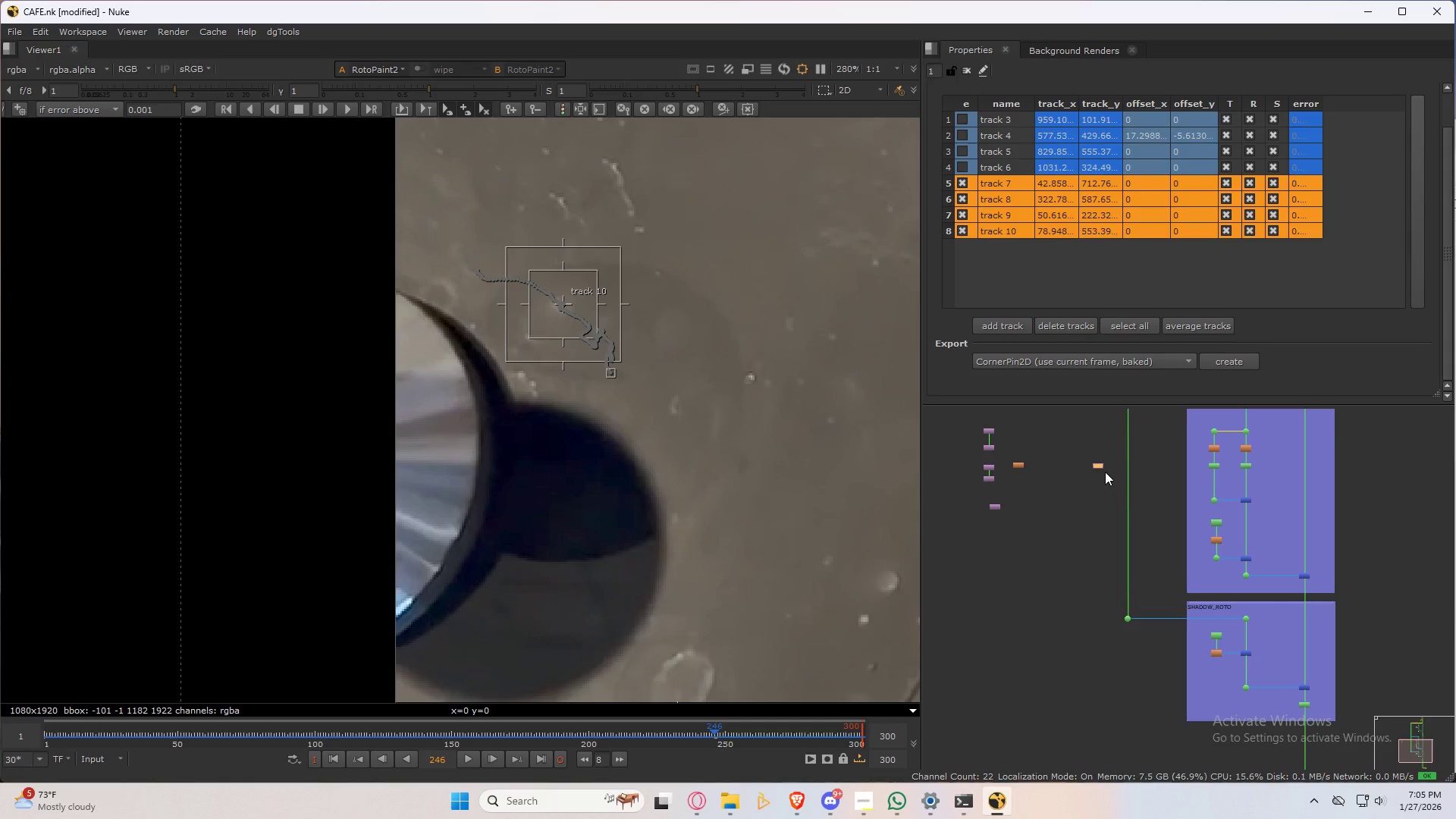 
left_click_drag(start_coordinate=[1100, 468], to_coordinate=[1172, 446])
 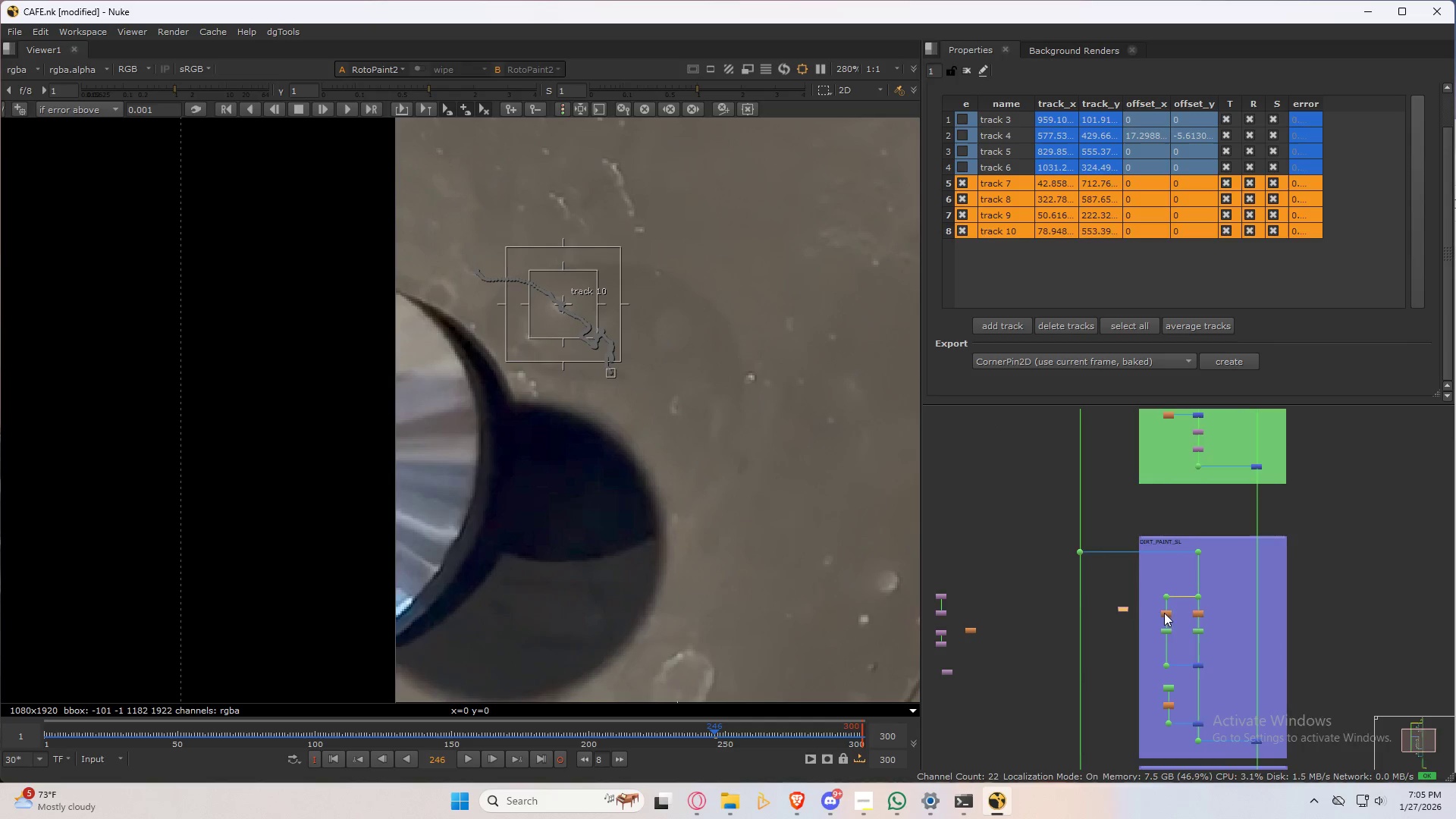 
left_click([1014, 623])
 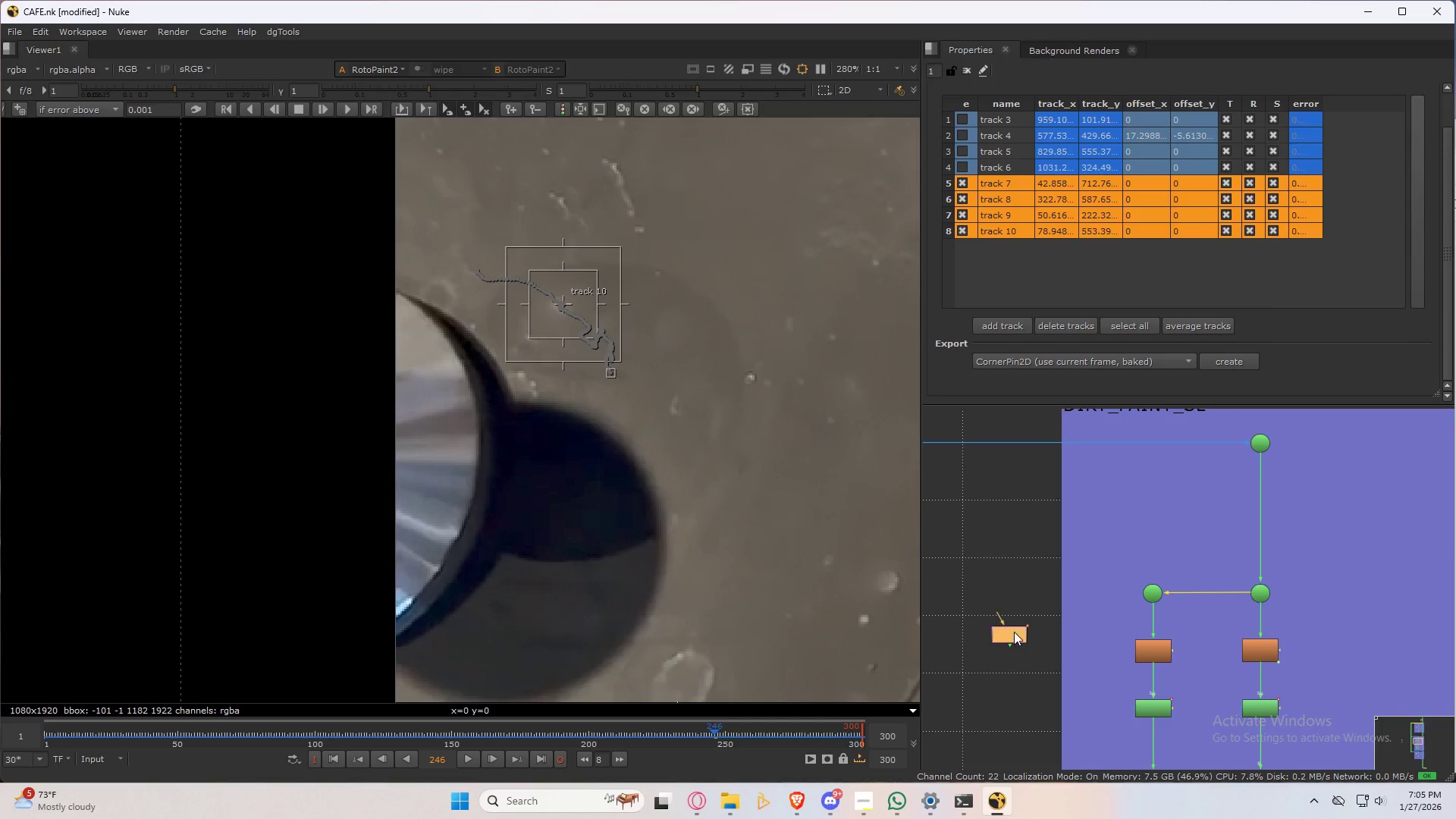 
scroll: coordinate [1159, 598], scroll_direction: up, amount: 7.0
 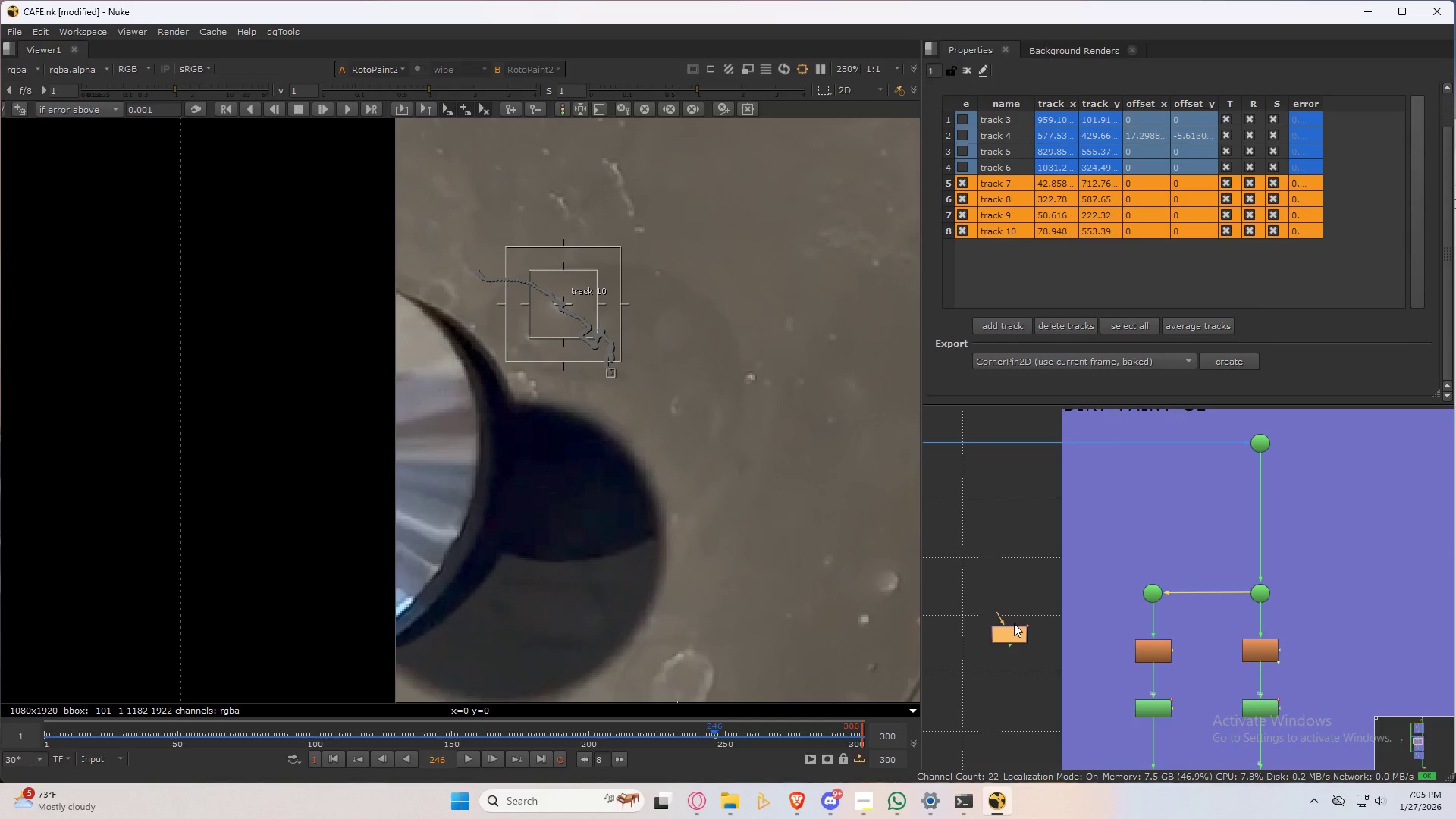 
triple_click([1013, 632])
 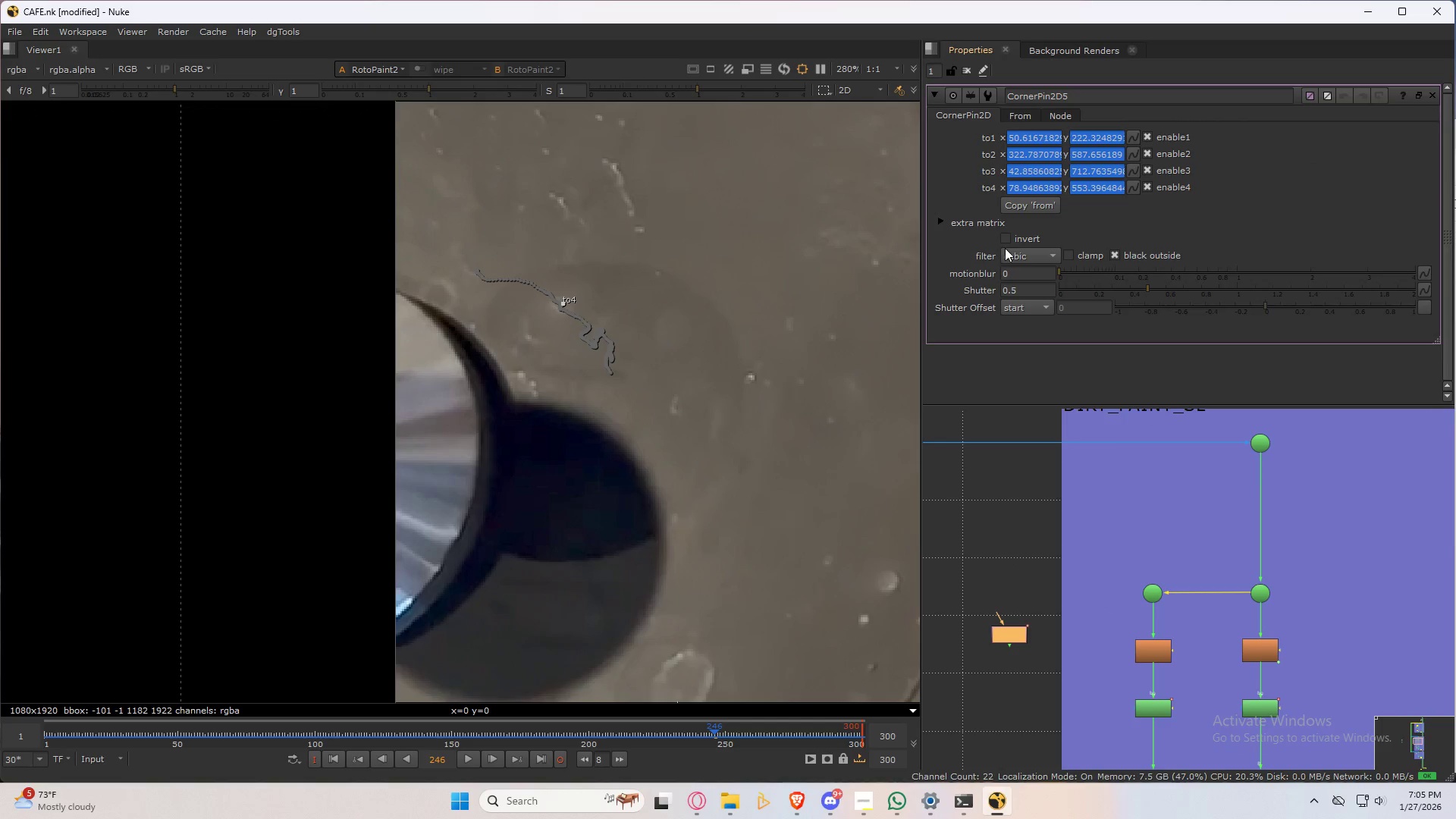 
left_click([1003, 236])
 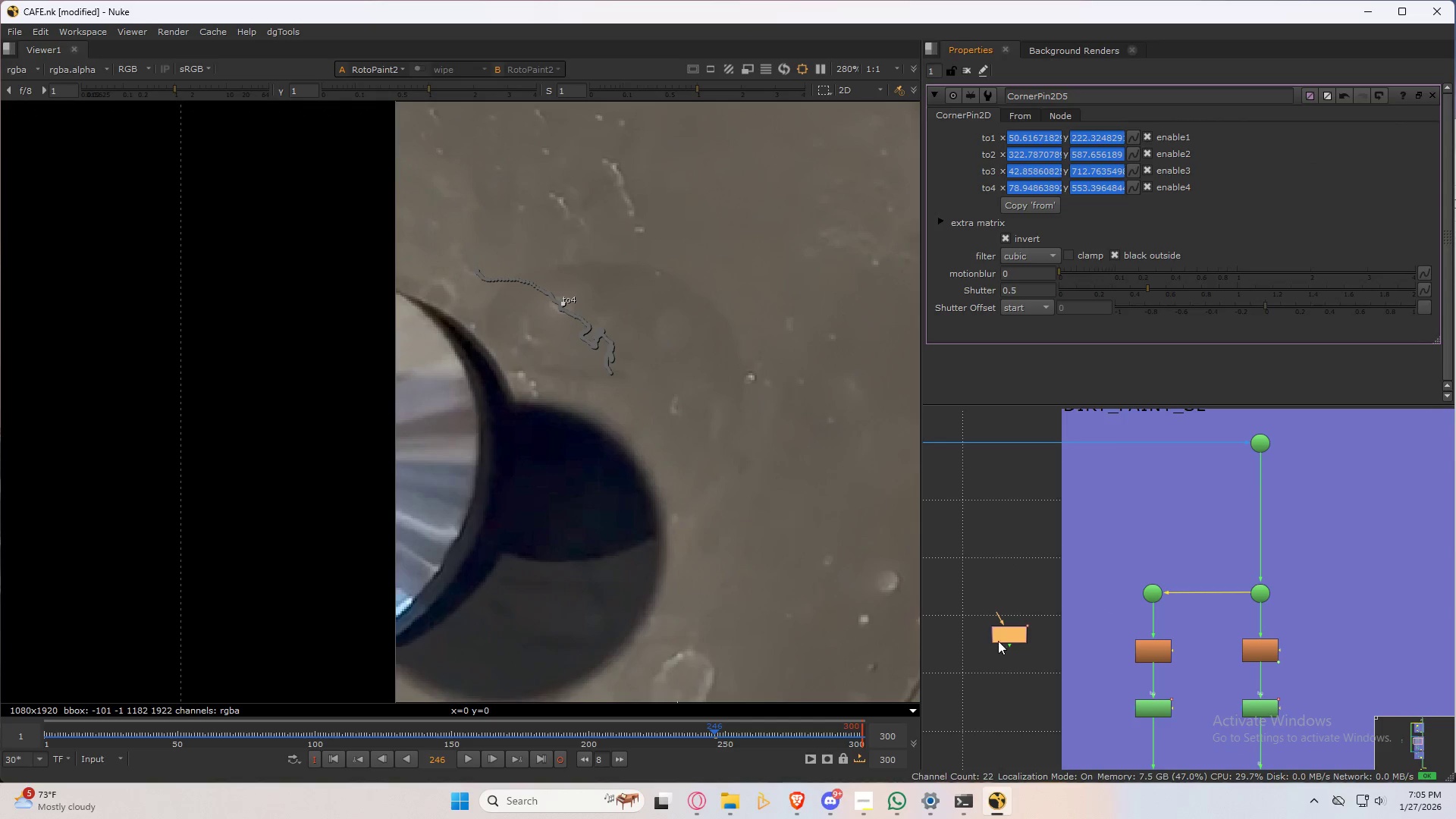 
left_click_drag(start_coordinate=[1003, 637], to_coordinate=[1258, 498])
 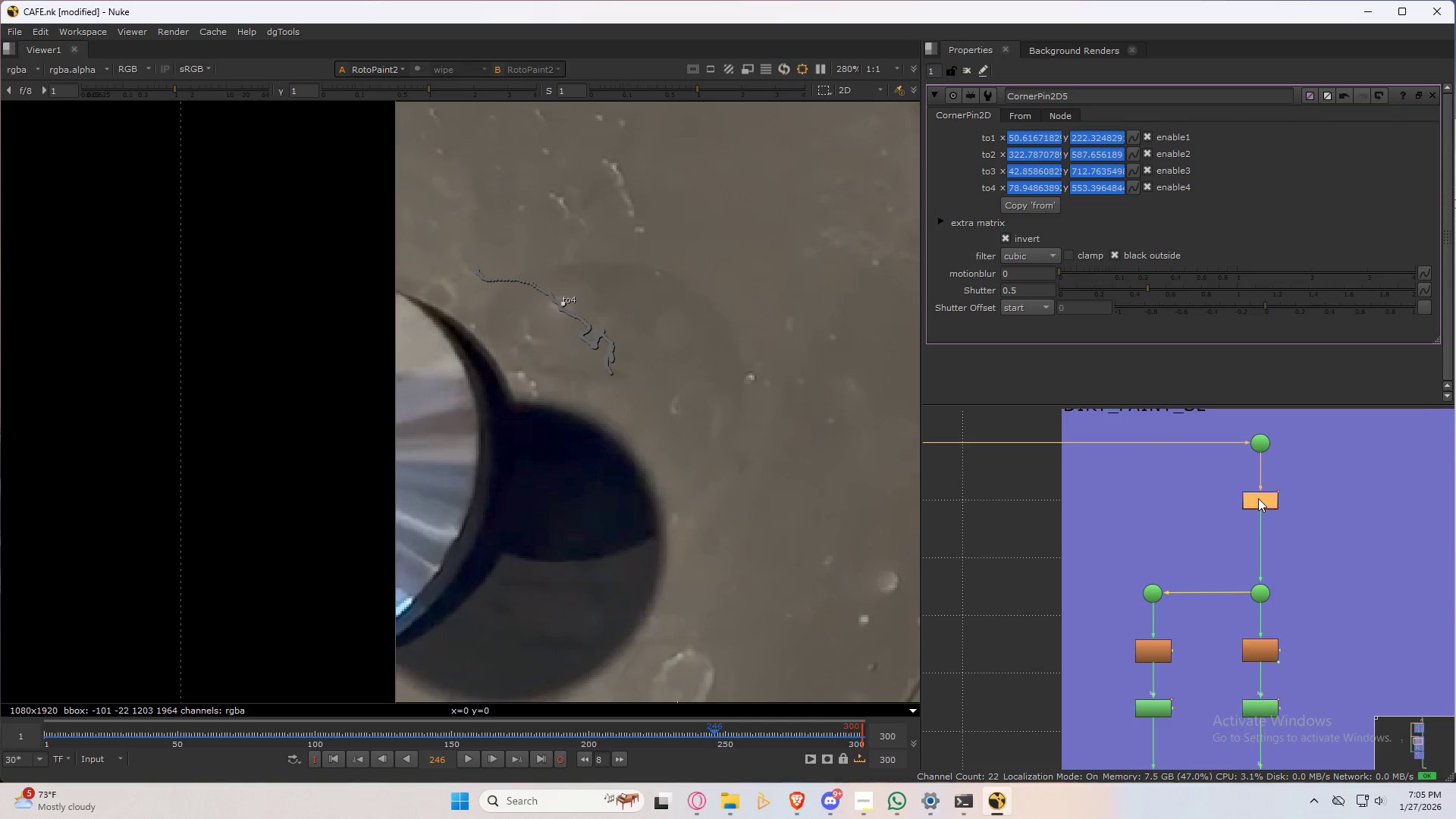 
left_click([1258, 498])
 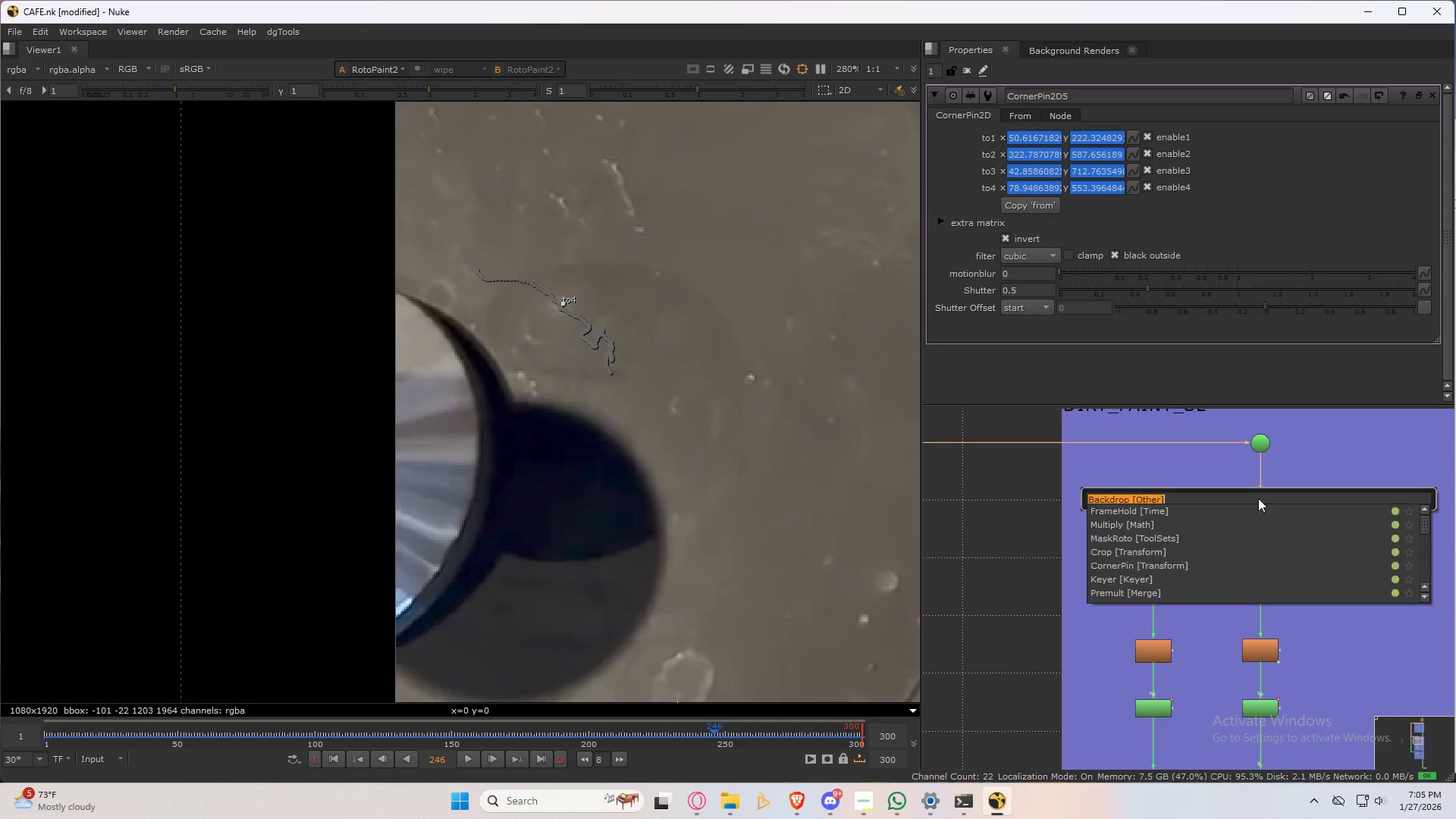 
key(Tab)
type(cr)
 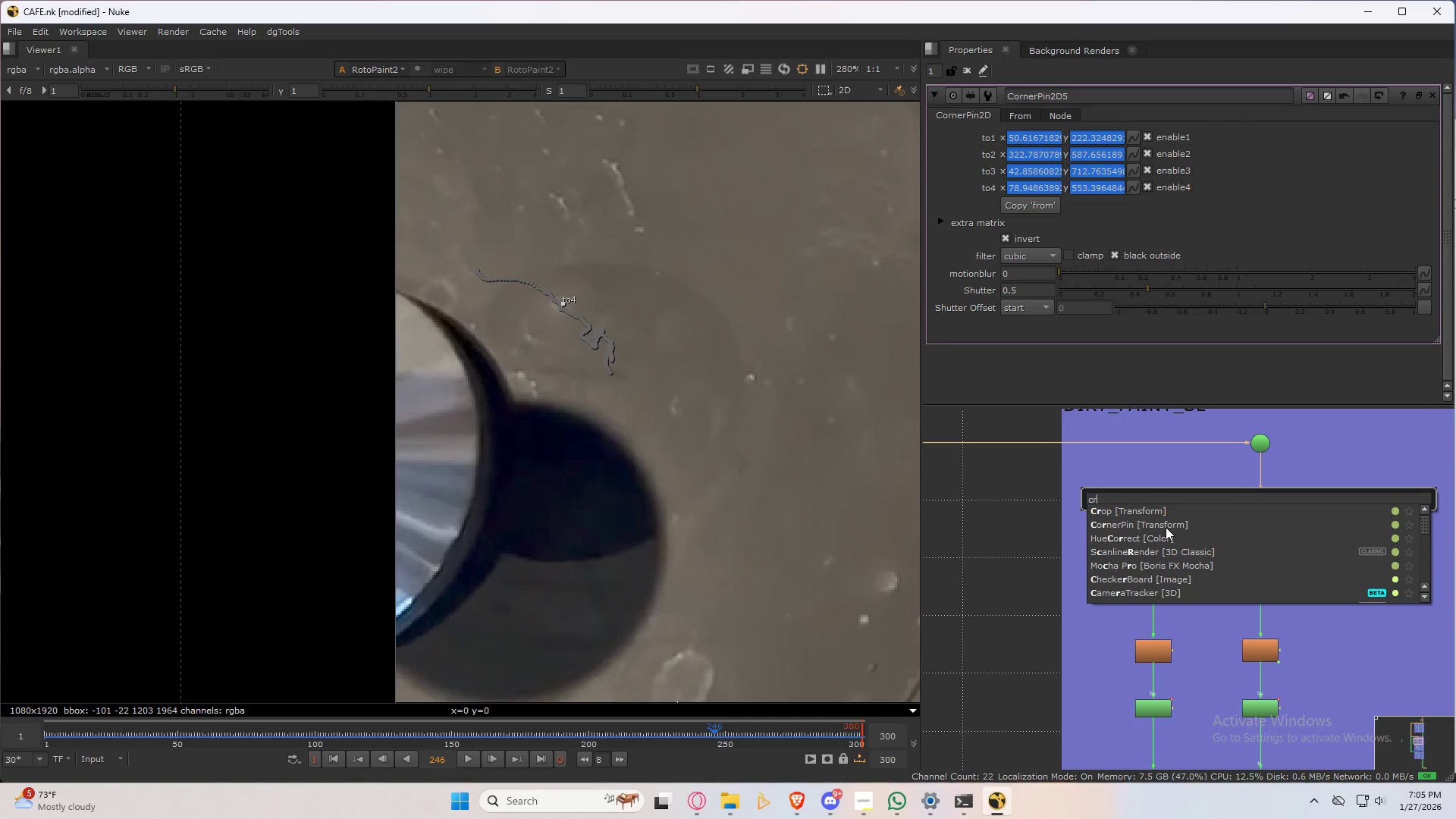 
type(op)
 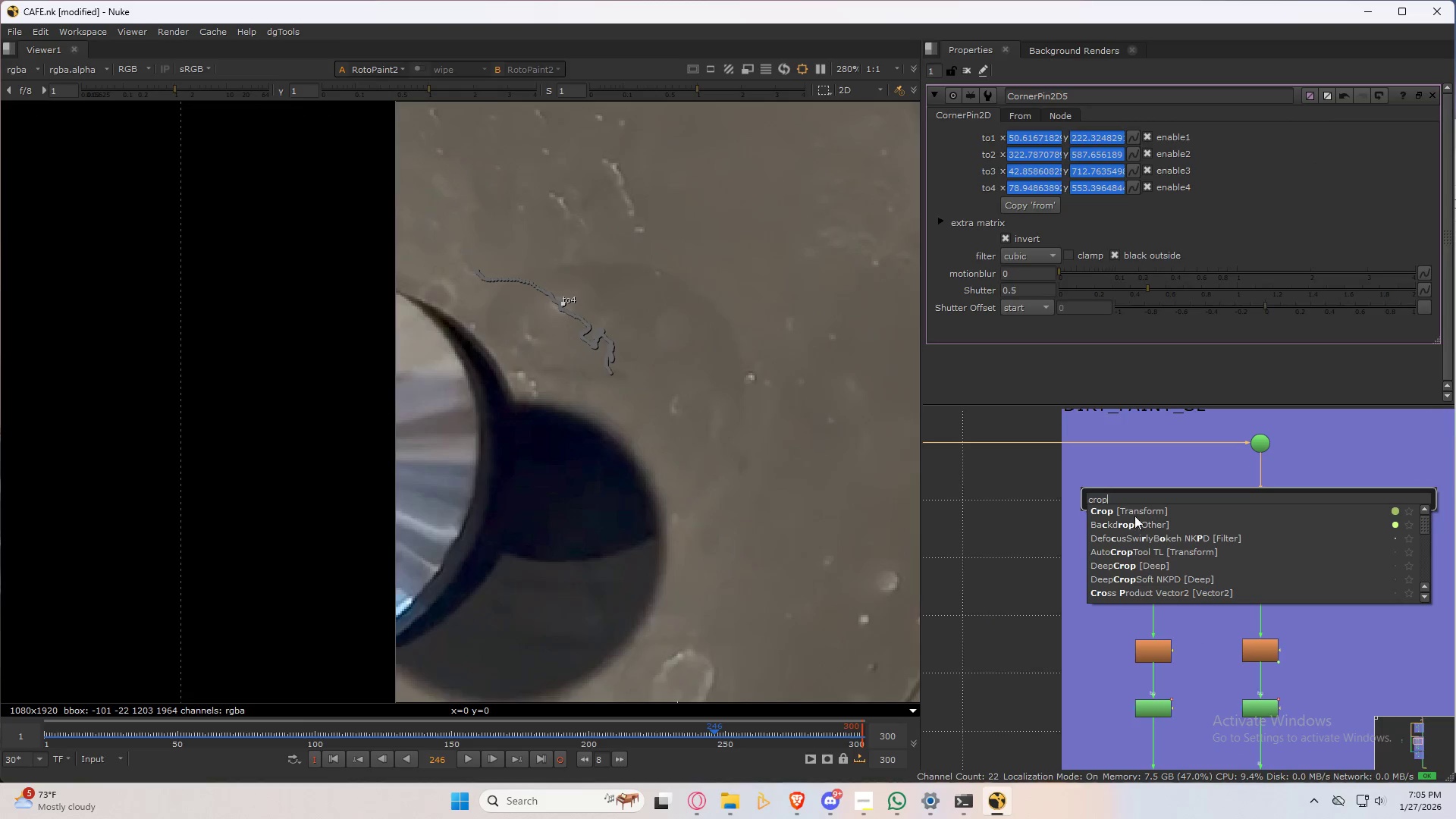 
left_click([1135, 514])
 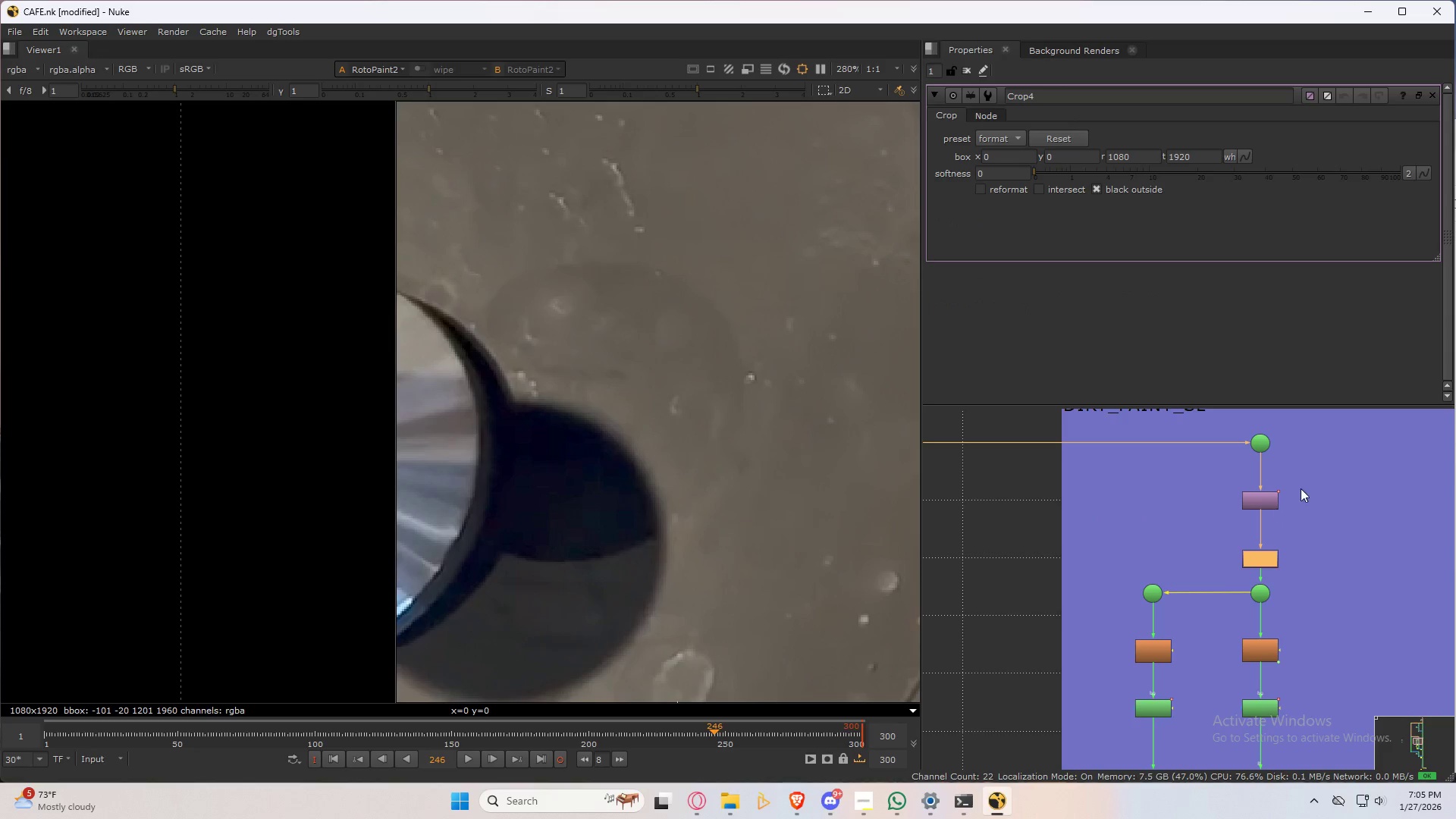 
left_click_drag(start_coordinate=[1297, 472], to_coordinate=[1210, 585])
 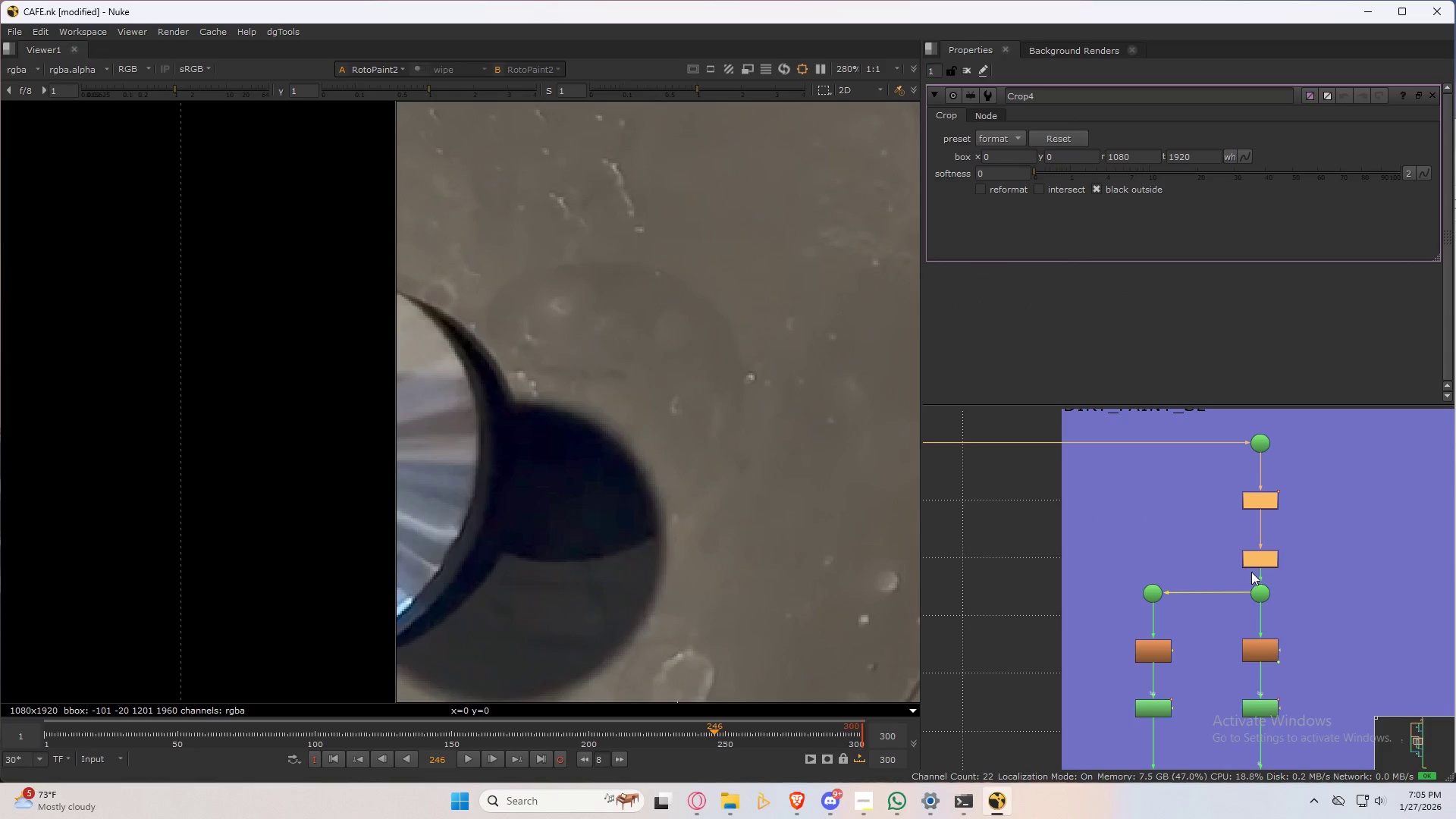 
key(Control+C)
 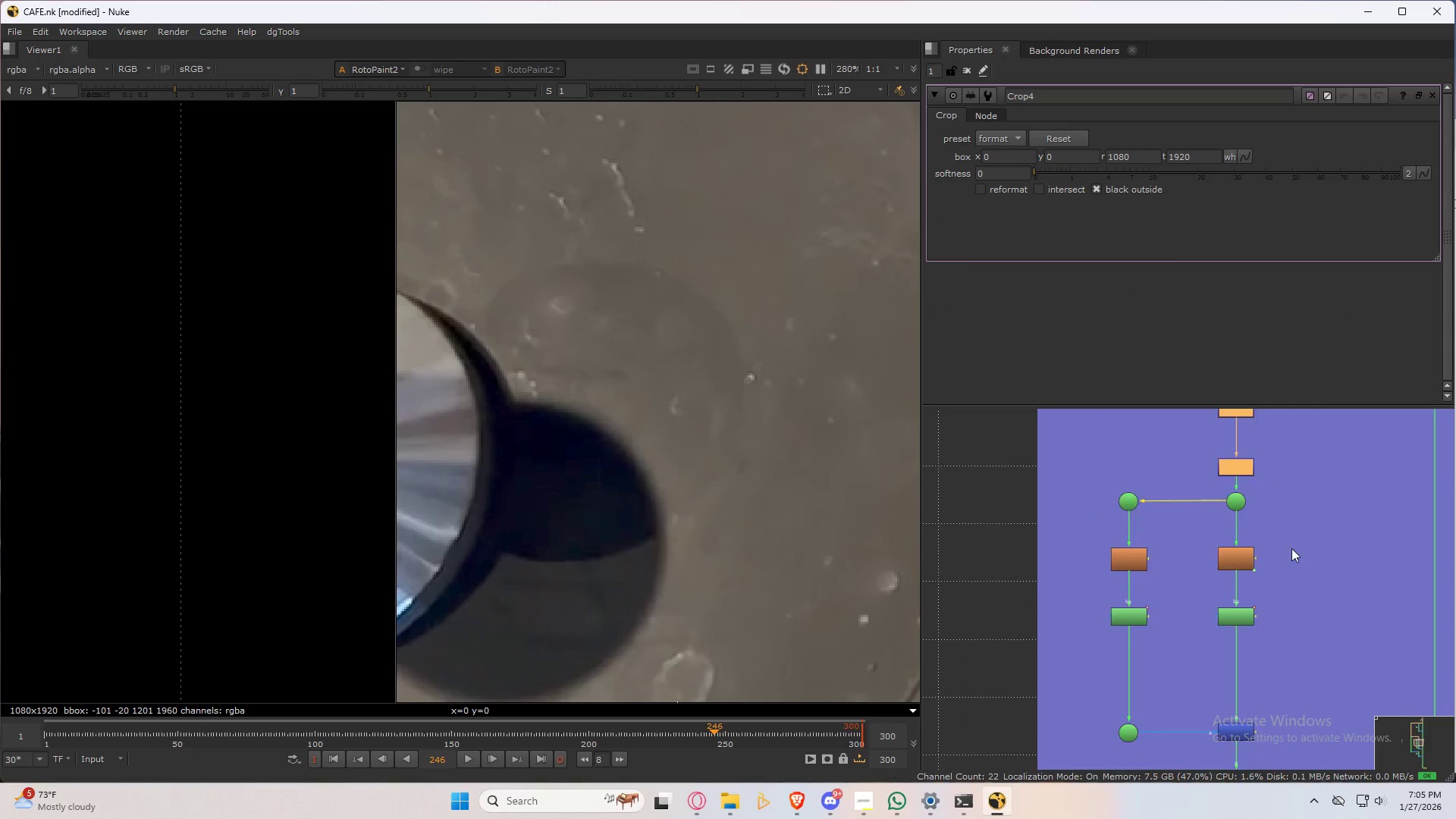 
scroll: coordinate [1206, 537], scroll_direction: down, amount: 7.0
 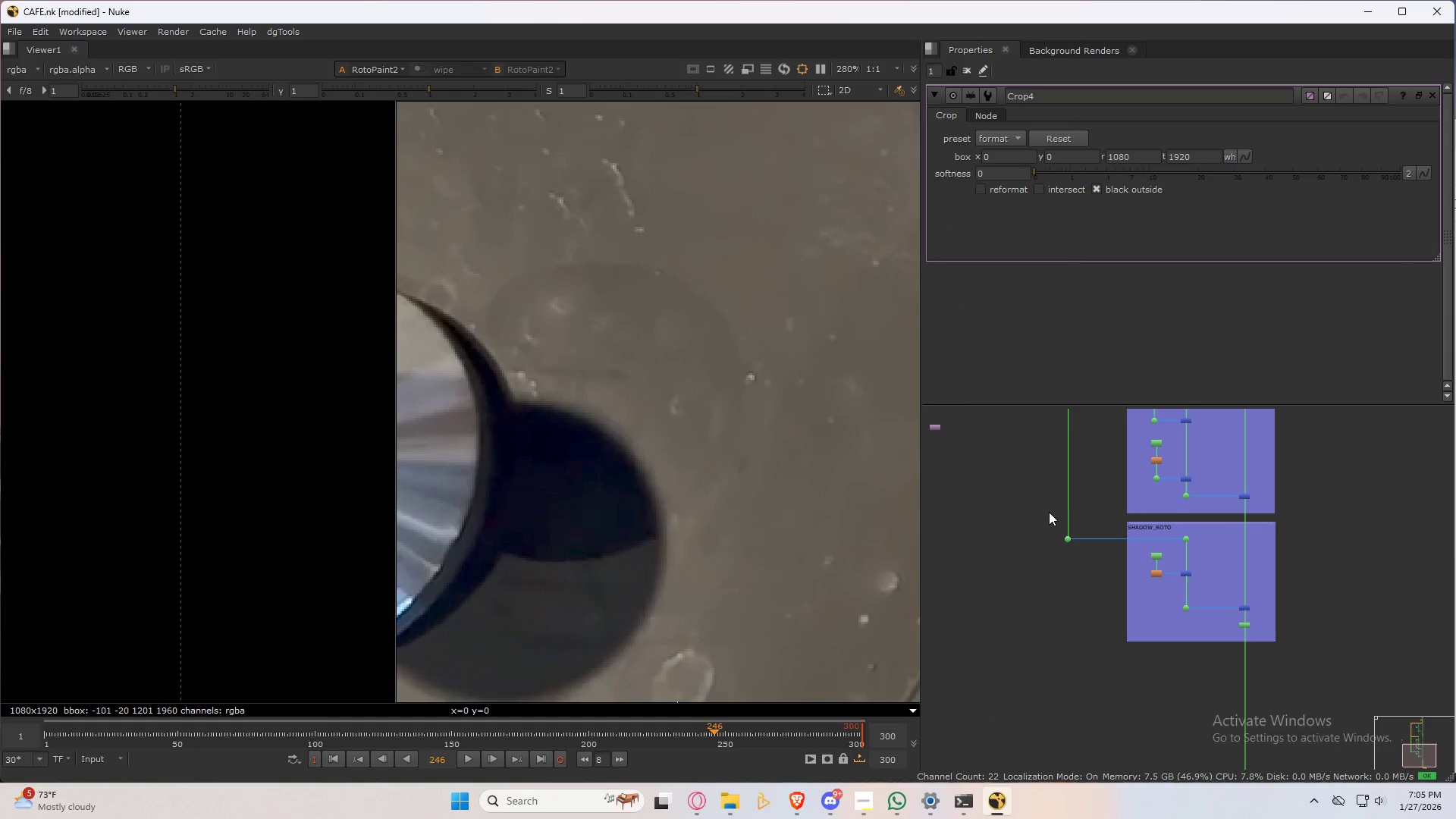 
left_click_drag(start_coordinate=[1049, 510], to_coordinate=[1352, 673])
 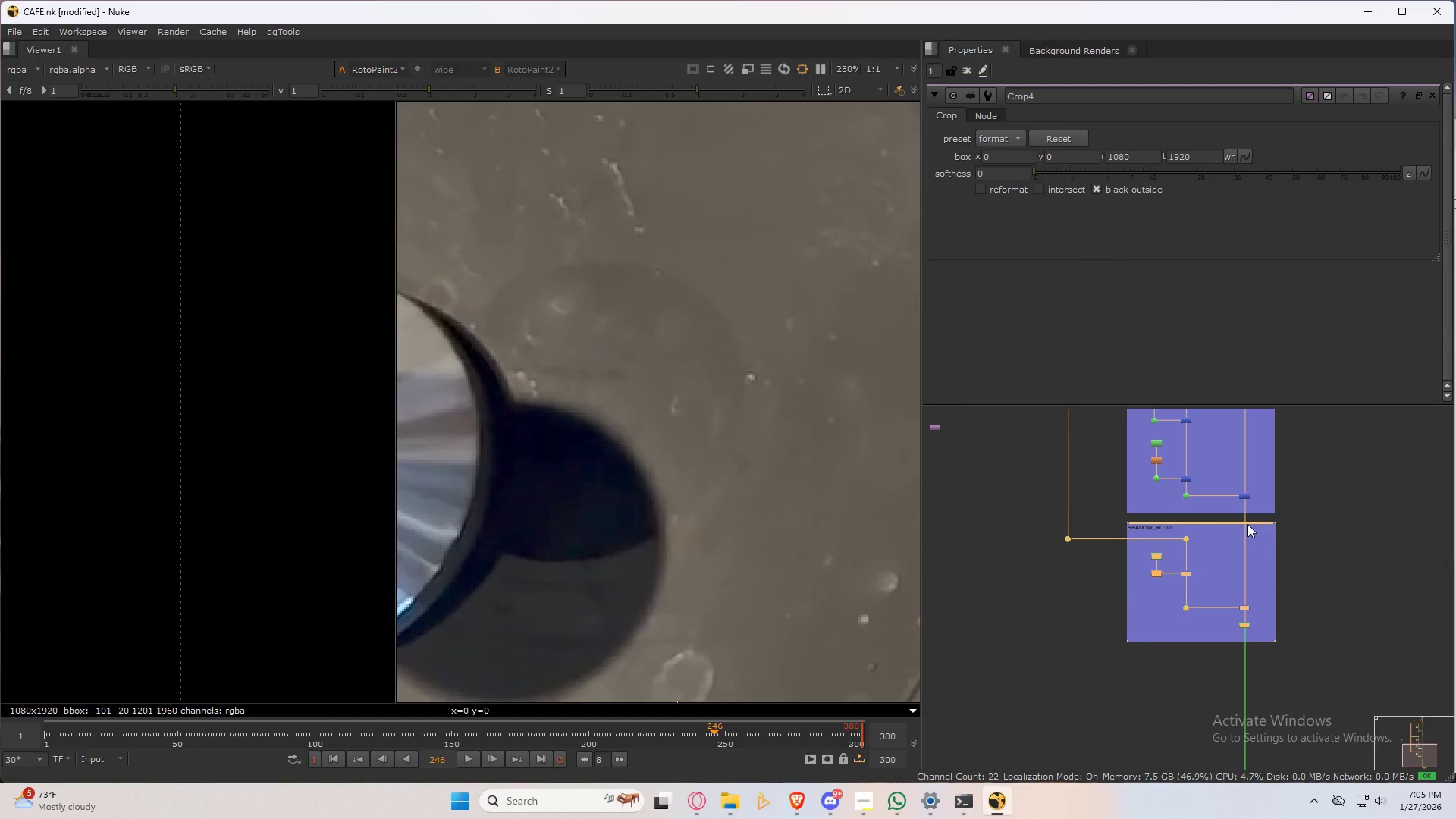 
left_click_drag(start_coordinate=[1247, 521], to_coordinate=[1245, 494])
 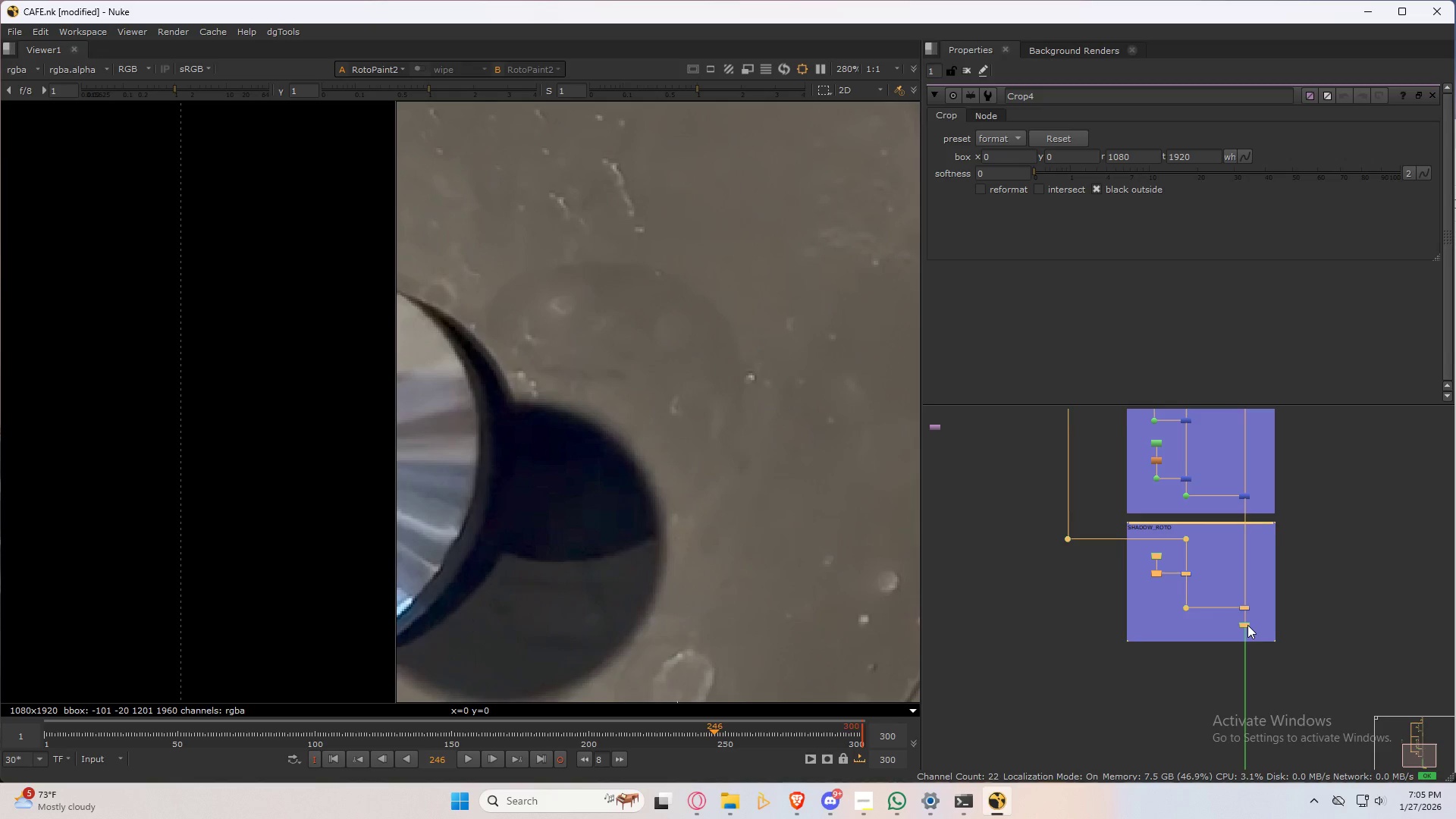 
left_click_drag(start_coordinate=[1247, 626], to_coordinate=[1246, 712])
 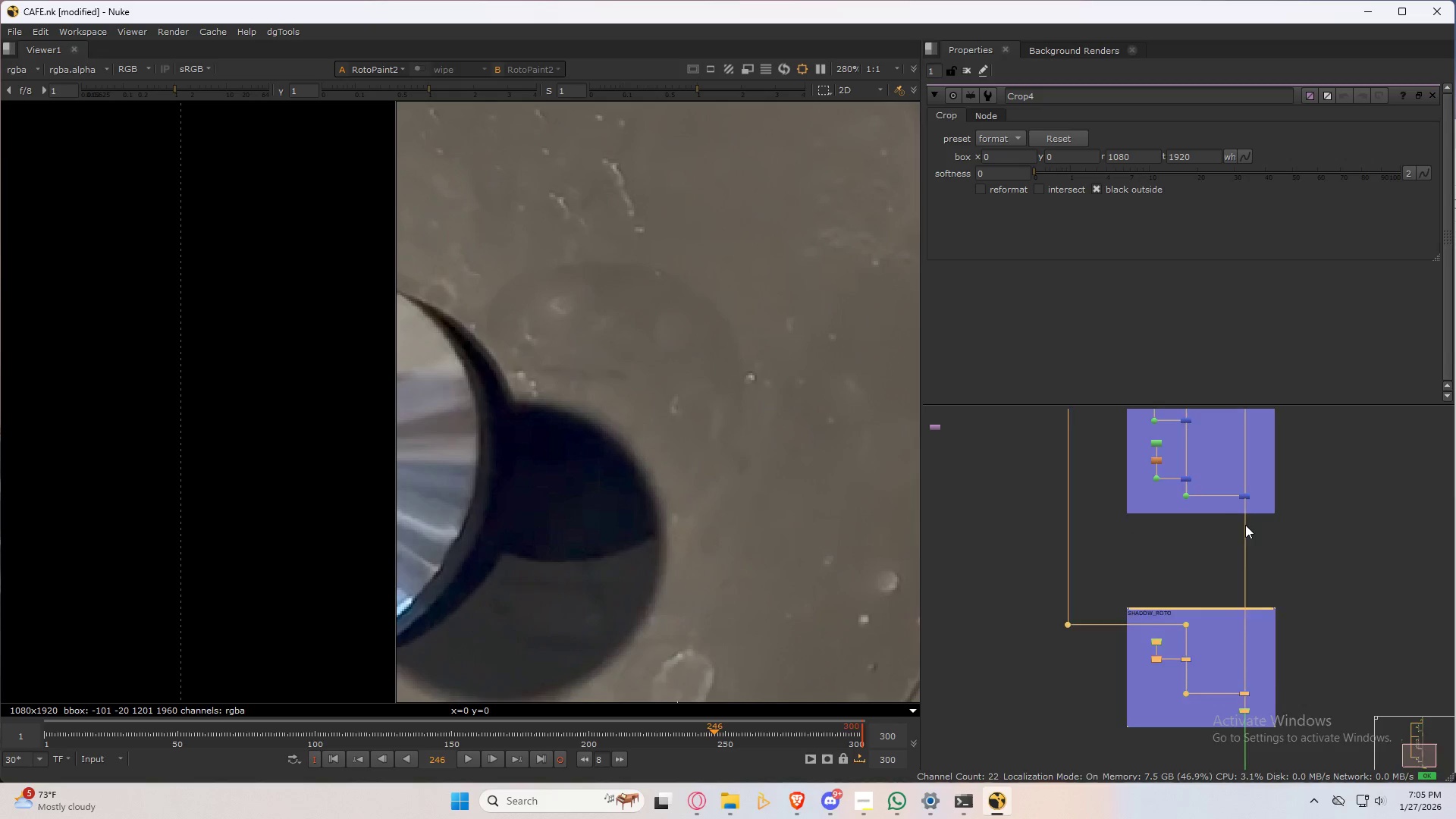 
scroll: coordinate [1260, 494], scroll_direction: up, amount: 6.0
 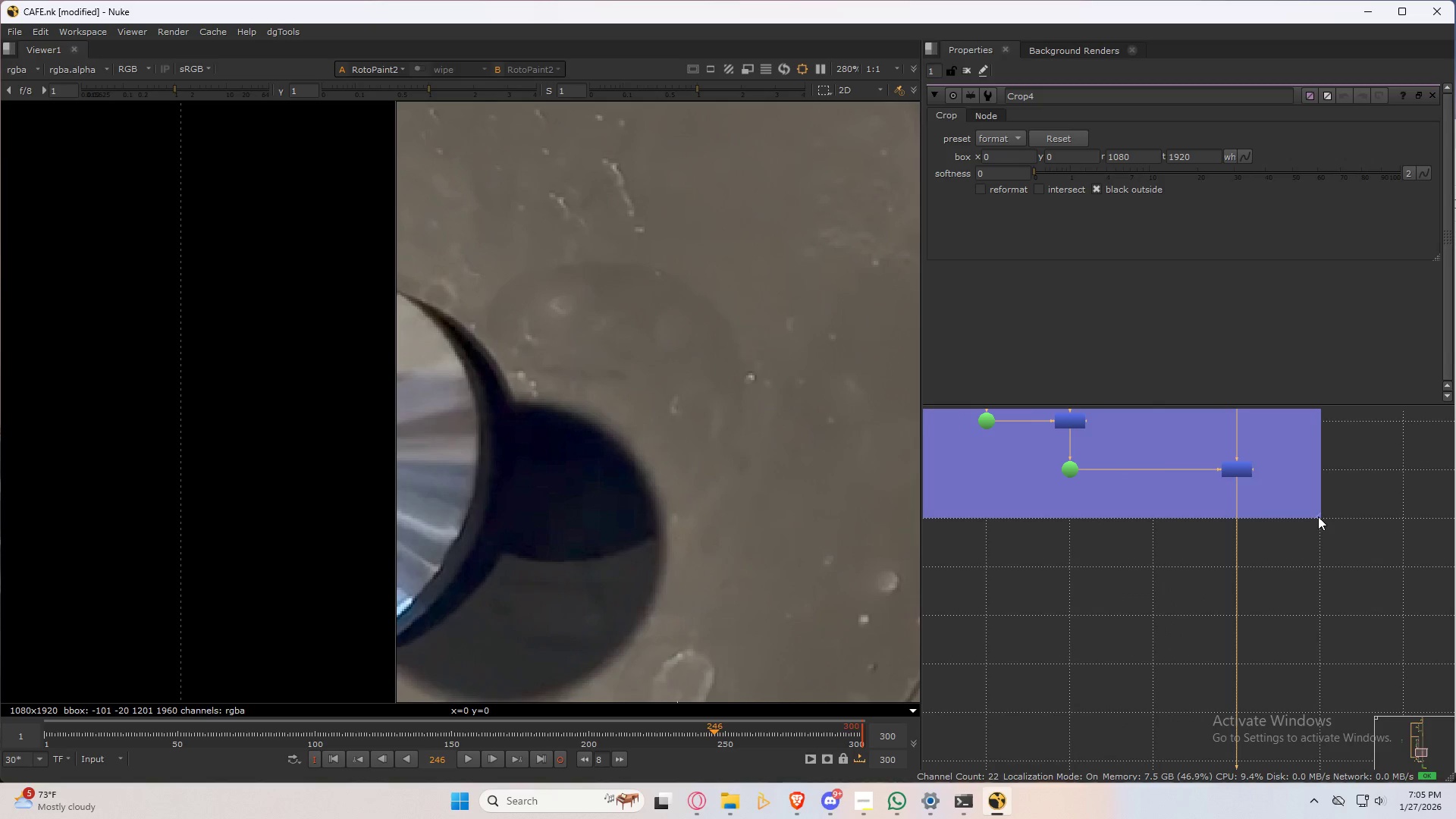 
left_click_drag(start_coordinate=[1318, 516], to_coordinate=[1319, 713])
 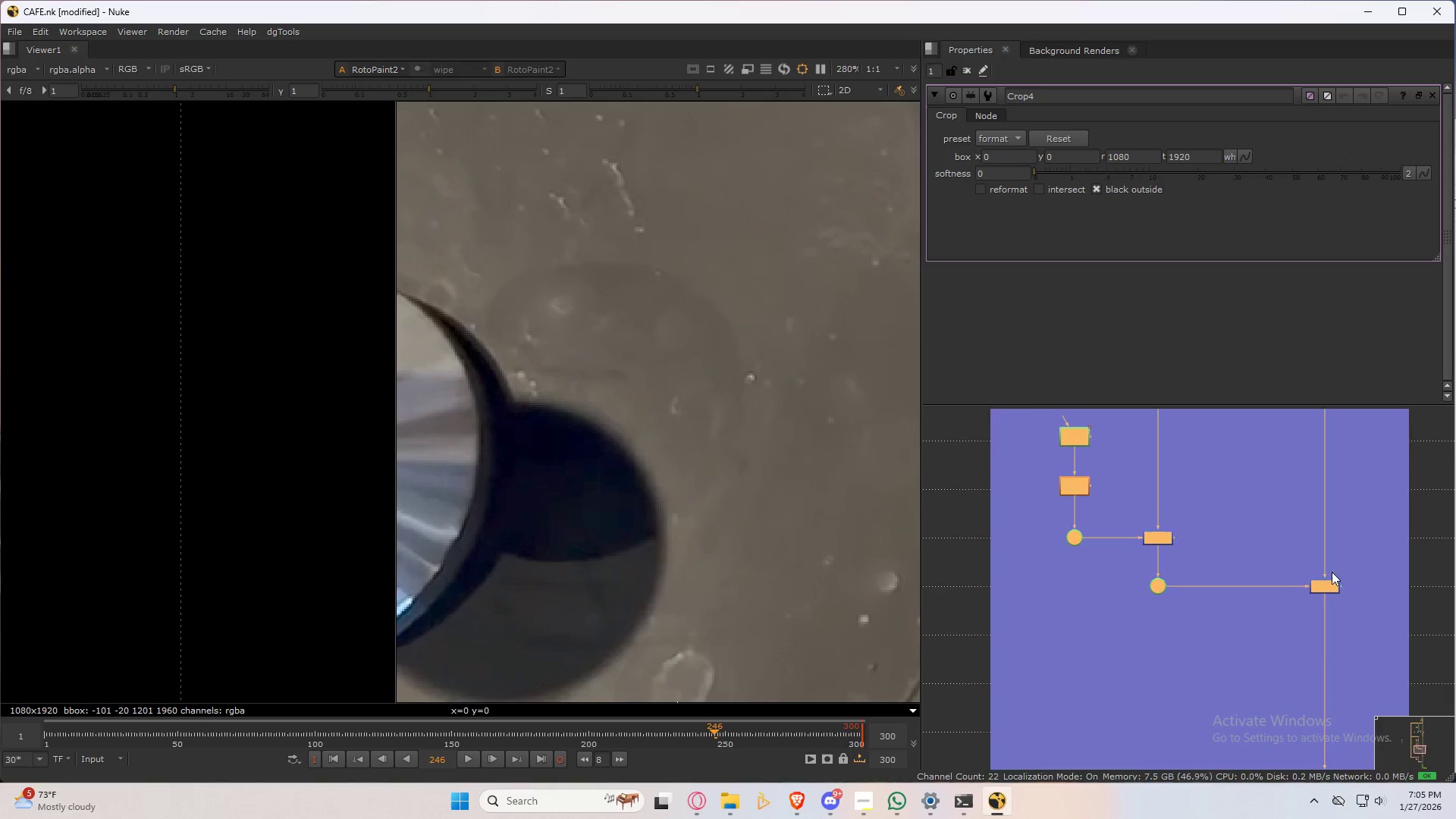 
scroll: coordinate [1234, 567], scroll_direction: down, amount: 2.0
 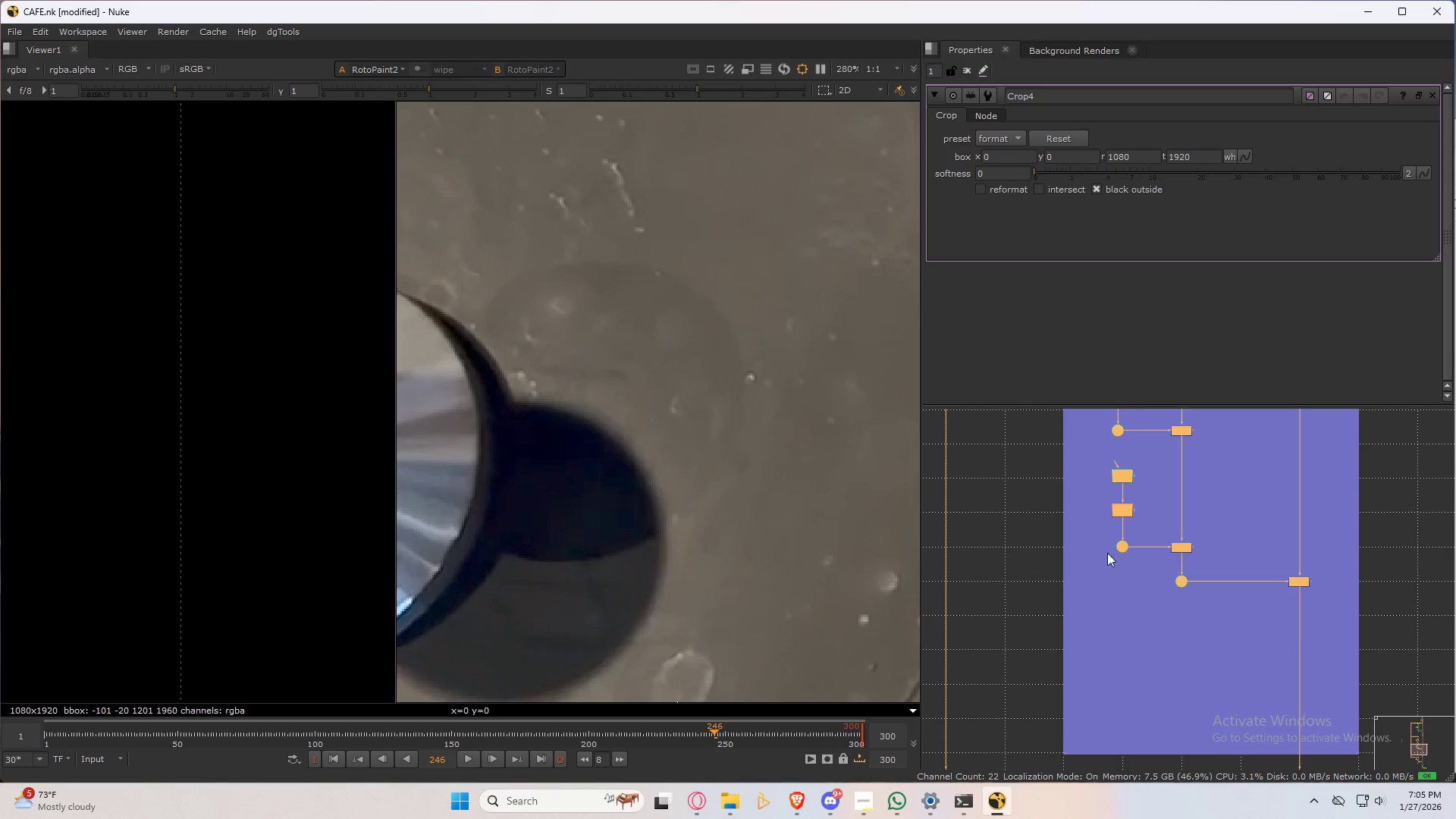 
left_click_drag(start_coordinate=[1156, 568], to_coordinate=[1379, 642])
 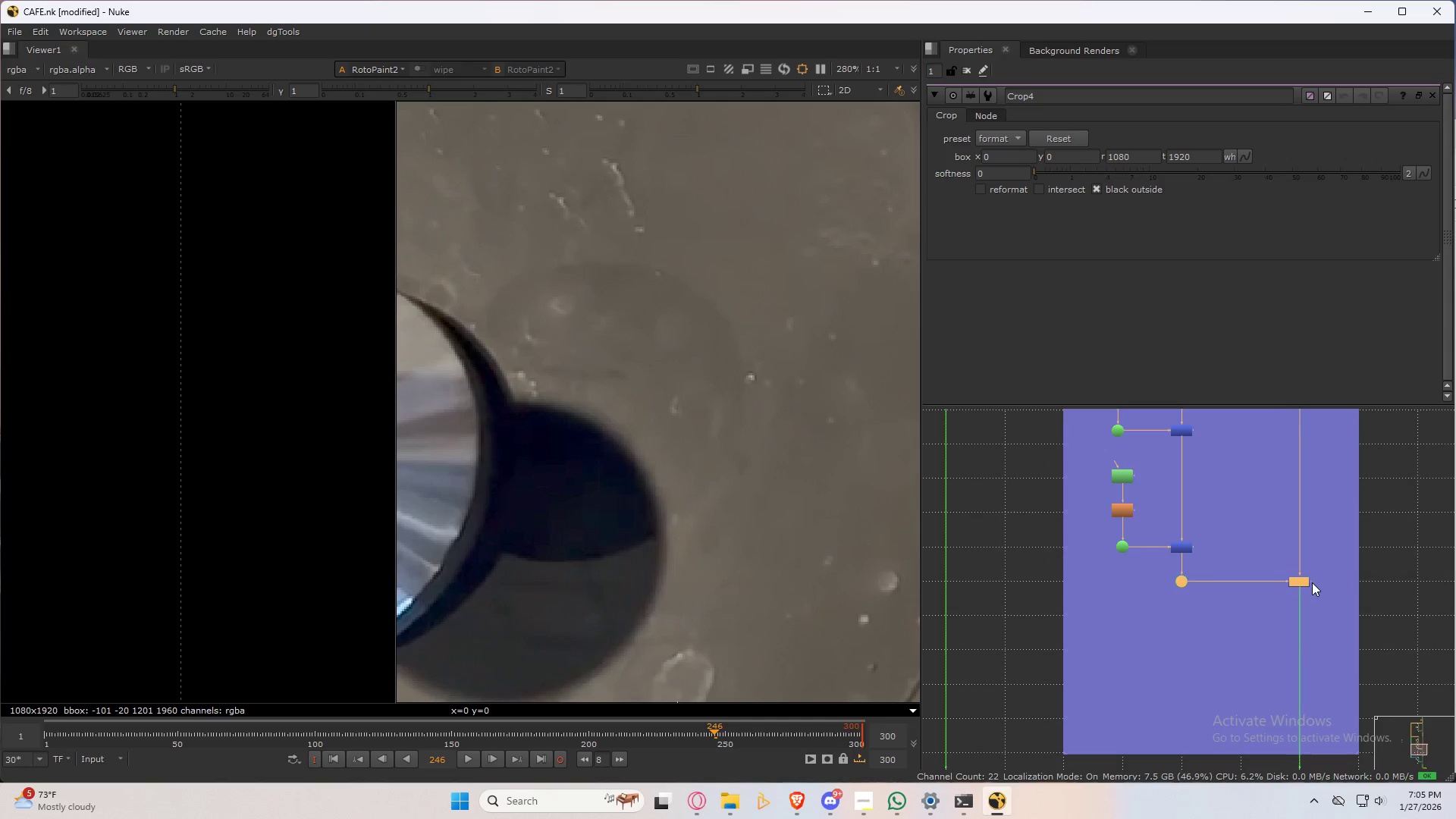 
left_click_drag(start_coordinate=[1300, 579], to_coordinate=[1302, 723])
 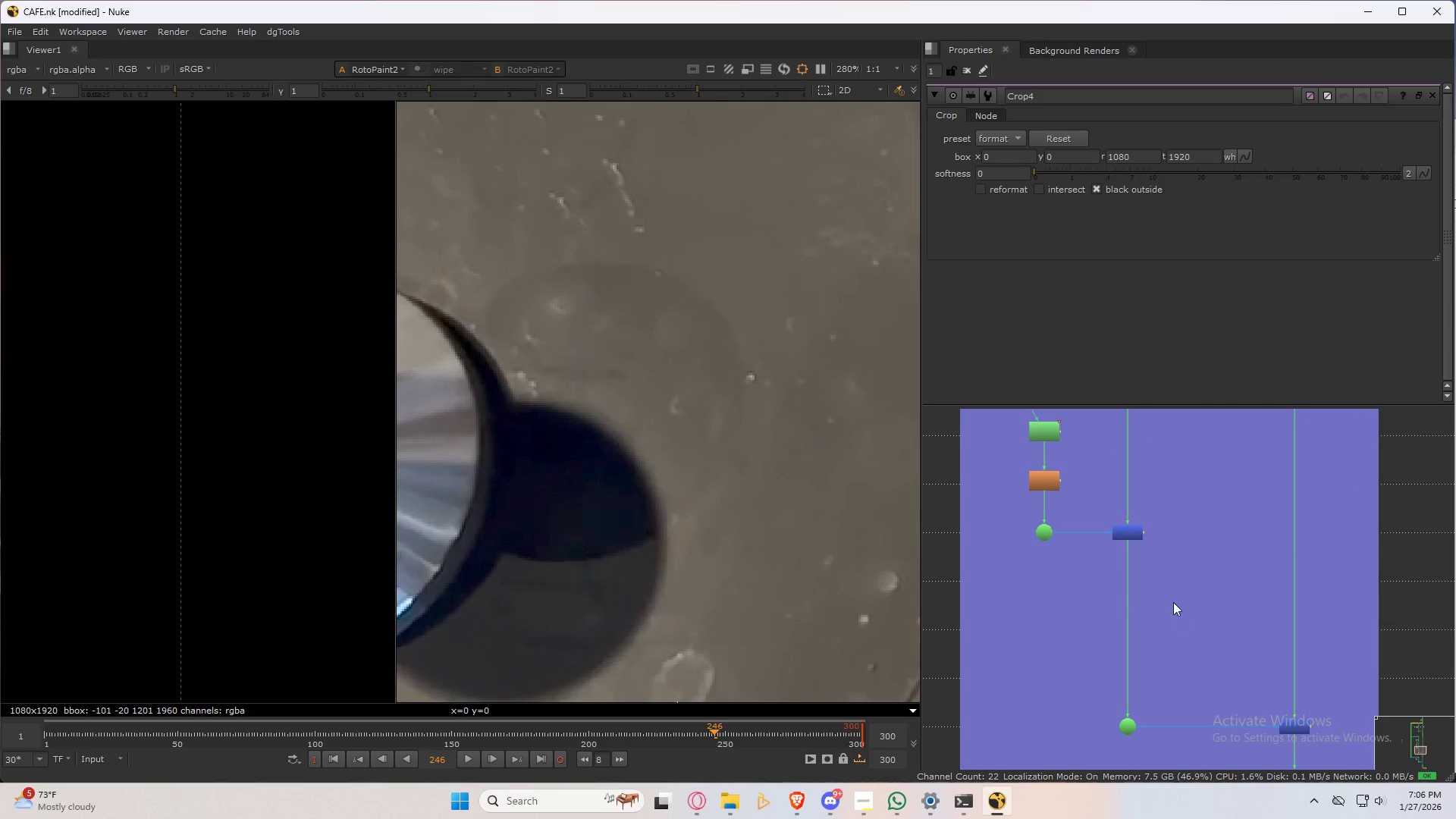 
scroll: coordinate [1312, 582], scroll_direction: up, amount: 2.0
 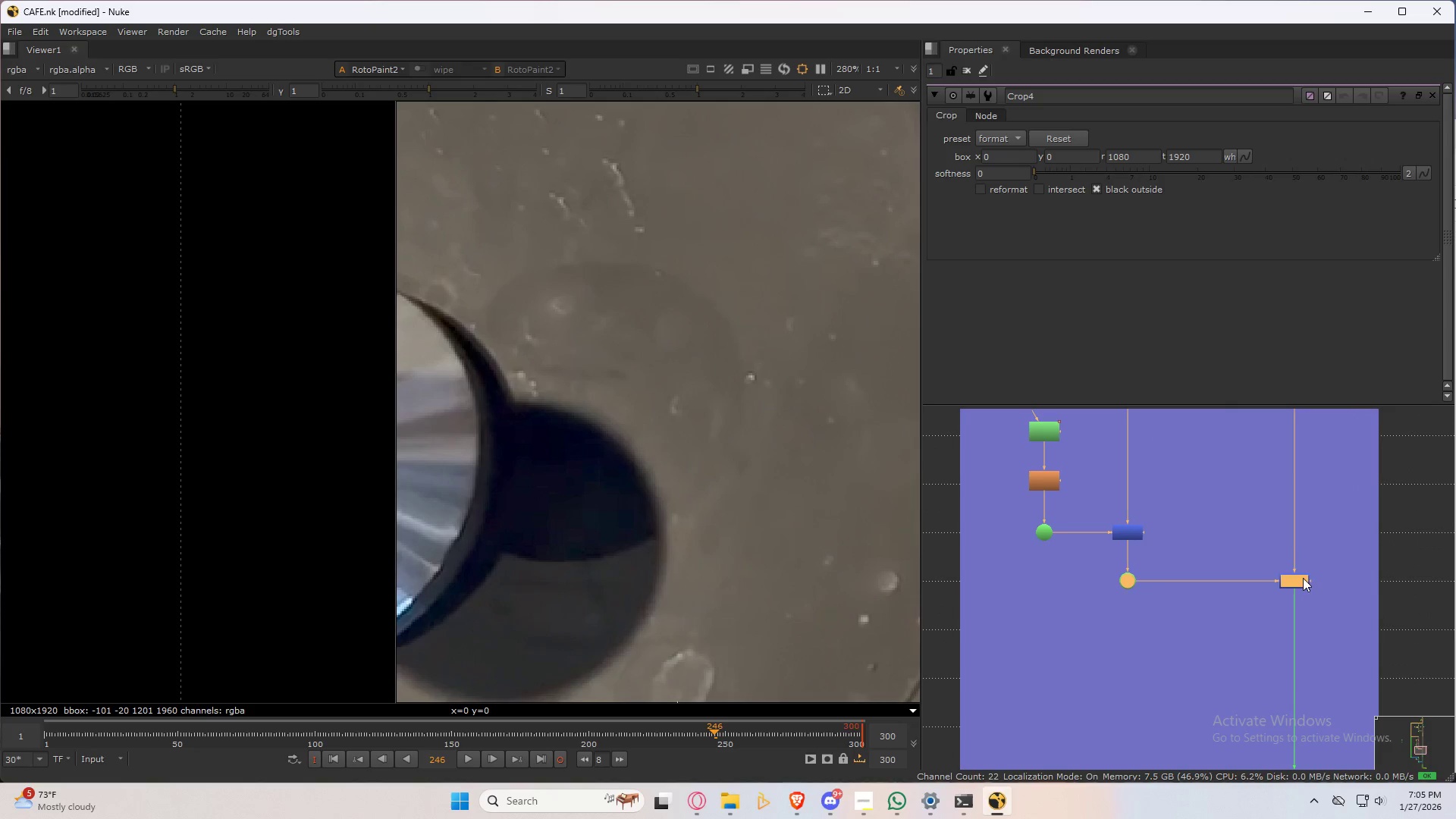 
double_click([1172, 602])
 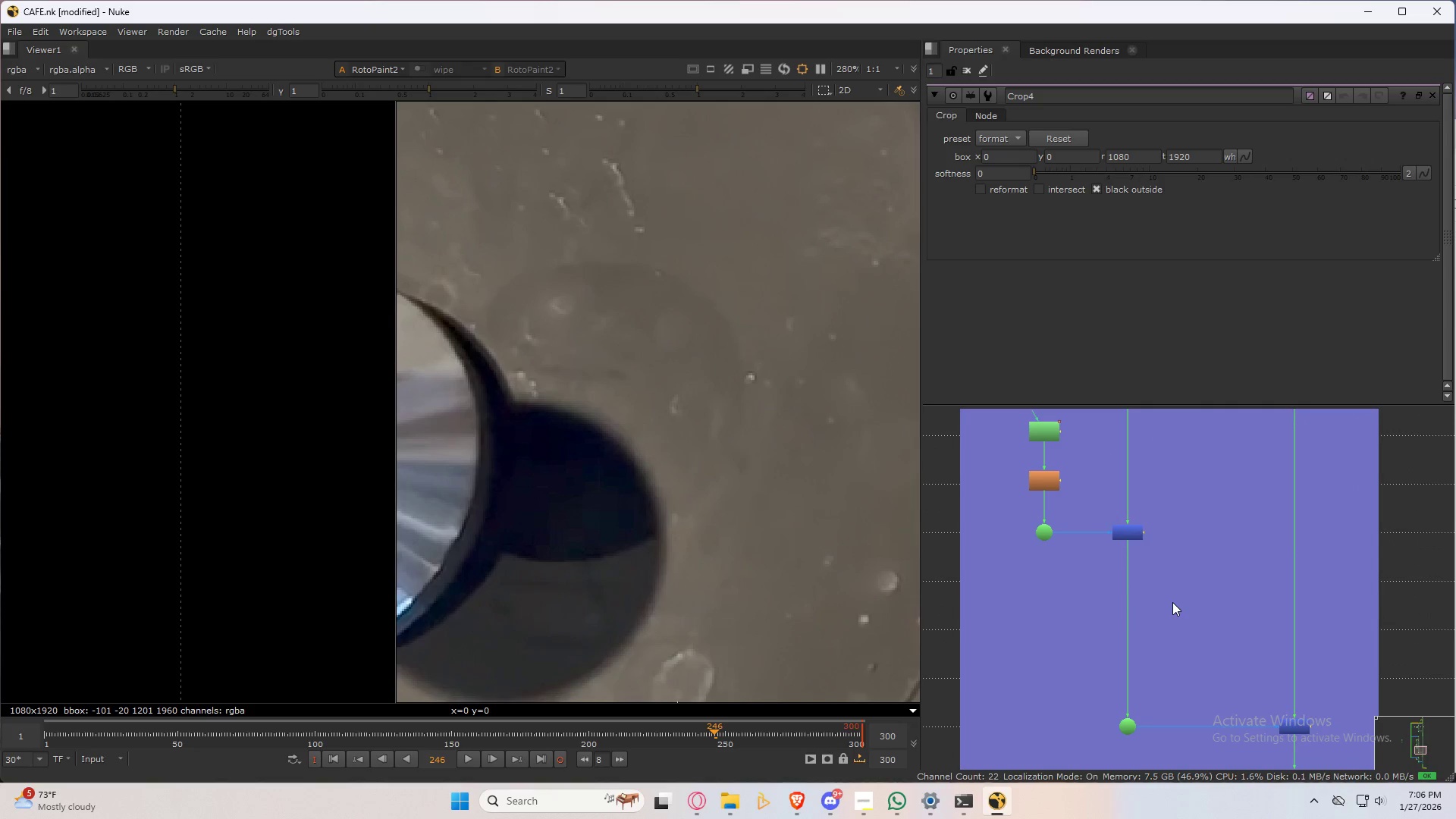 
key(Control+V)
 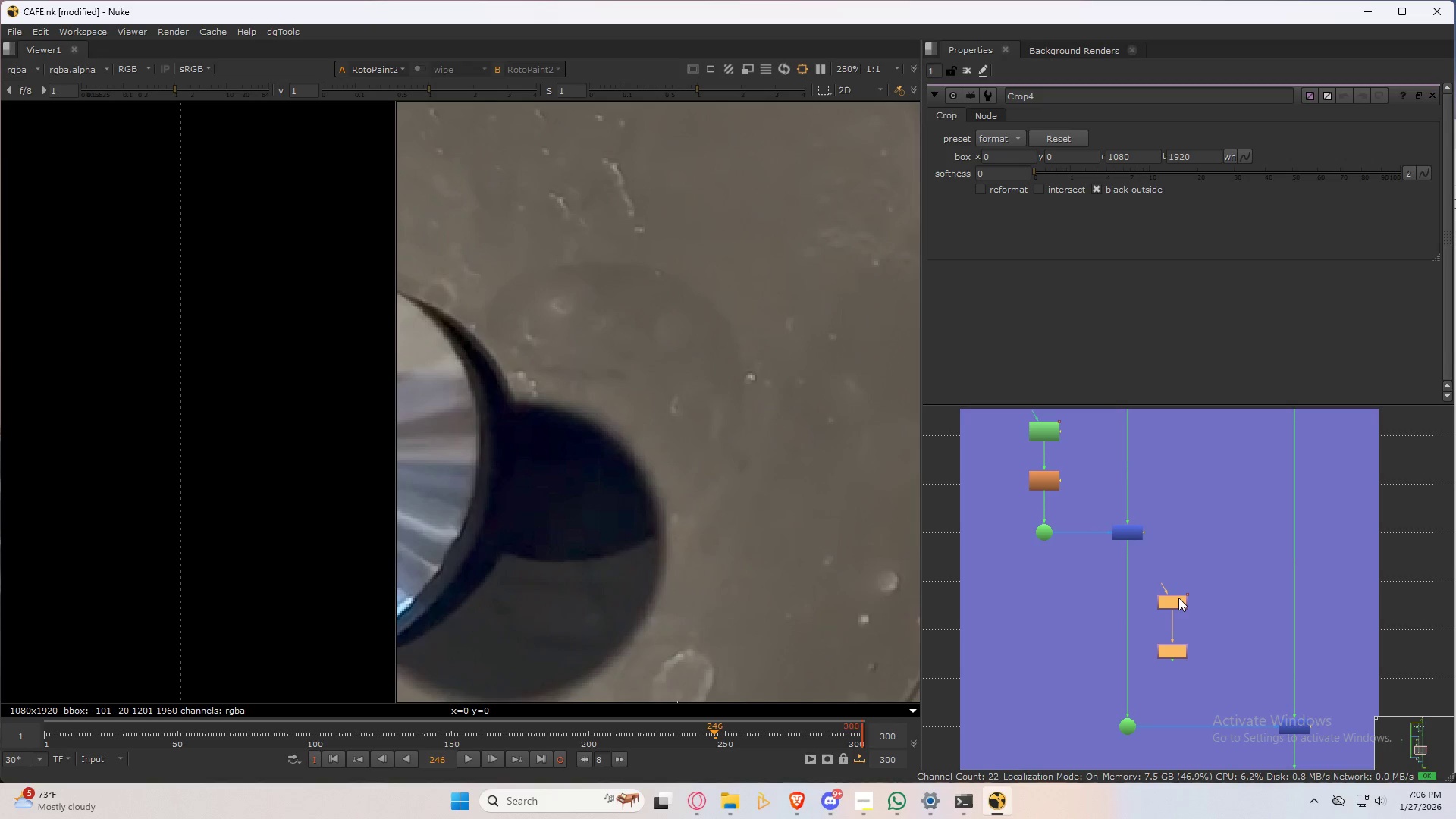 
left_click_drag(start_coordinate=[1178, 601], to_coordinate=[1134, 582])
 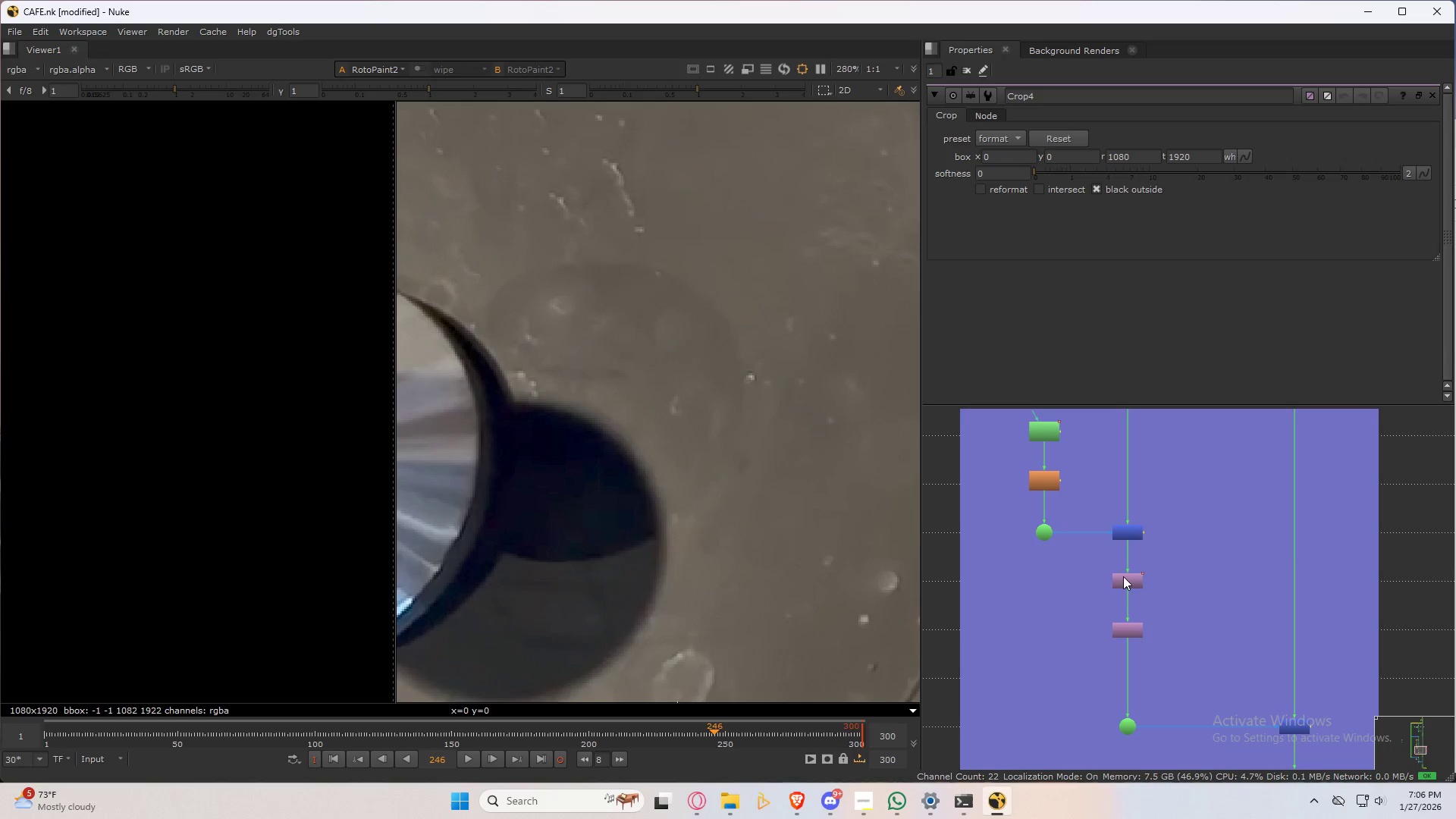 
double_click([1123, 576])
 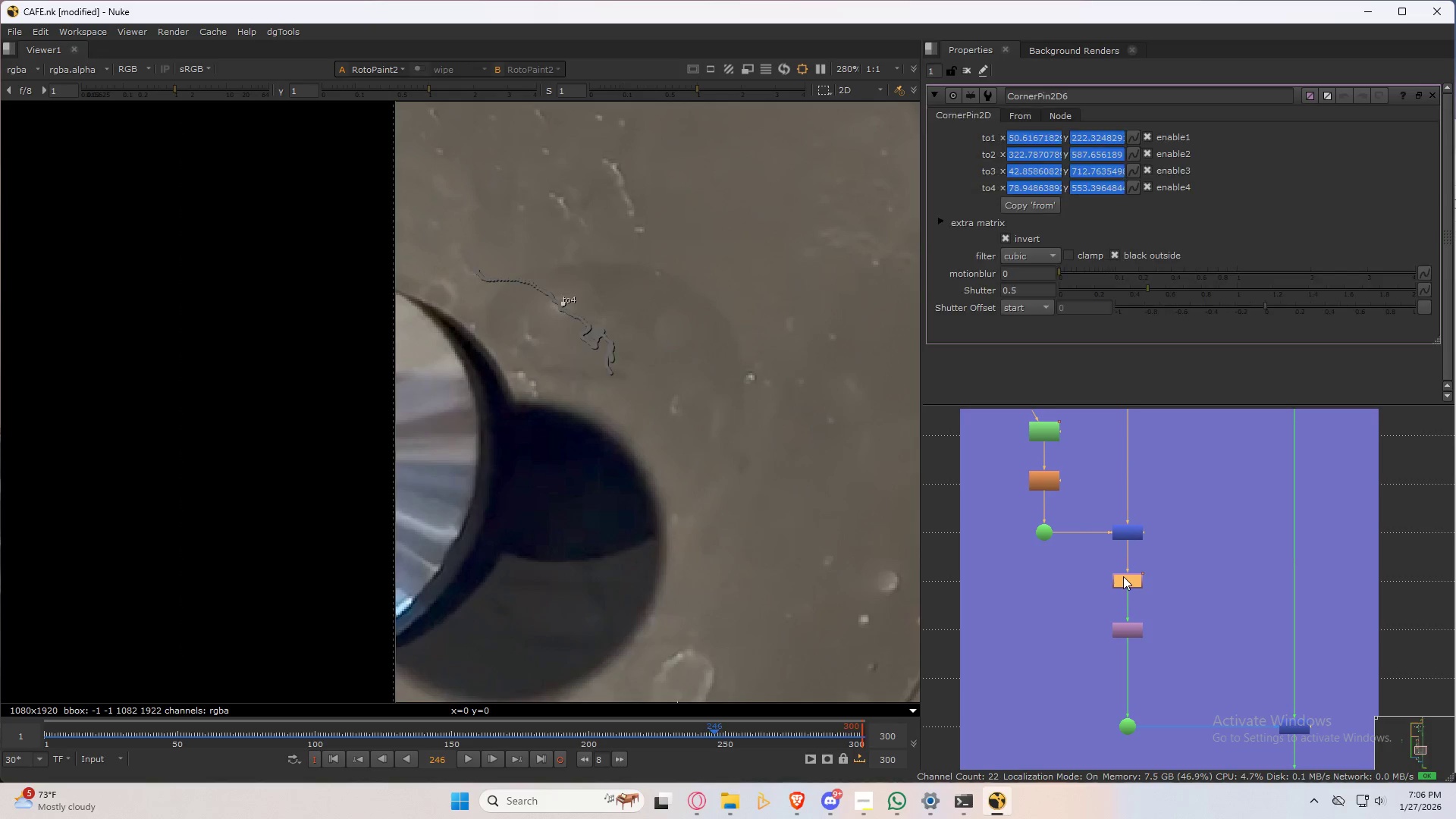 
triple_click([1123, 576])
 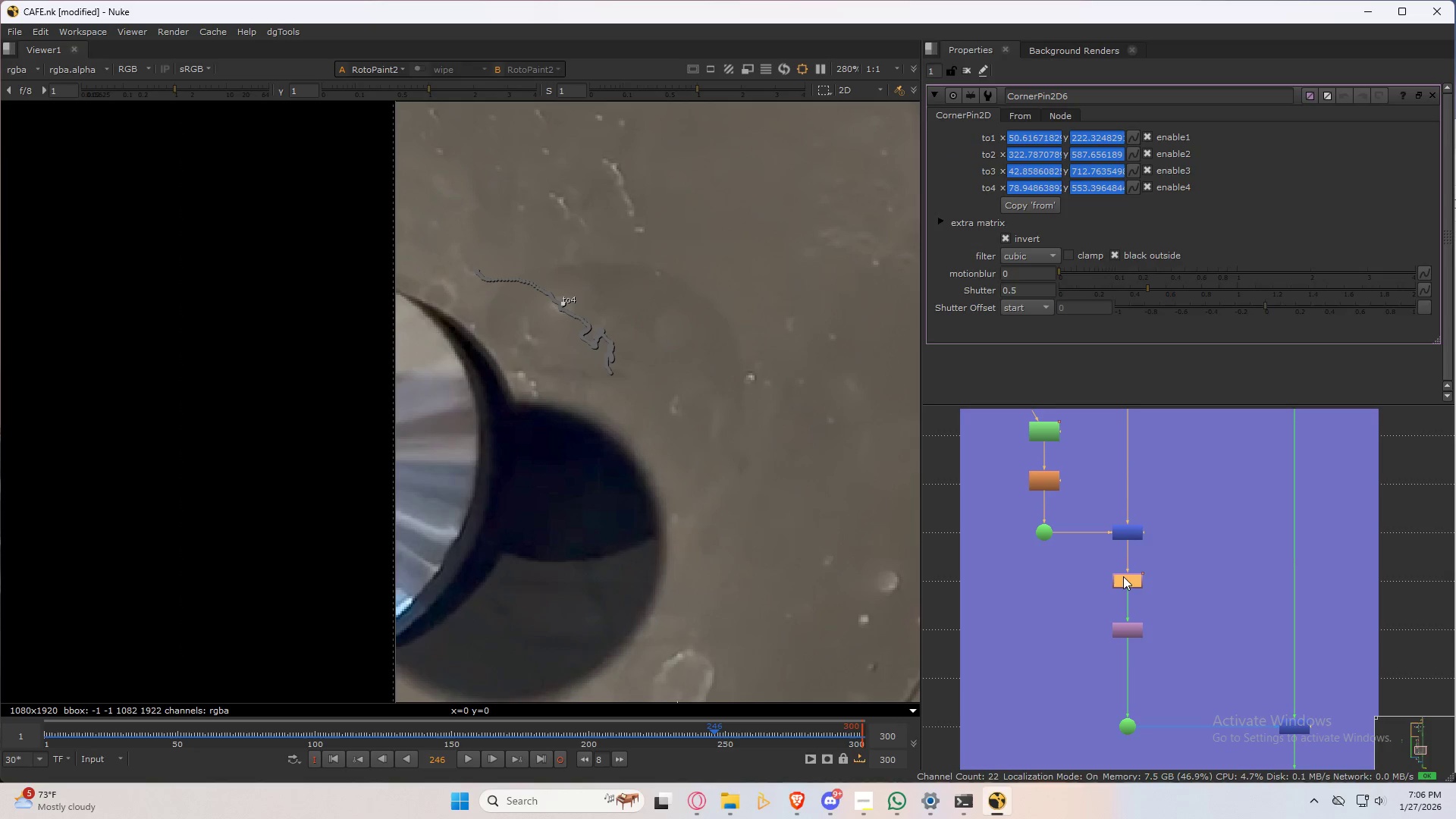 
triple_click([1123, 576])
 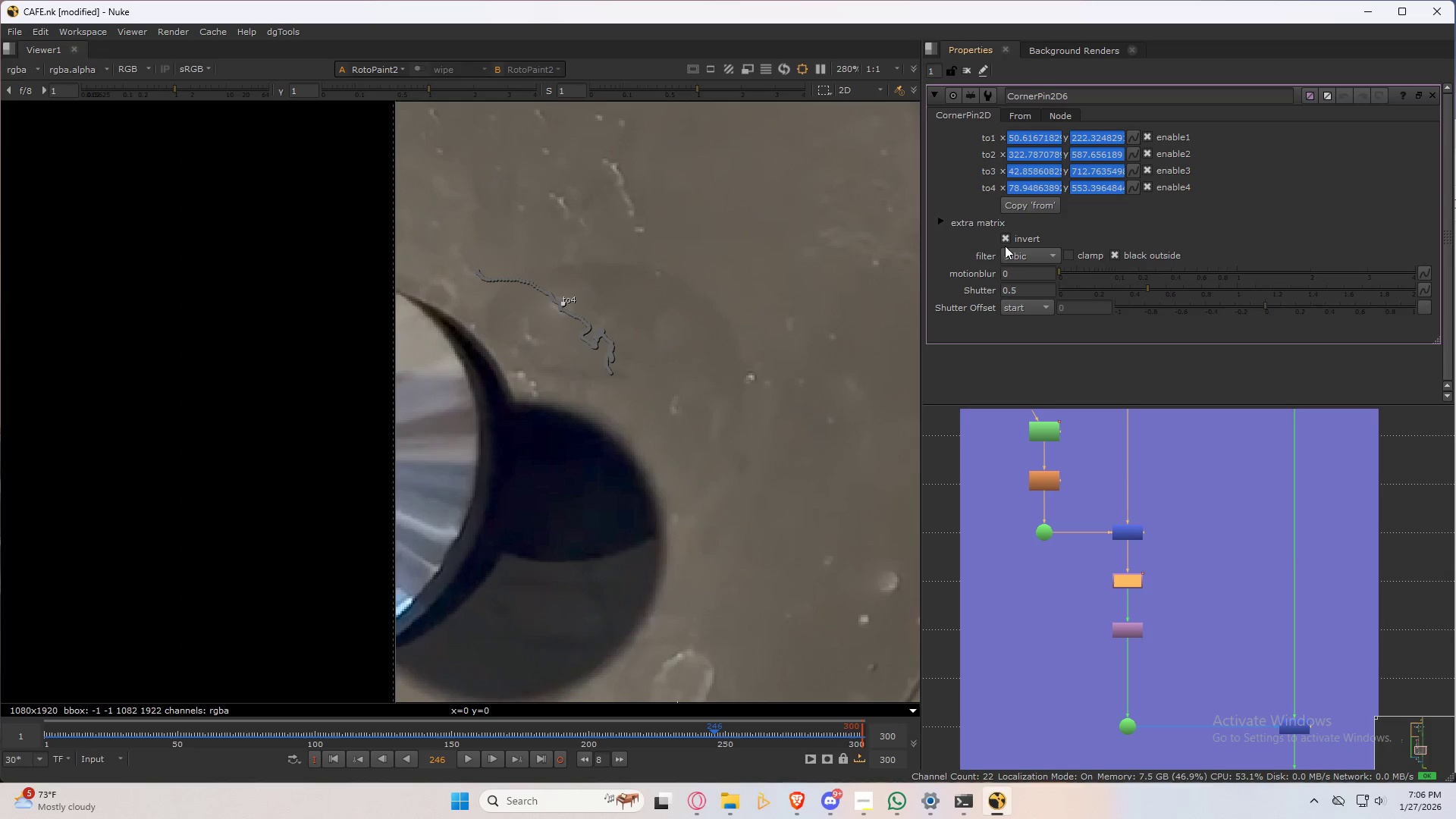 
left_click([1006, 237])
 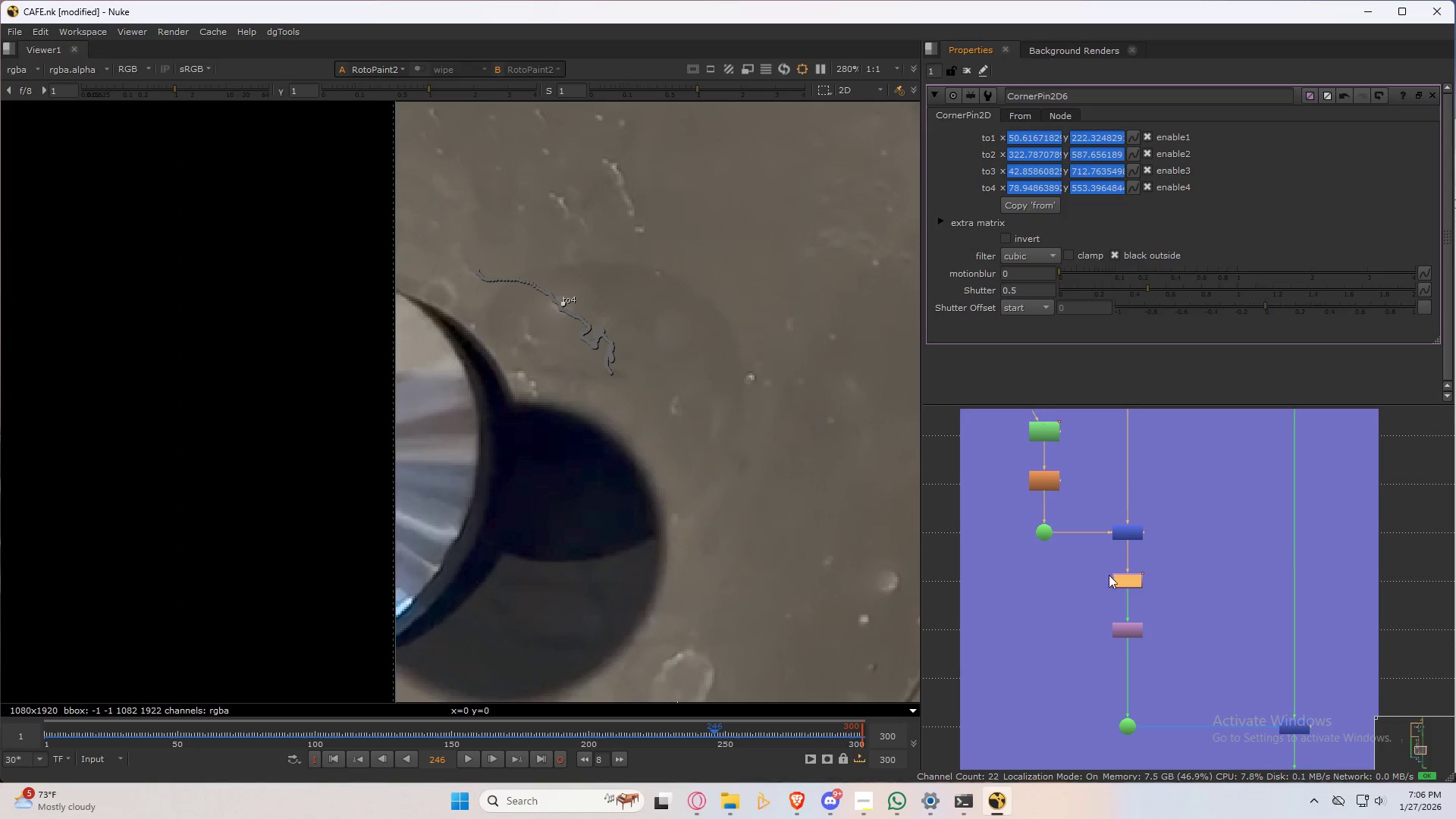 
scroll: coordinate [755, 506], scroll_direction: down, amount: 7.0
 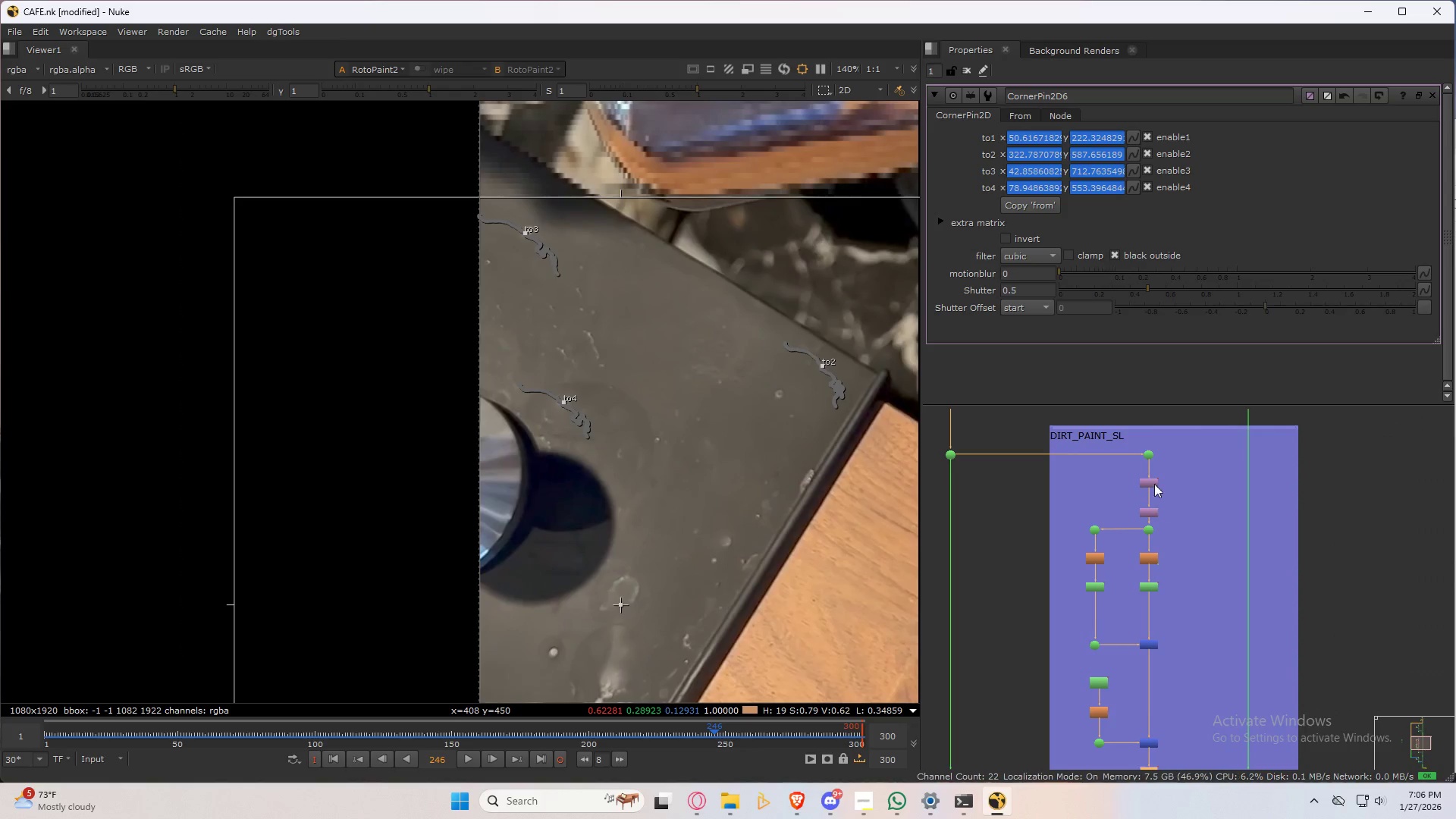 
left_click([1153, 482])
 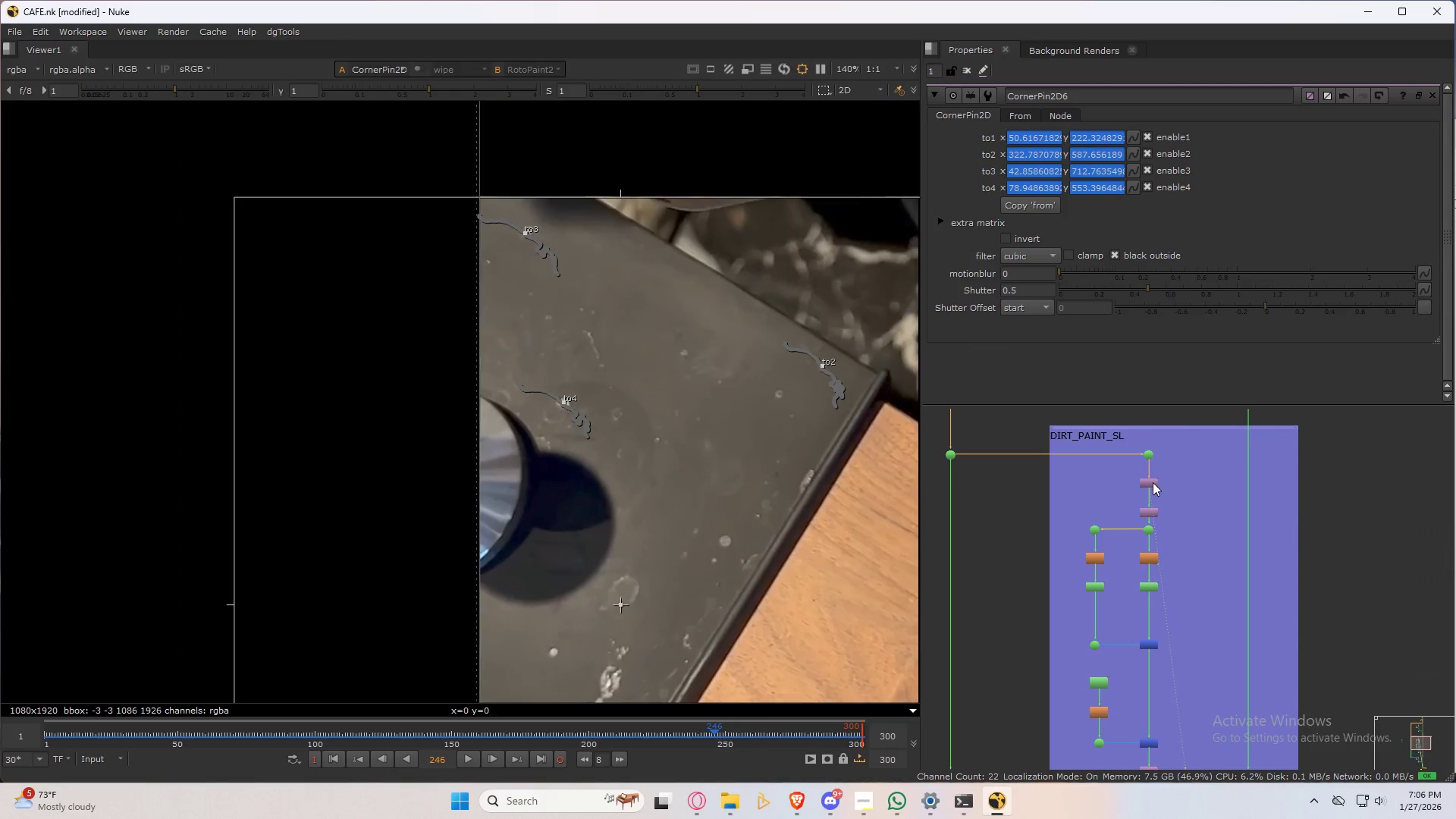 
key(1)
 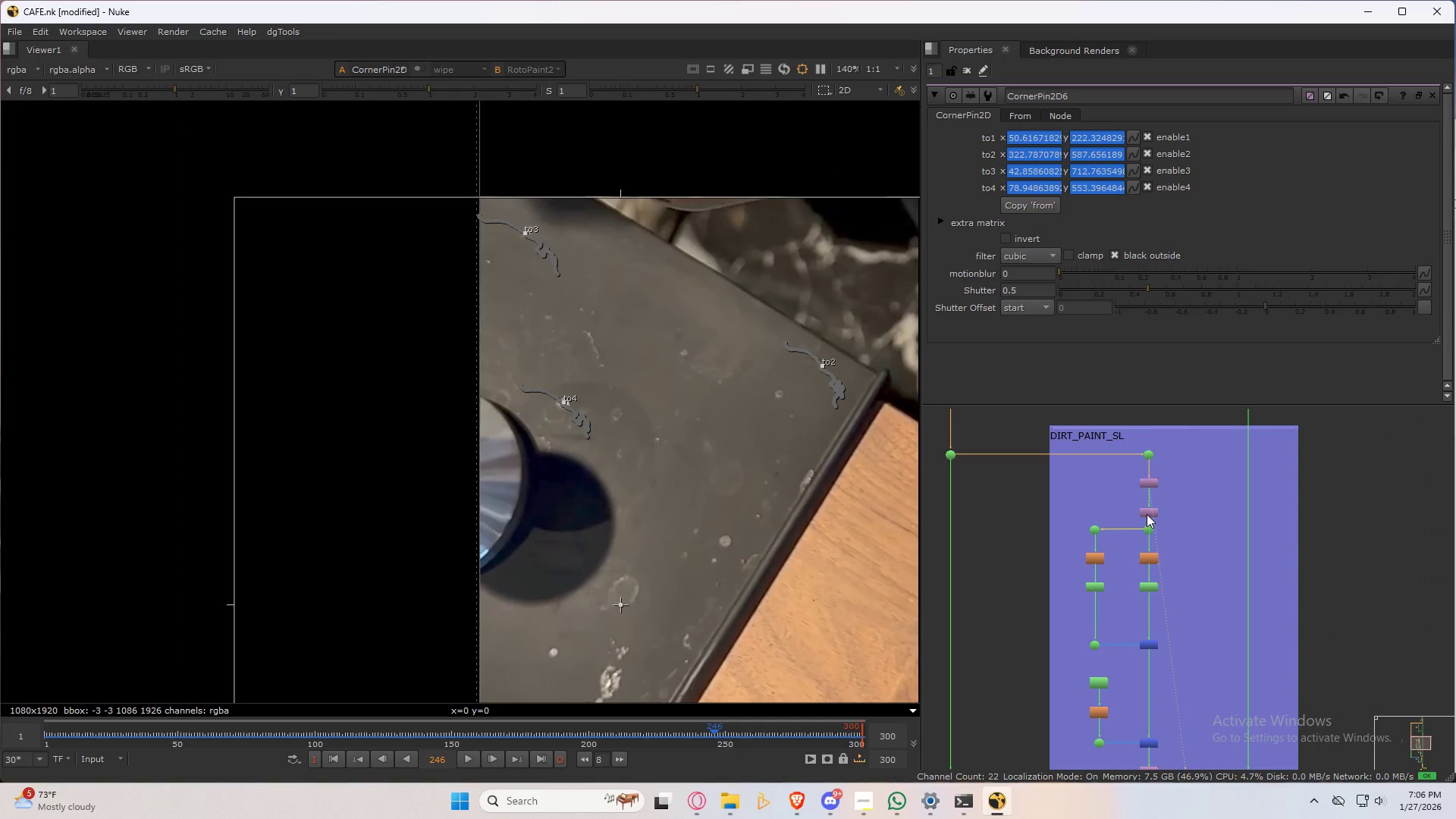 
left_click([1150, 513])
 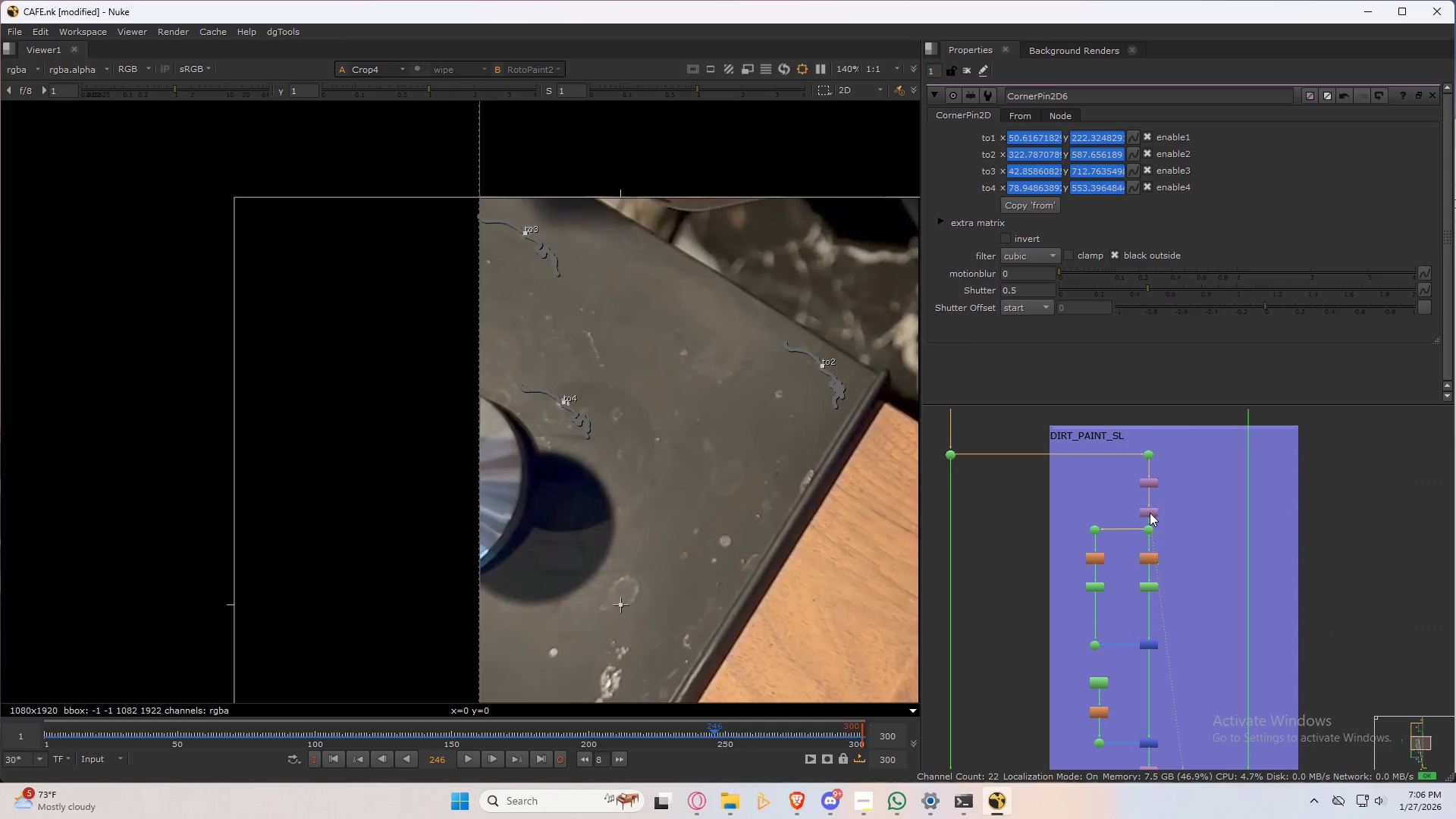 
key(1)
 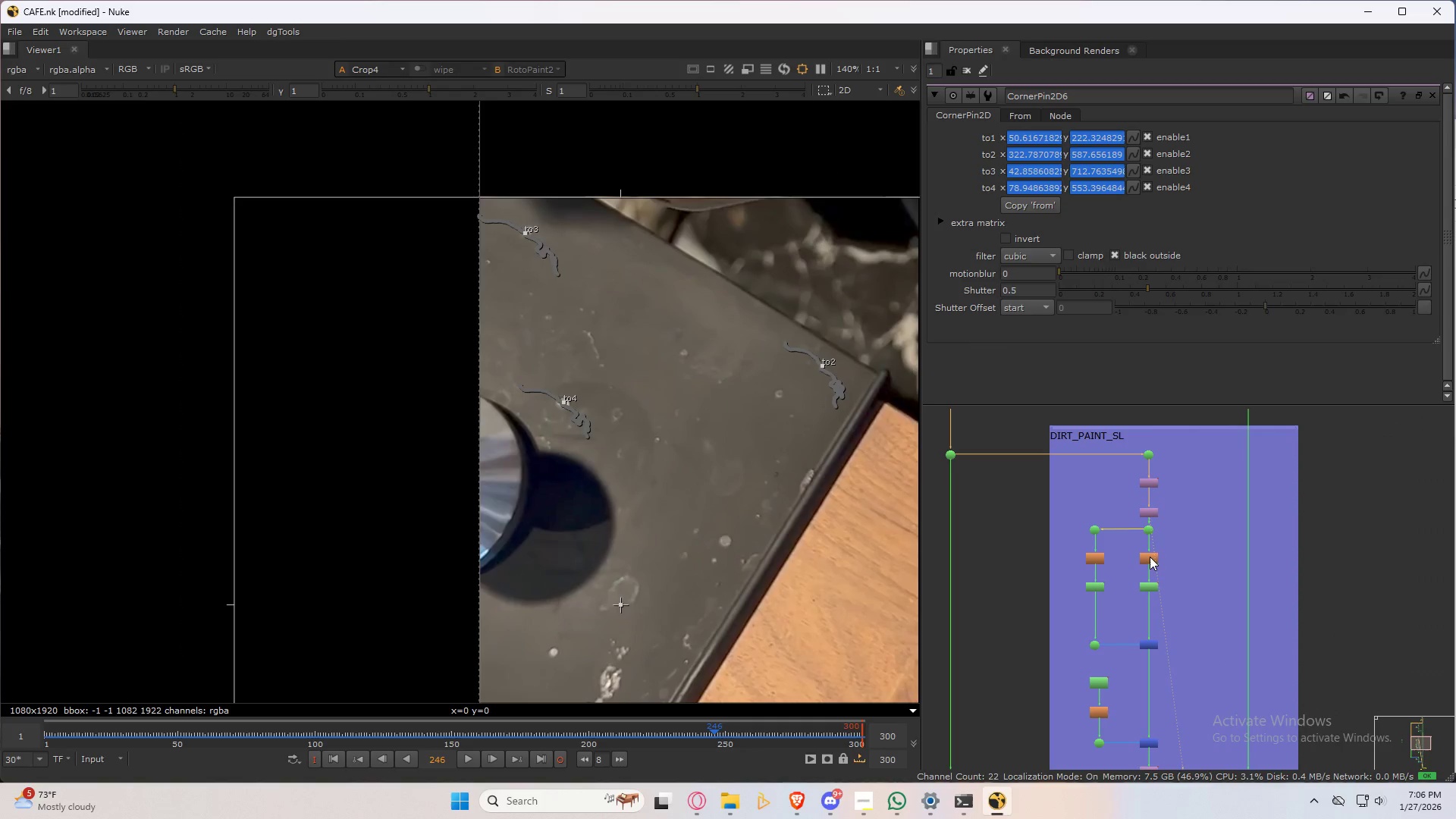 
left_click([1150, 557])
 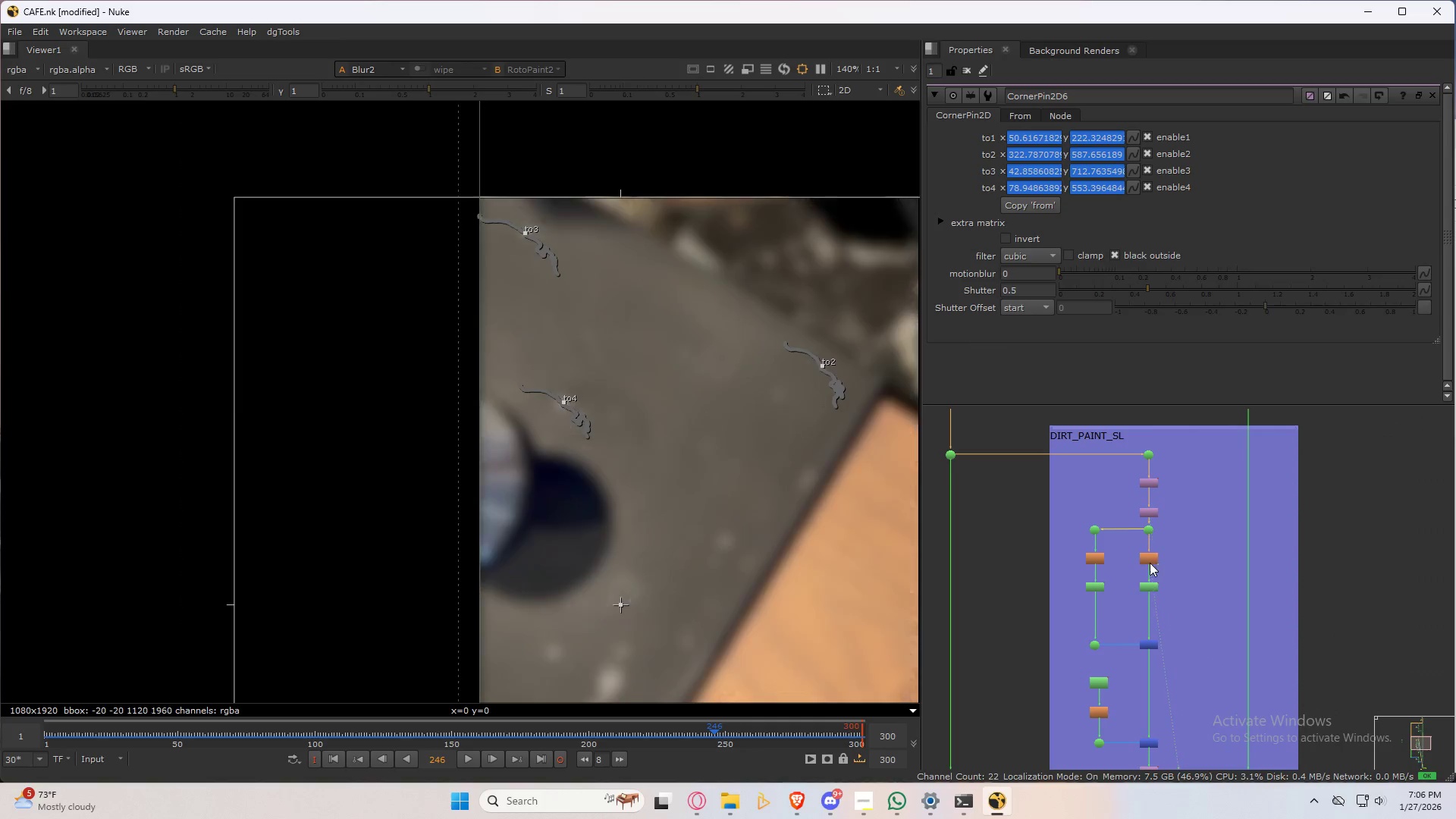 
key(1)
 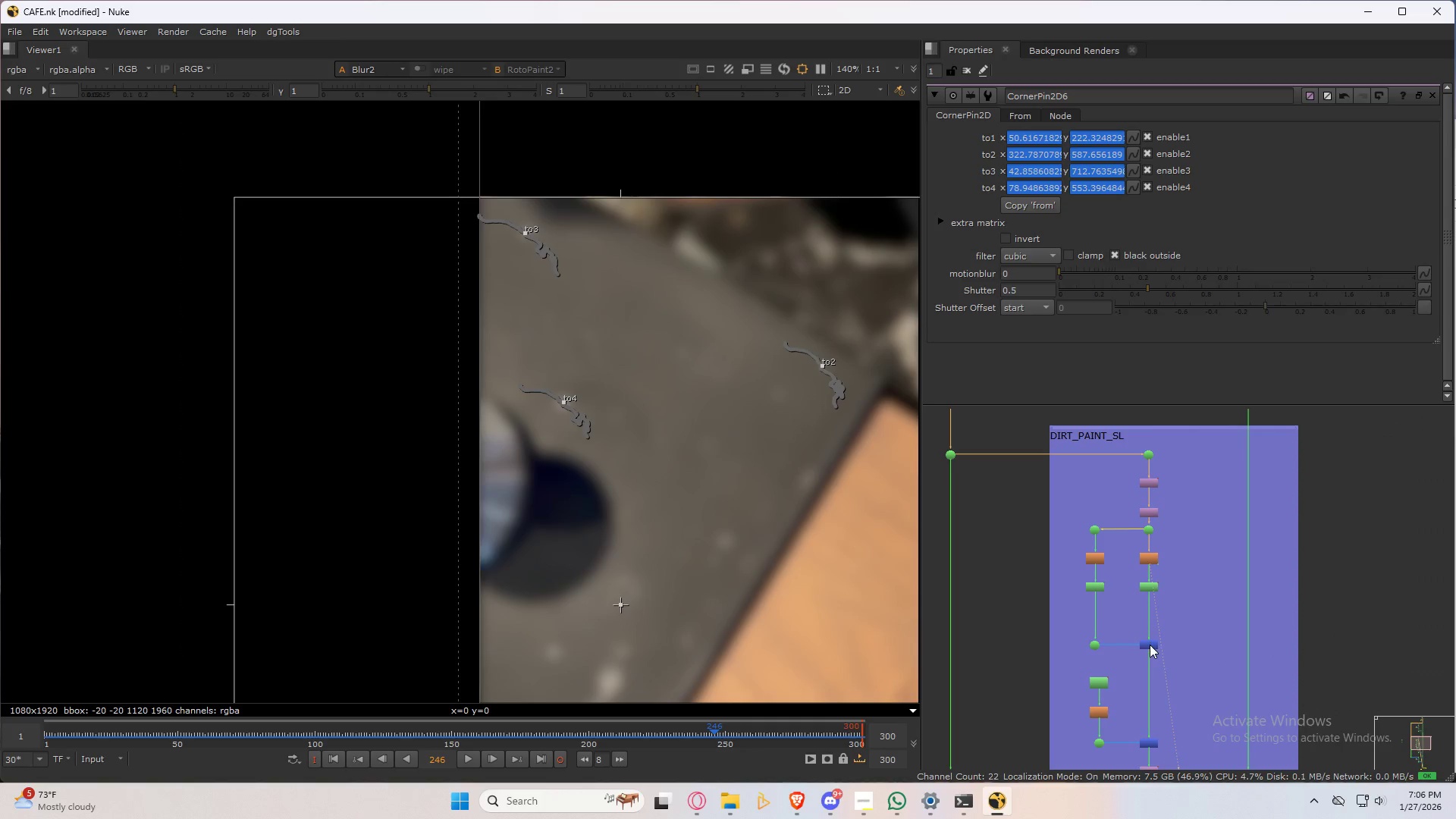 
left_click([1150, 645])
 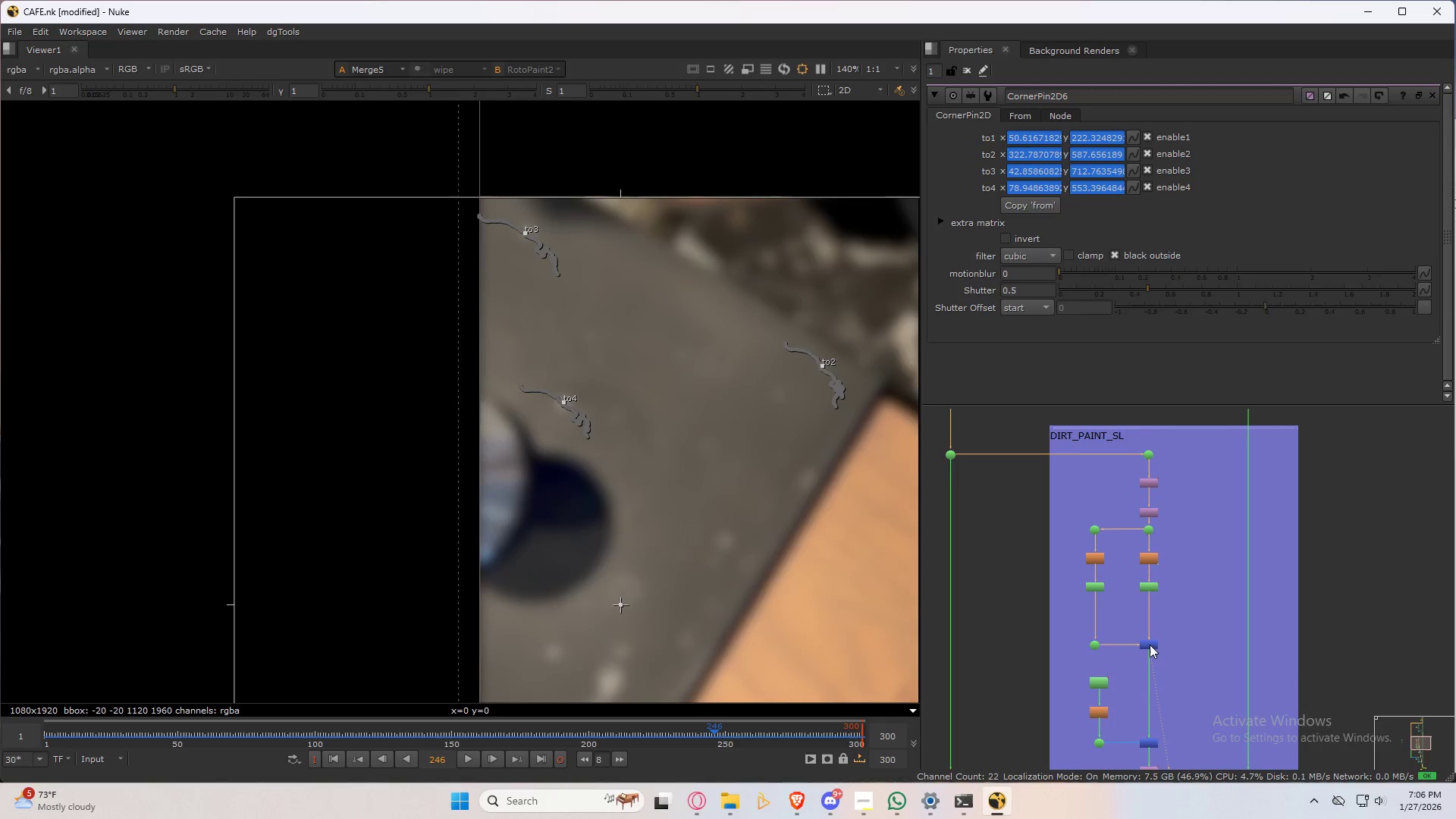 
key(1)
 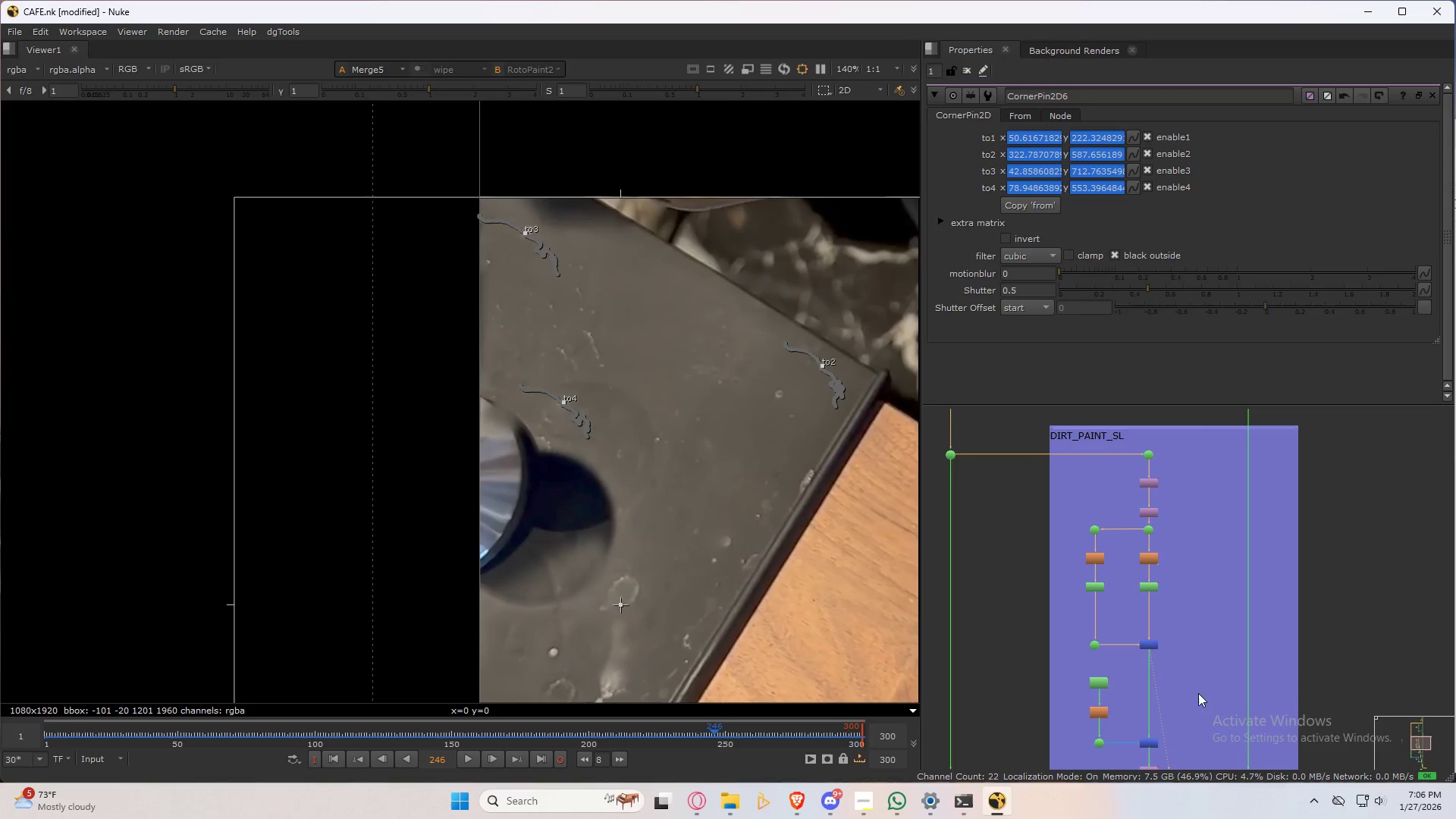 
left_click([1138, 617])
 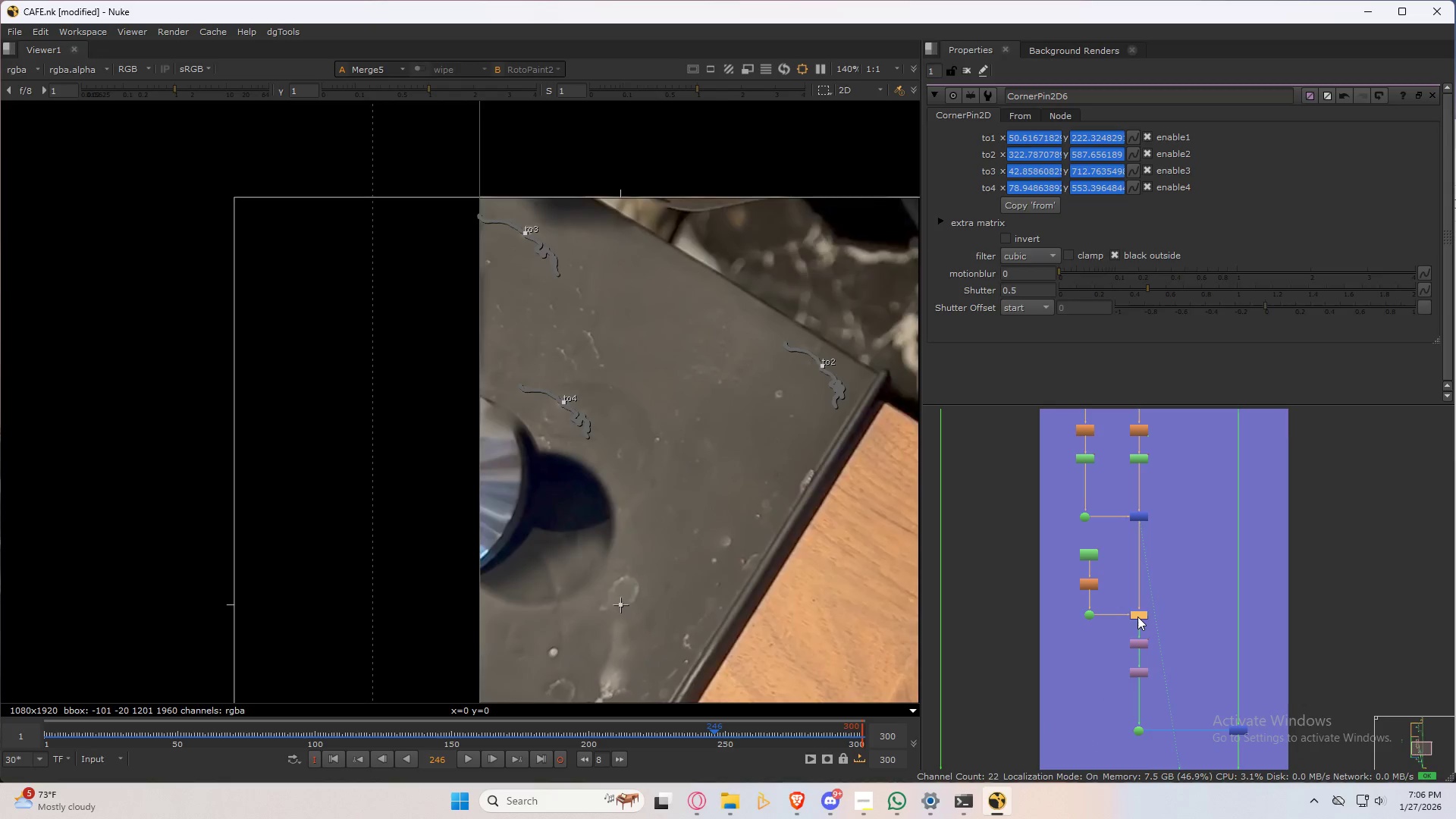 
key(1)
 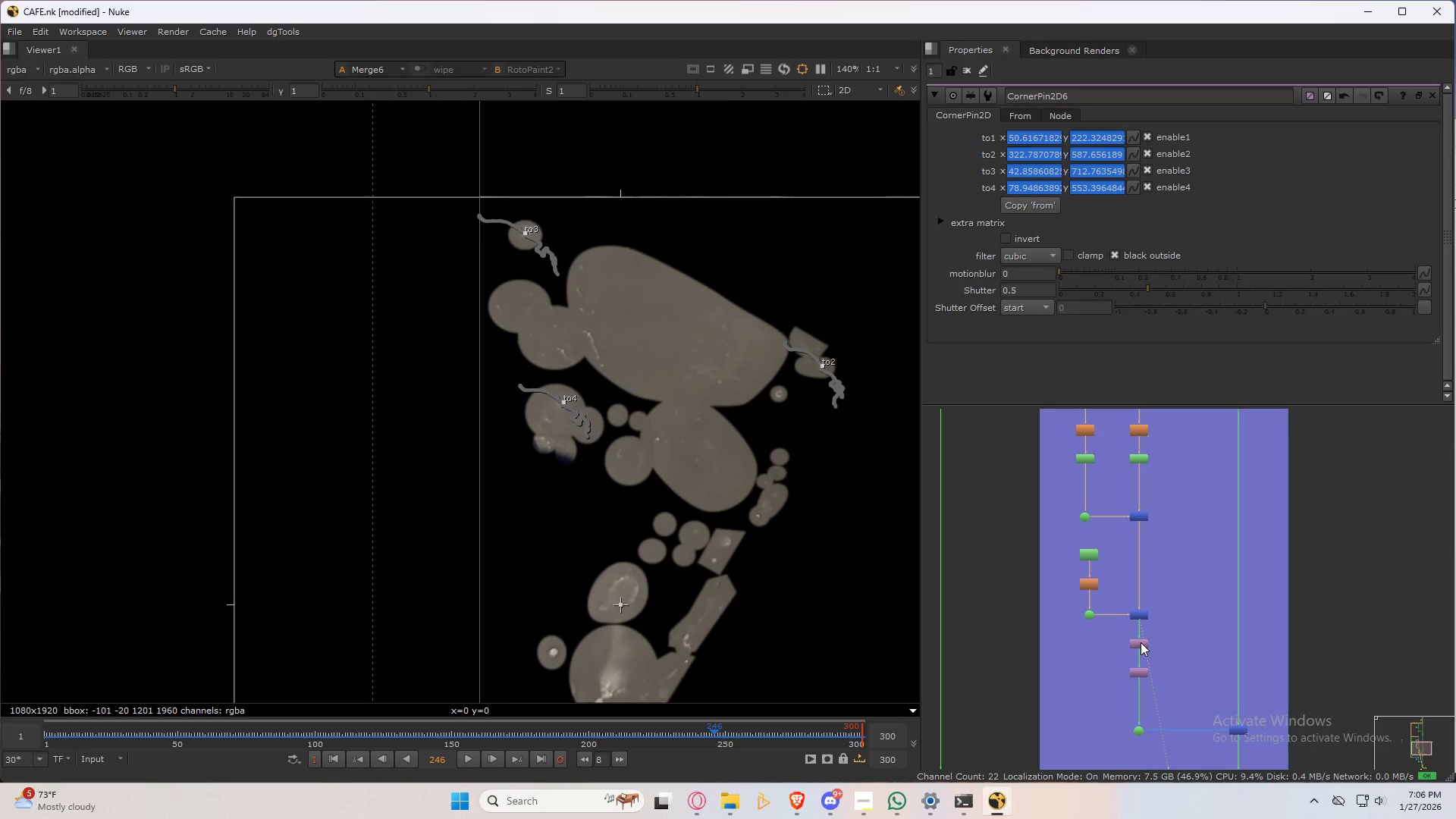 
left_click([1141, 642])
 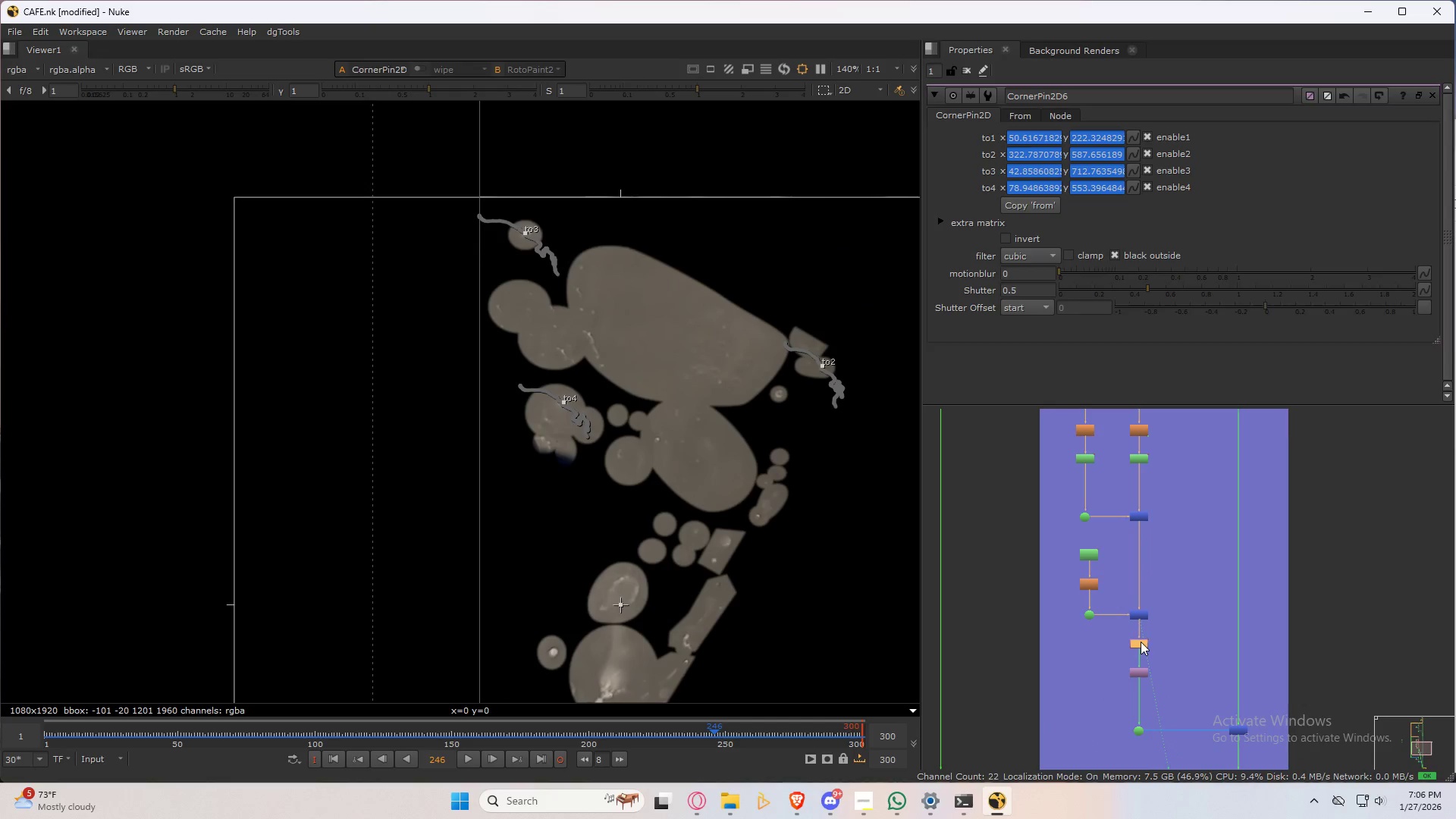 
key(1)
 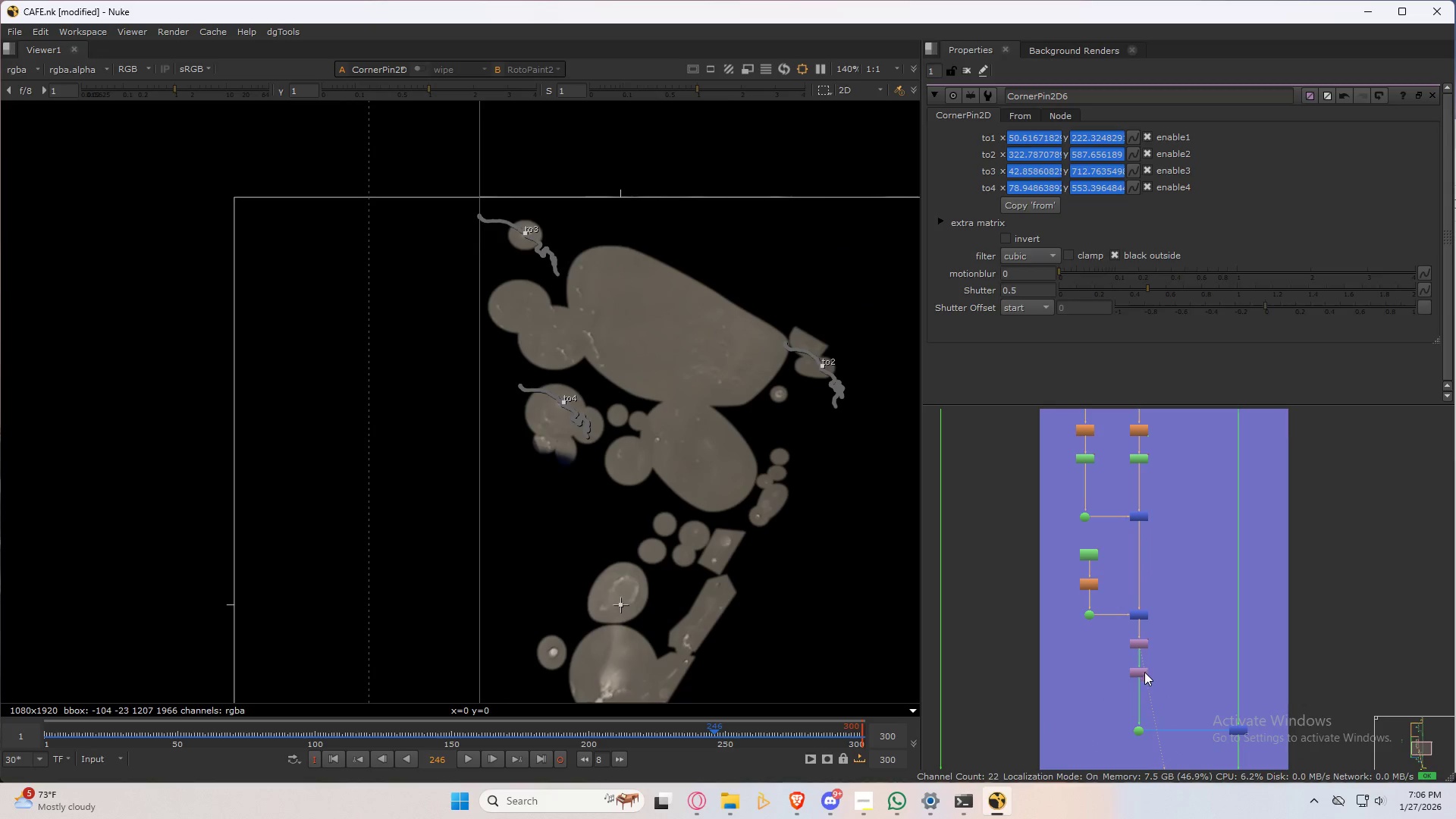 
left_click([1142, 673])
 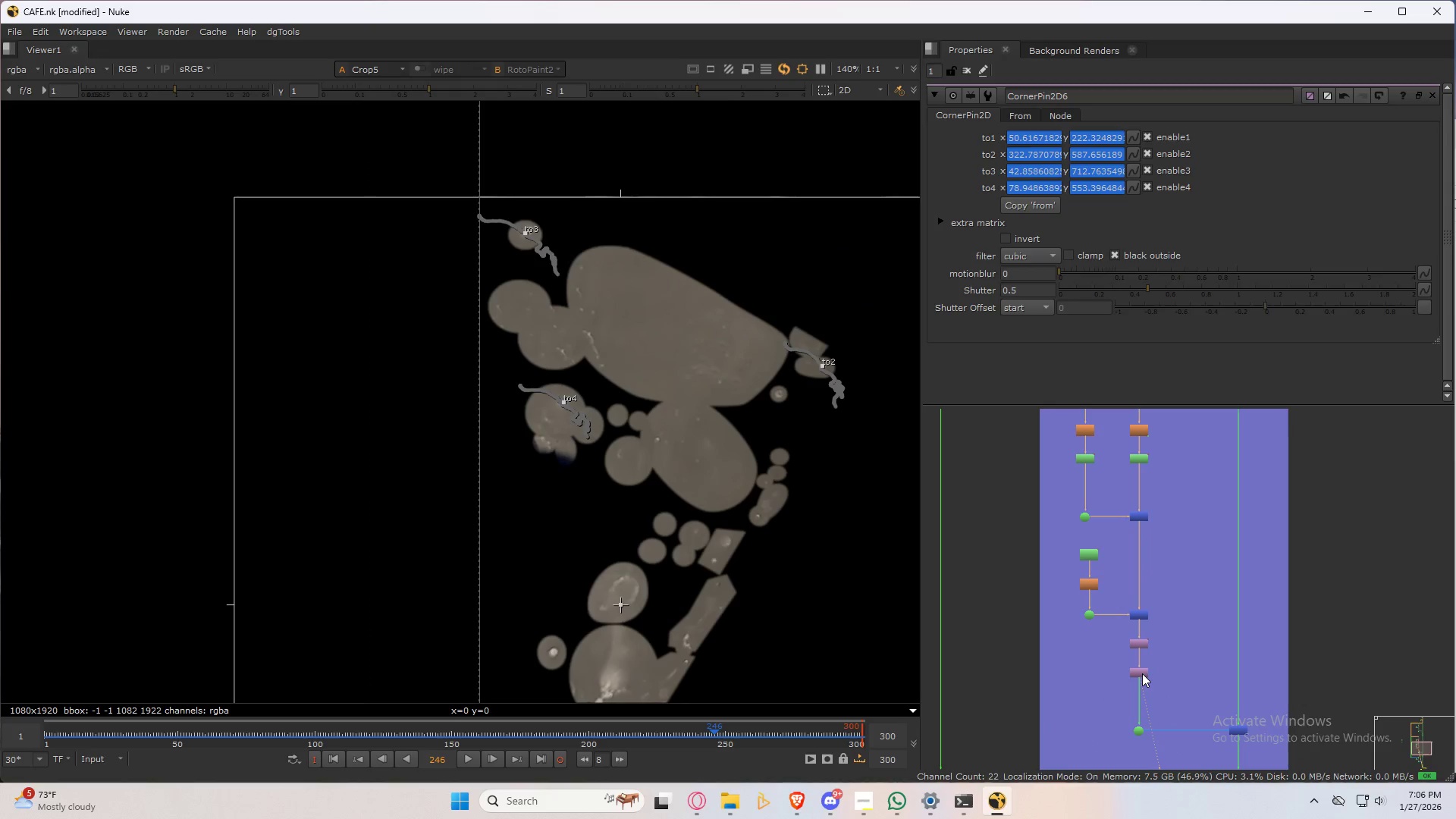 
key(1)
 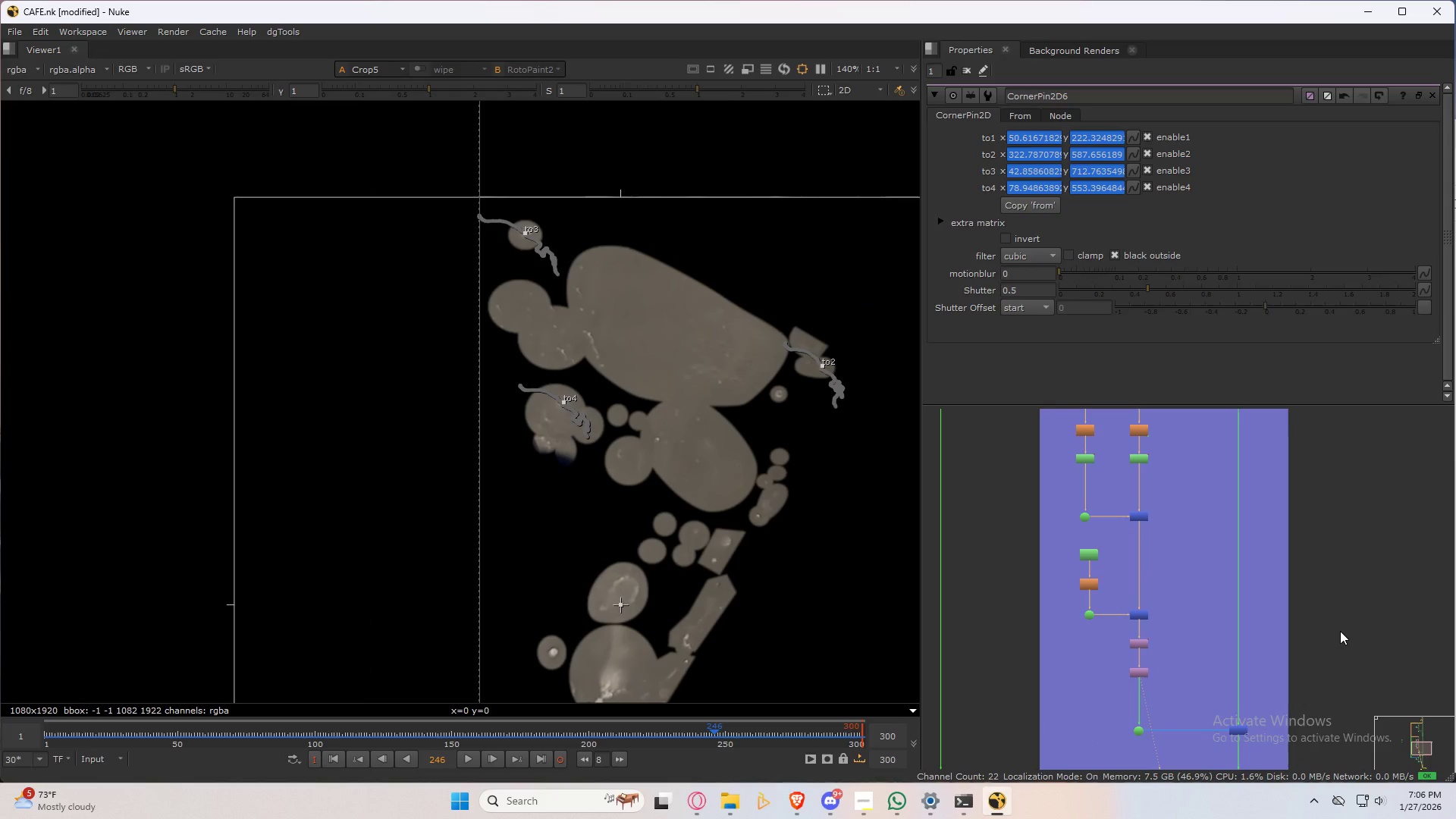 
left_click([1340, 631])
 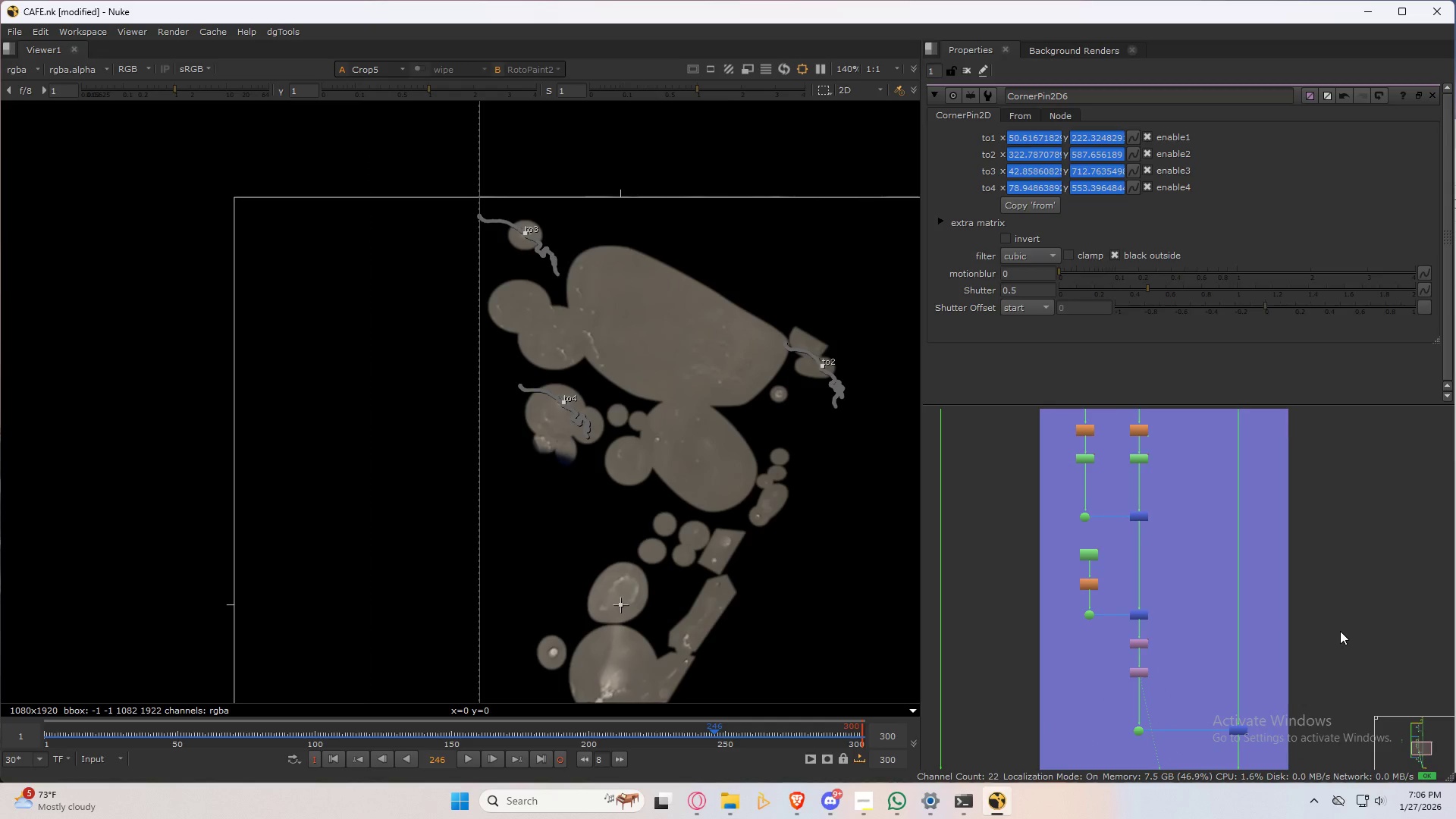 
key(2)
 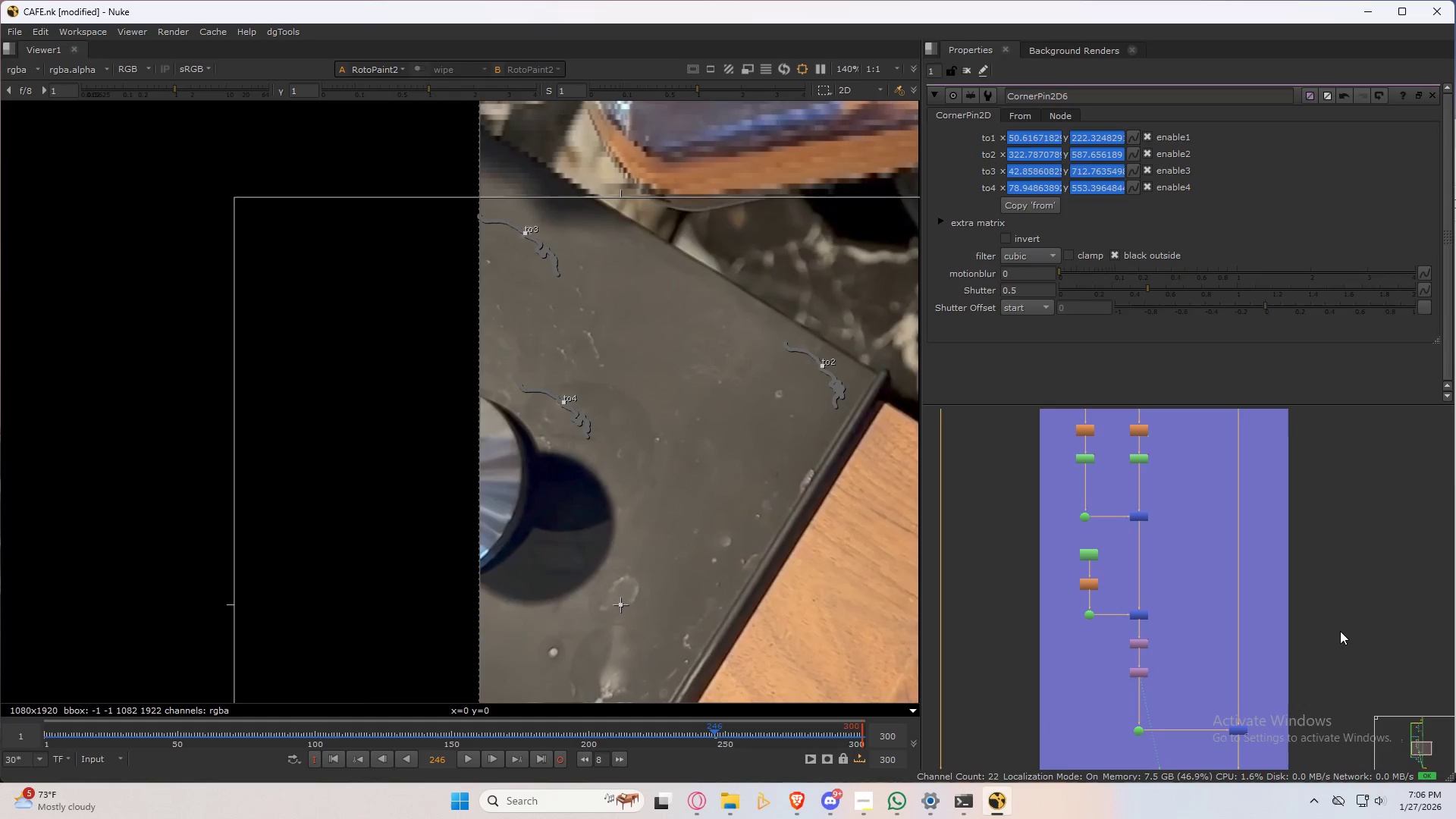 
double_click([1340, 631])
 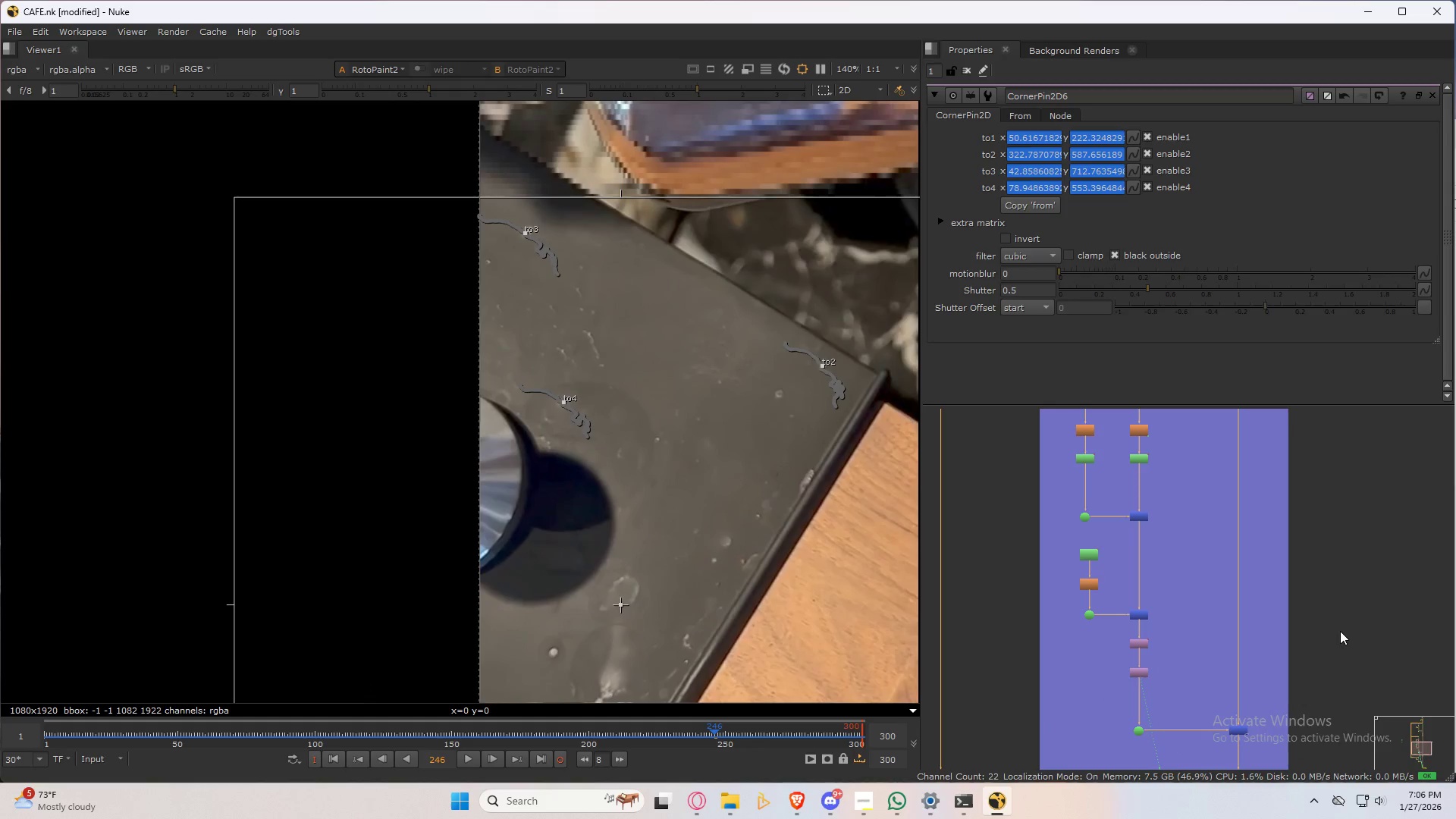 
triple_click([1340, 631])
 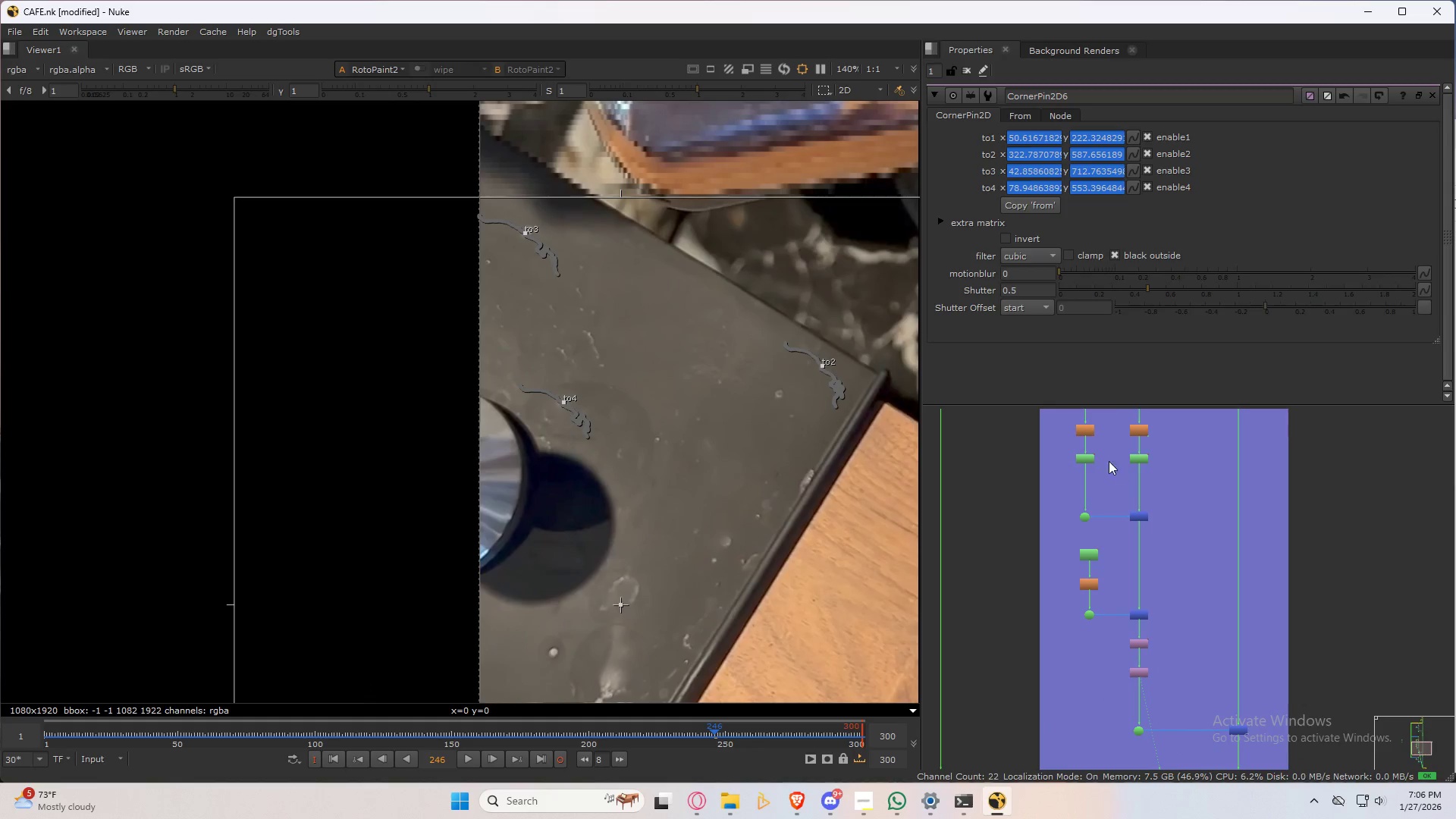 
left_click_drag(start_coordinate=[1067, 447], to_coordinate=[1174, 483])
 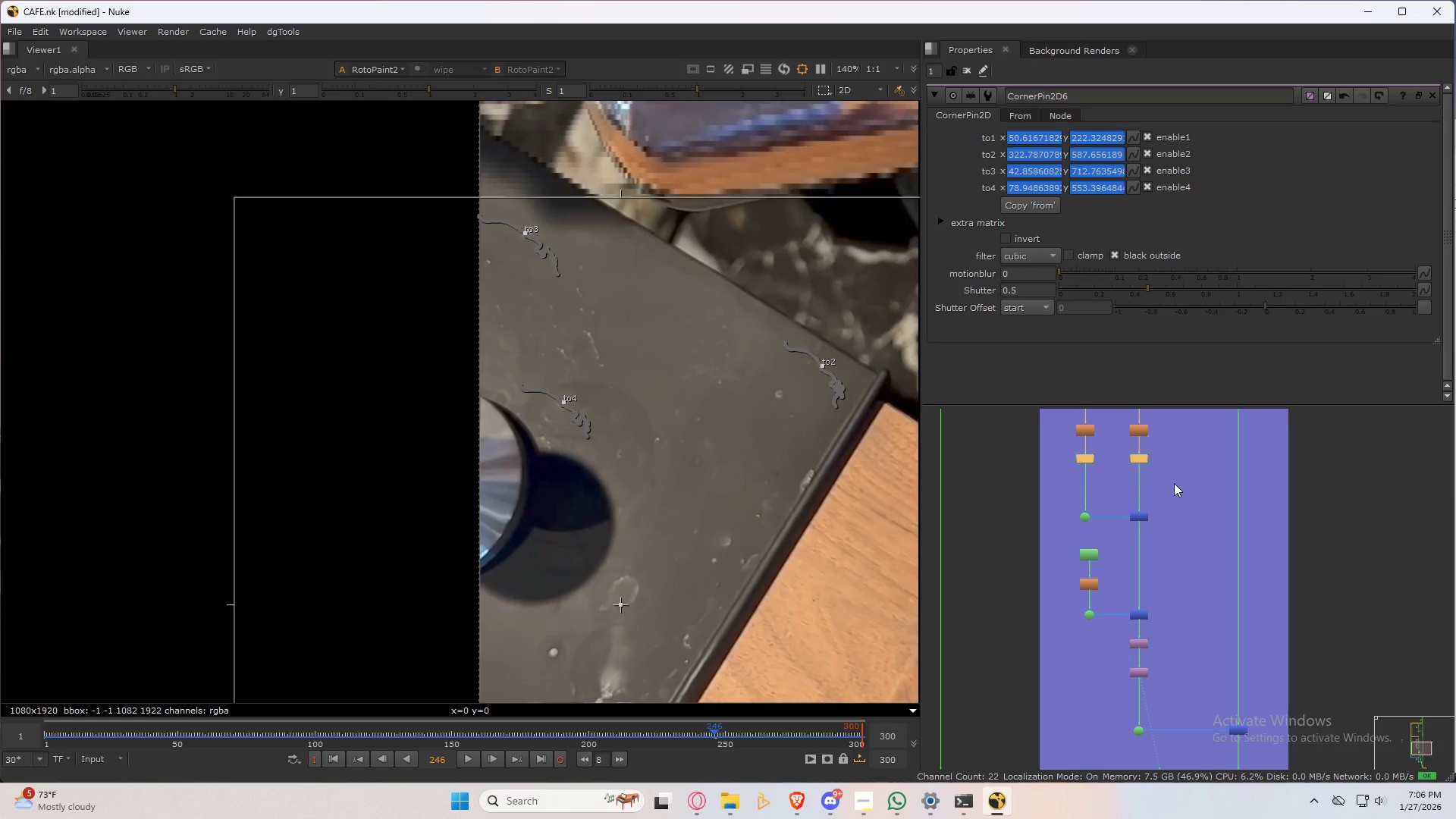 
type(ddddd)
 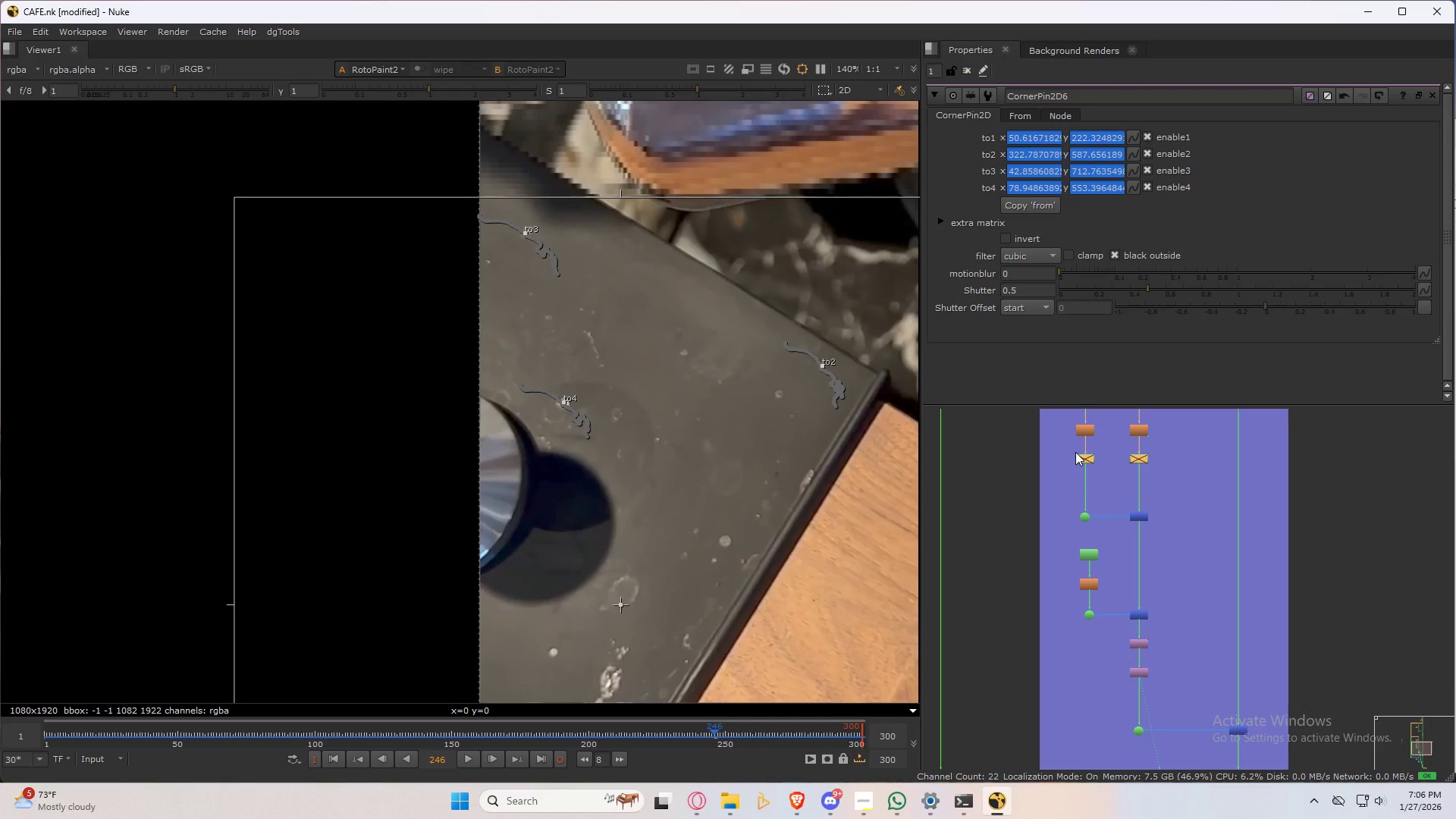 
key(Delete)
 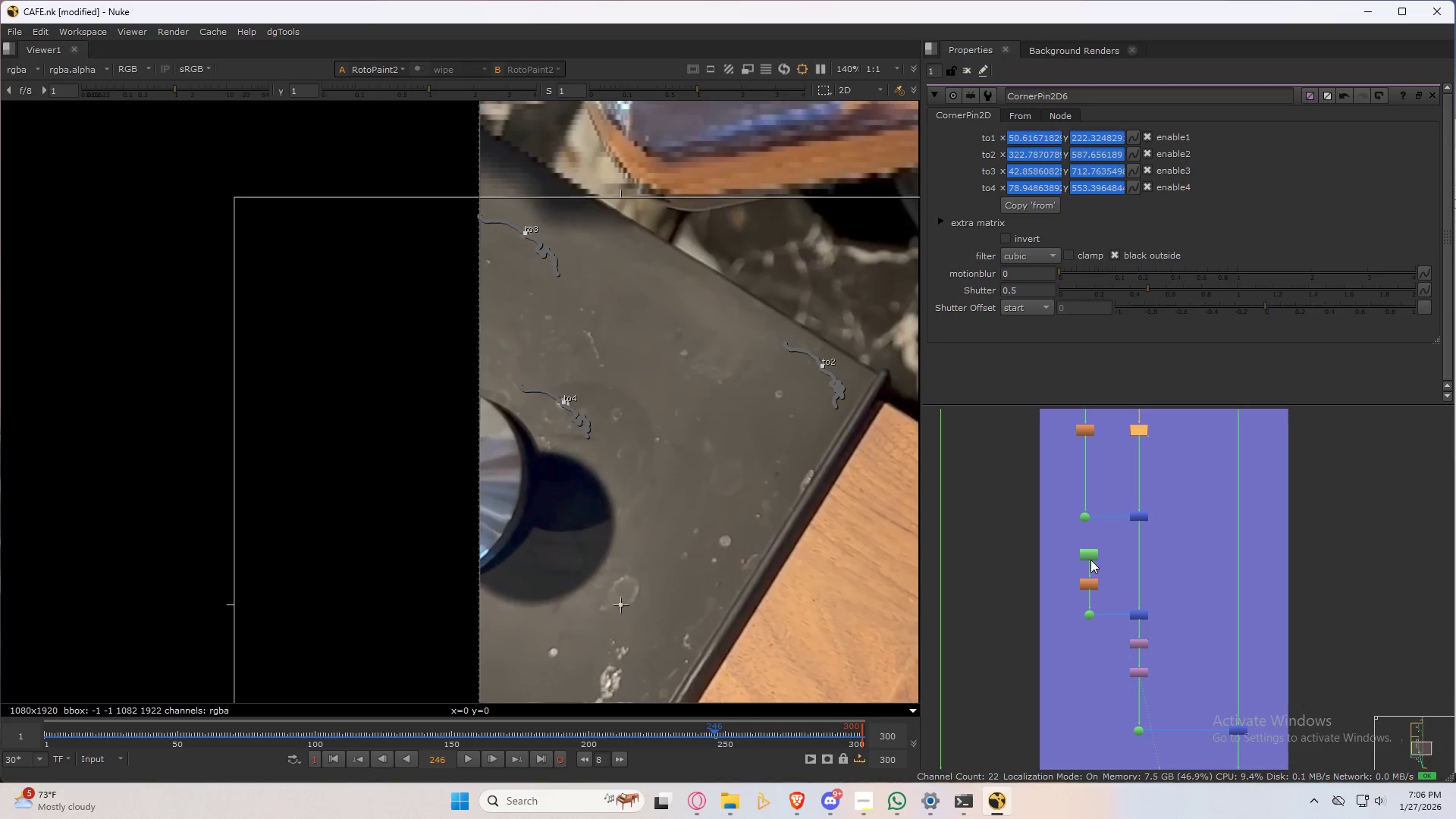 
double_click([1089, 555])
 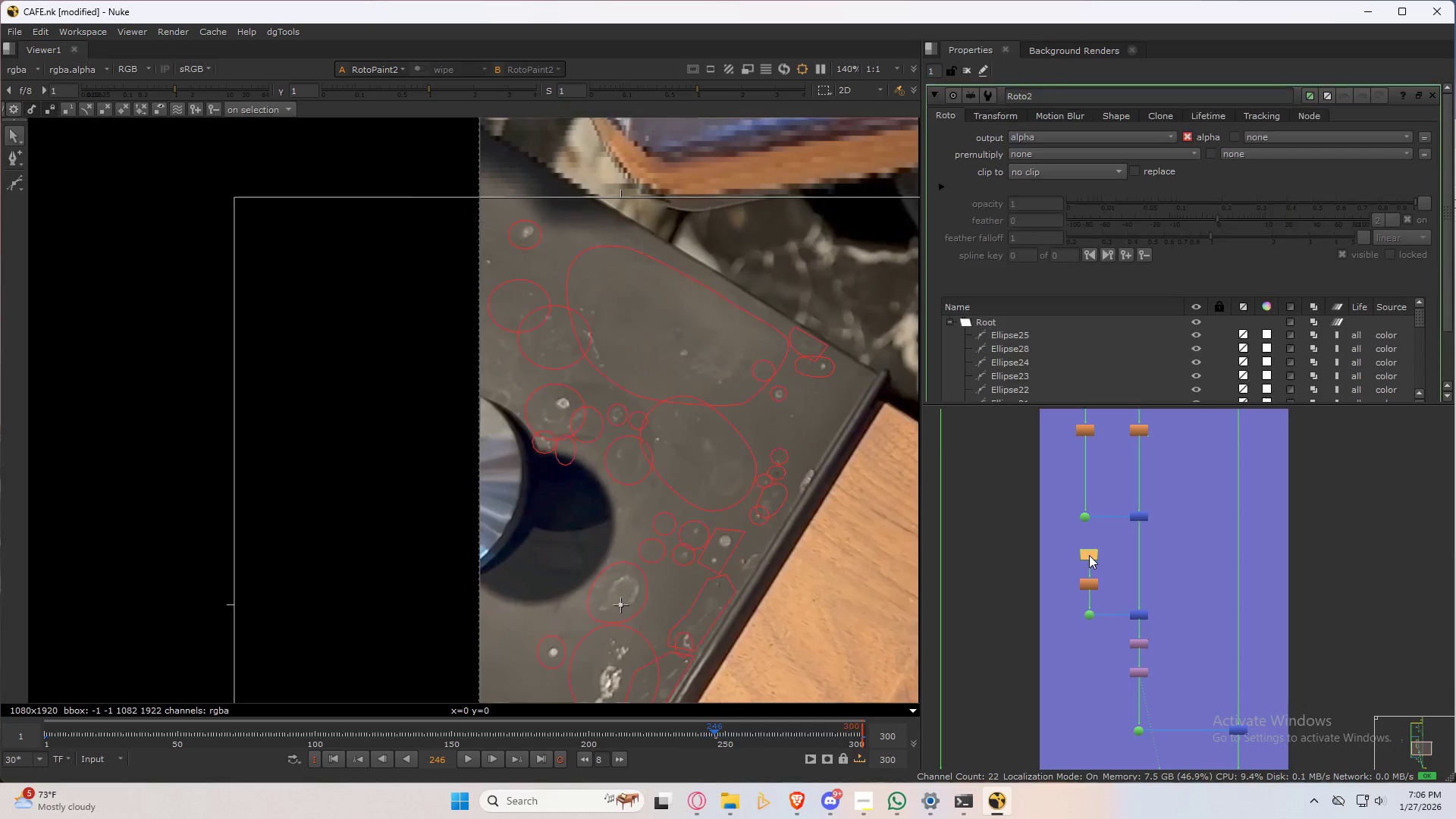 
triple_click([1089, 555])
 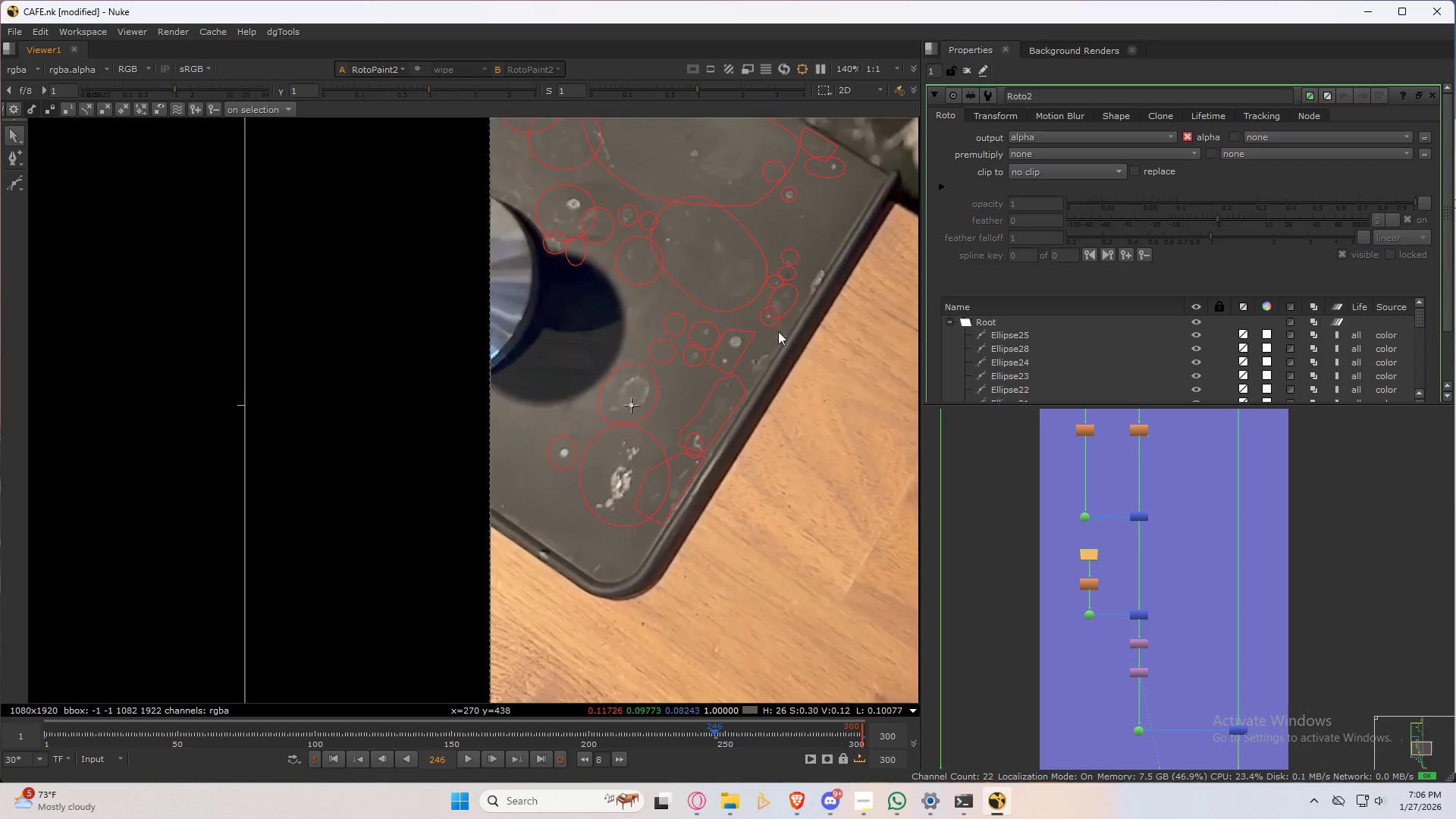 
scroll: coordinate [774, 445], scroll_direction: up, amount: 6.0
 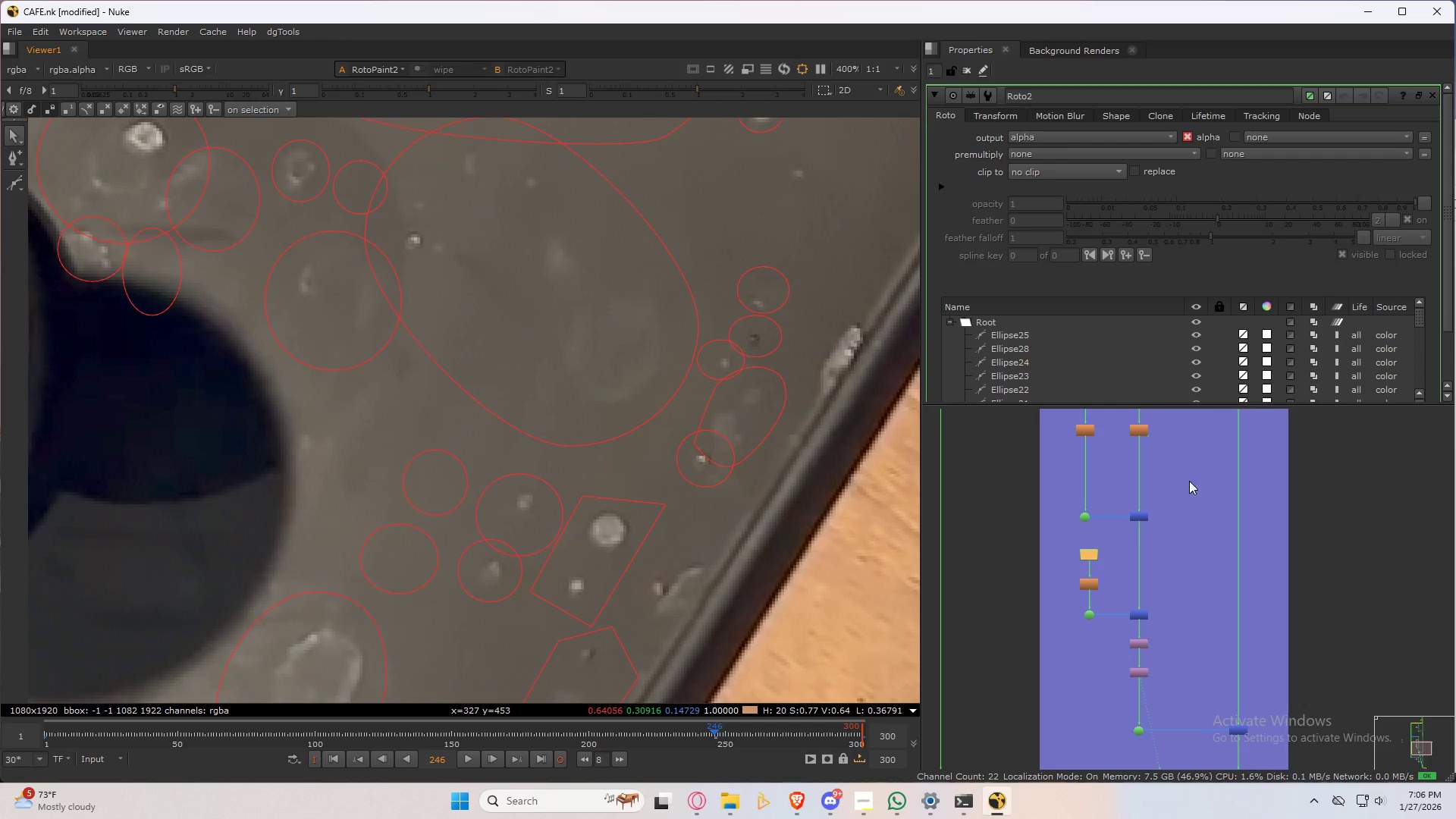 
scroll: coordinate [1147, 512], scroll_direction: down, amount: 2.0
 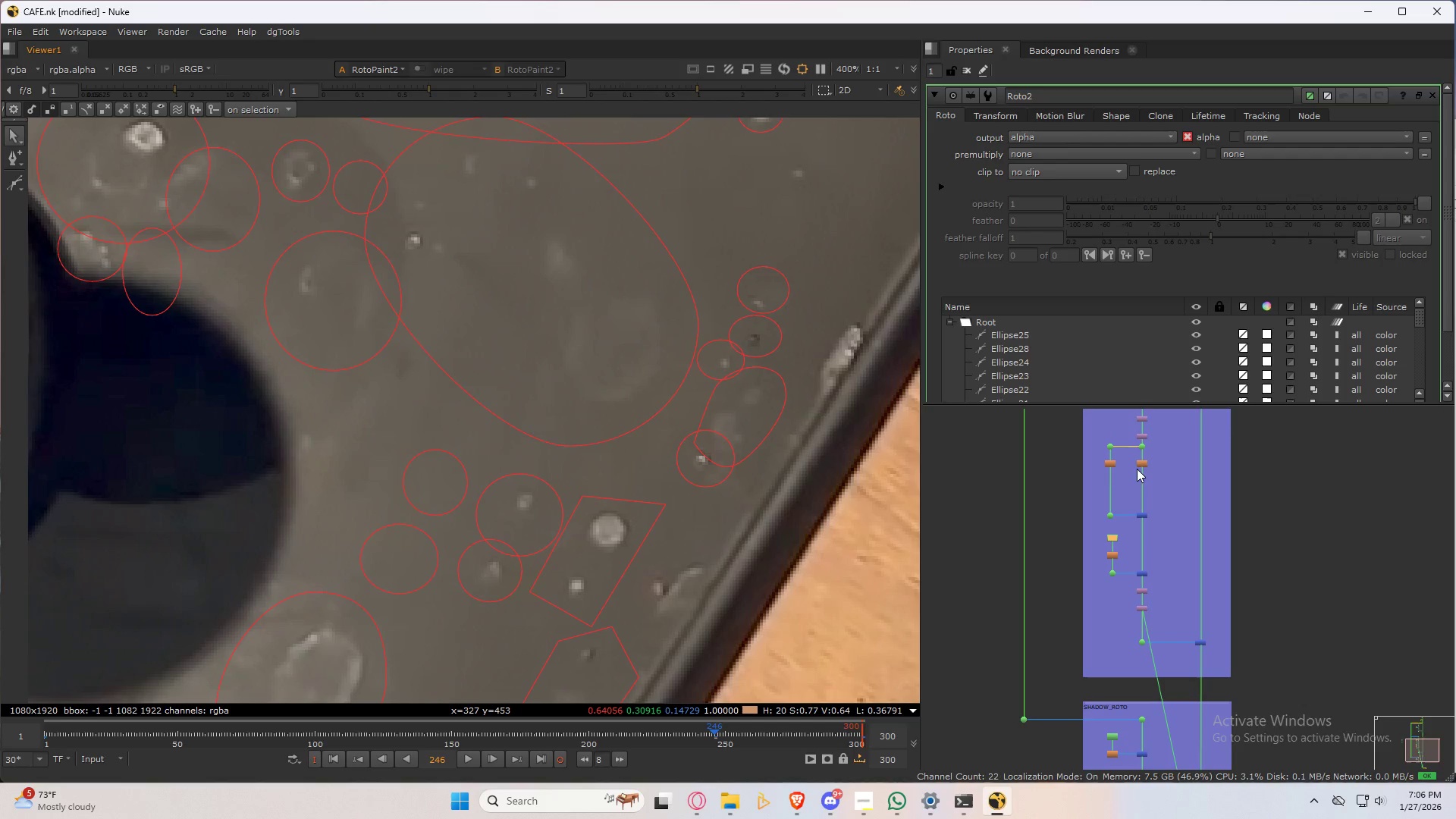 
scroll: coordinate [1094, 464], scroll_direction: up, amount: 6.0
 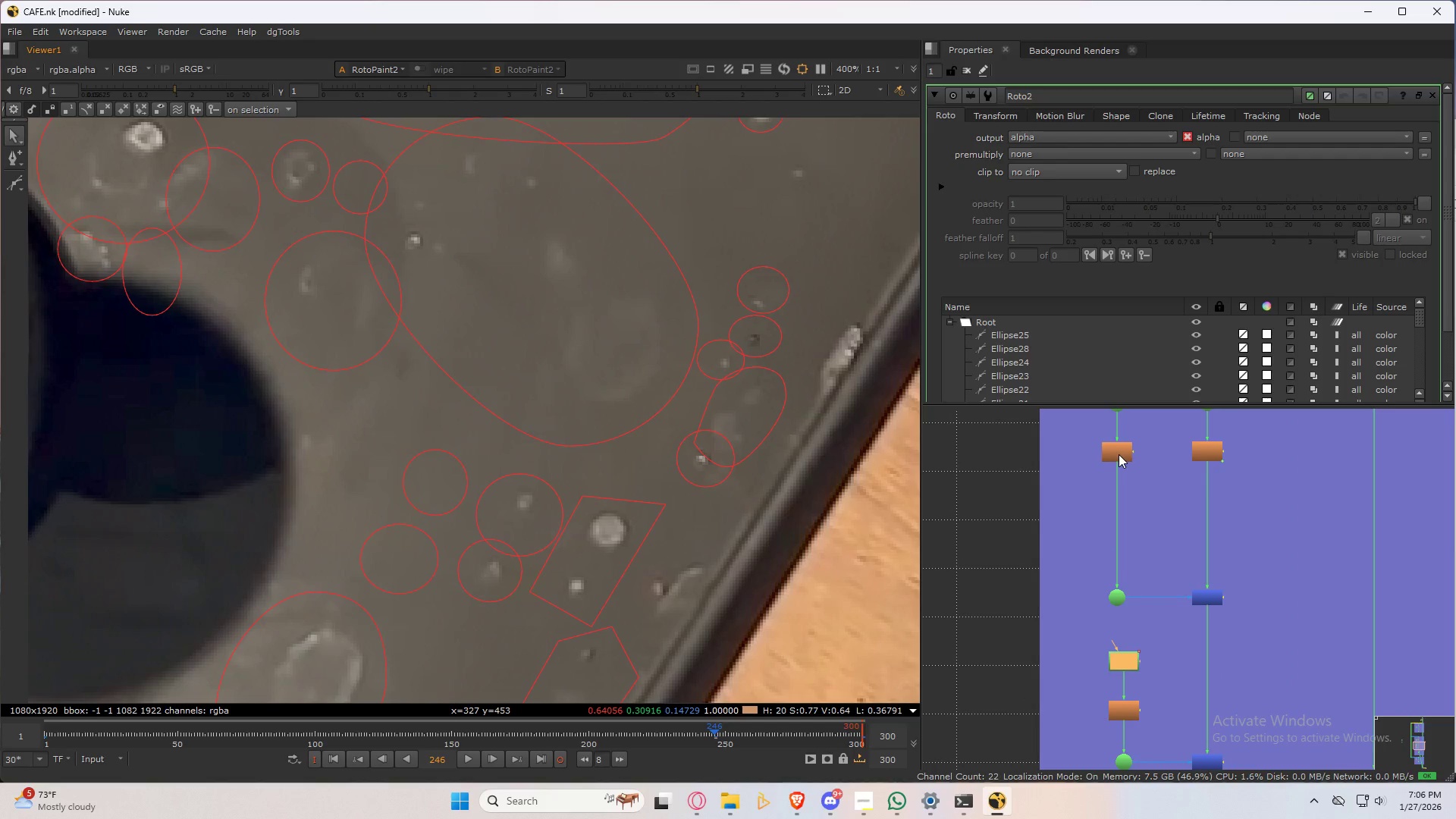 
double_click([1119, 454])
 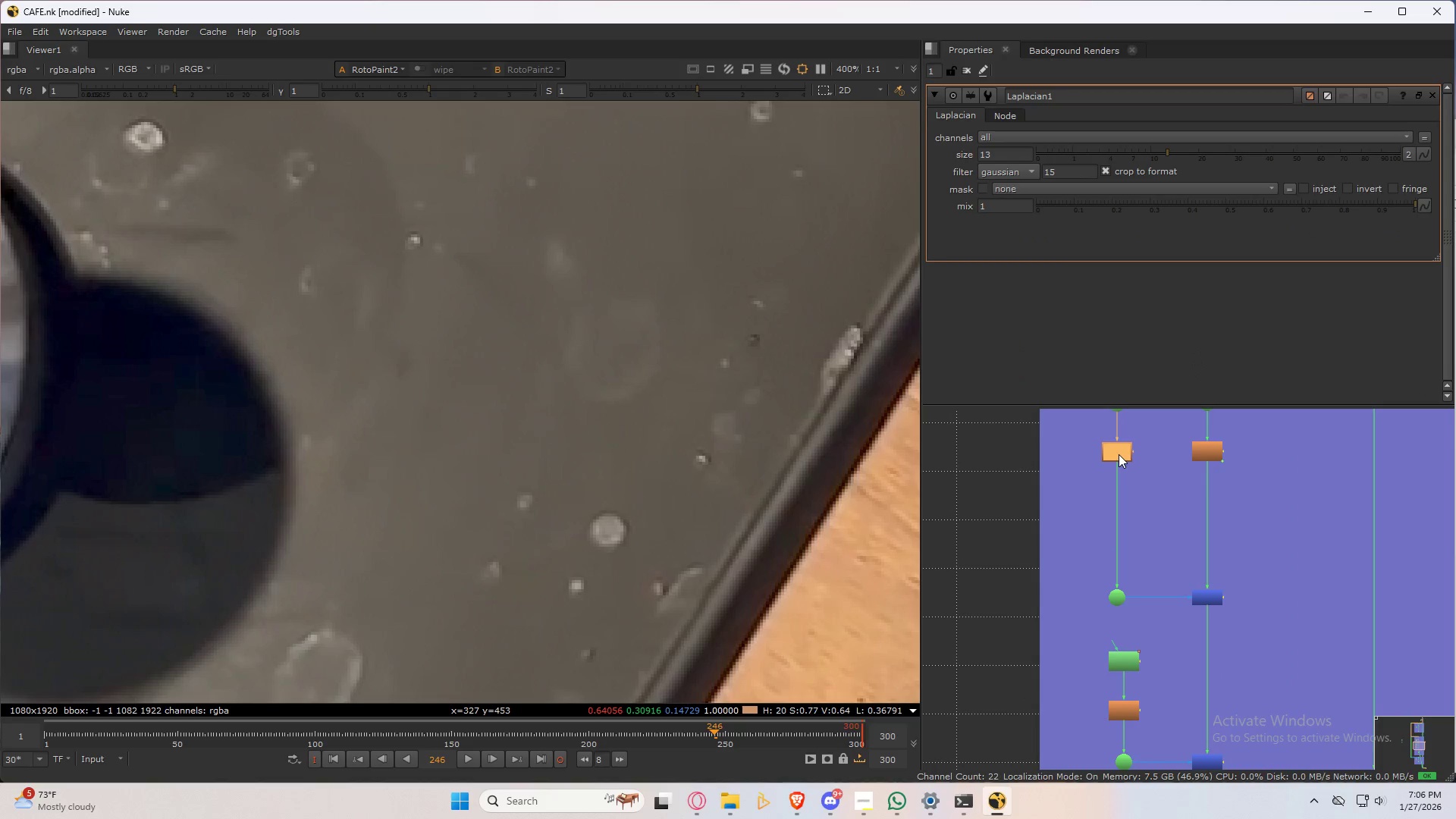 
triple_click([1119, 454])
 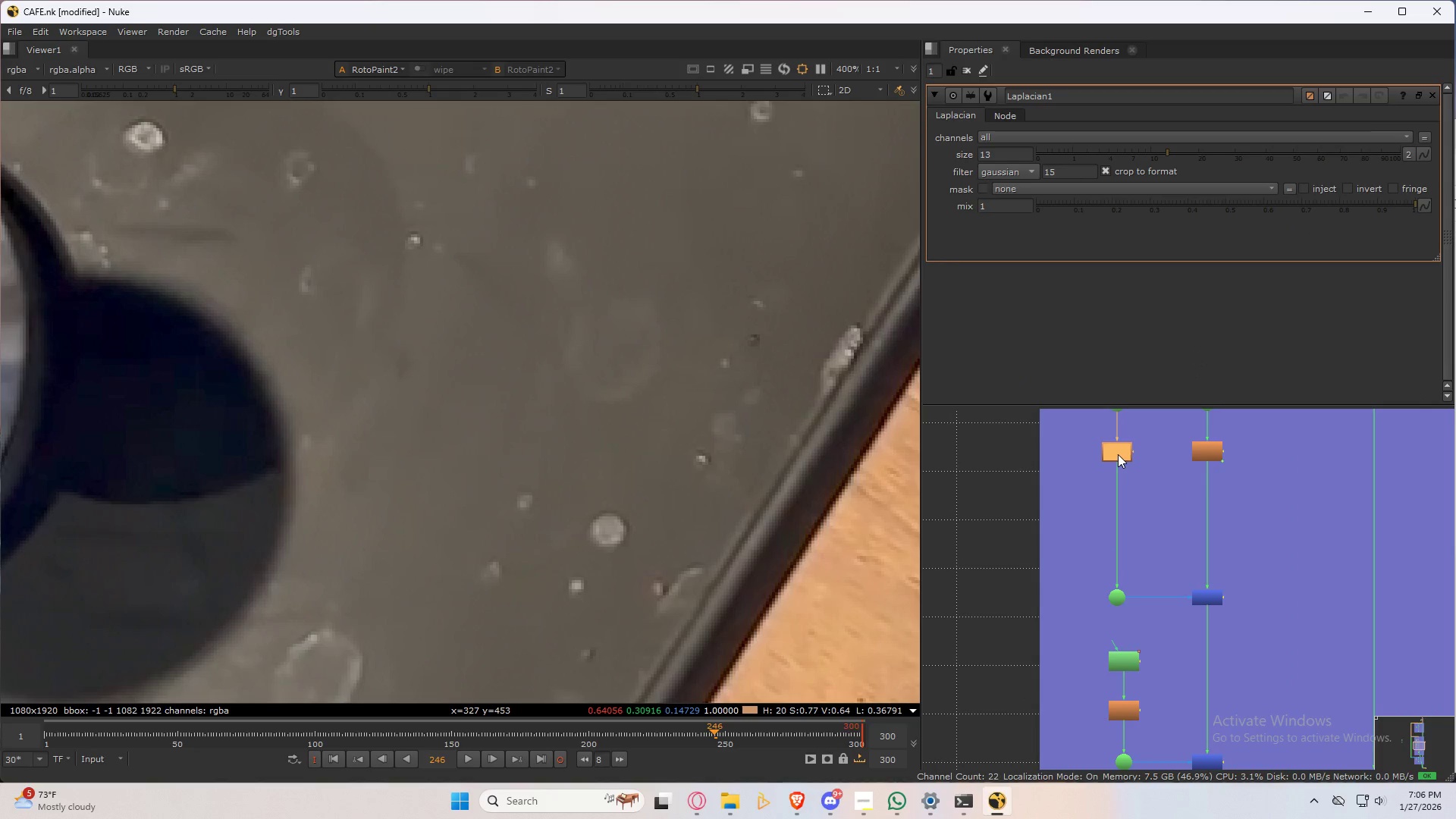 
key(P)
 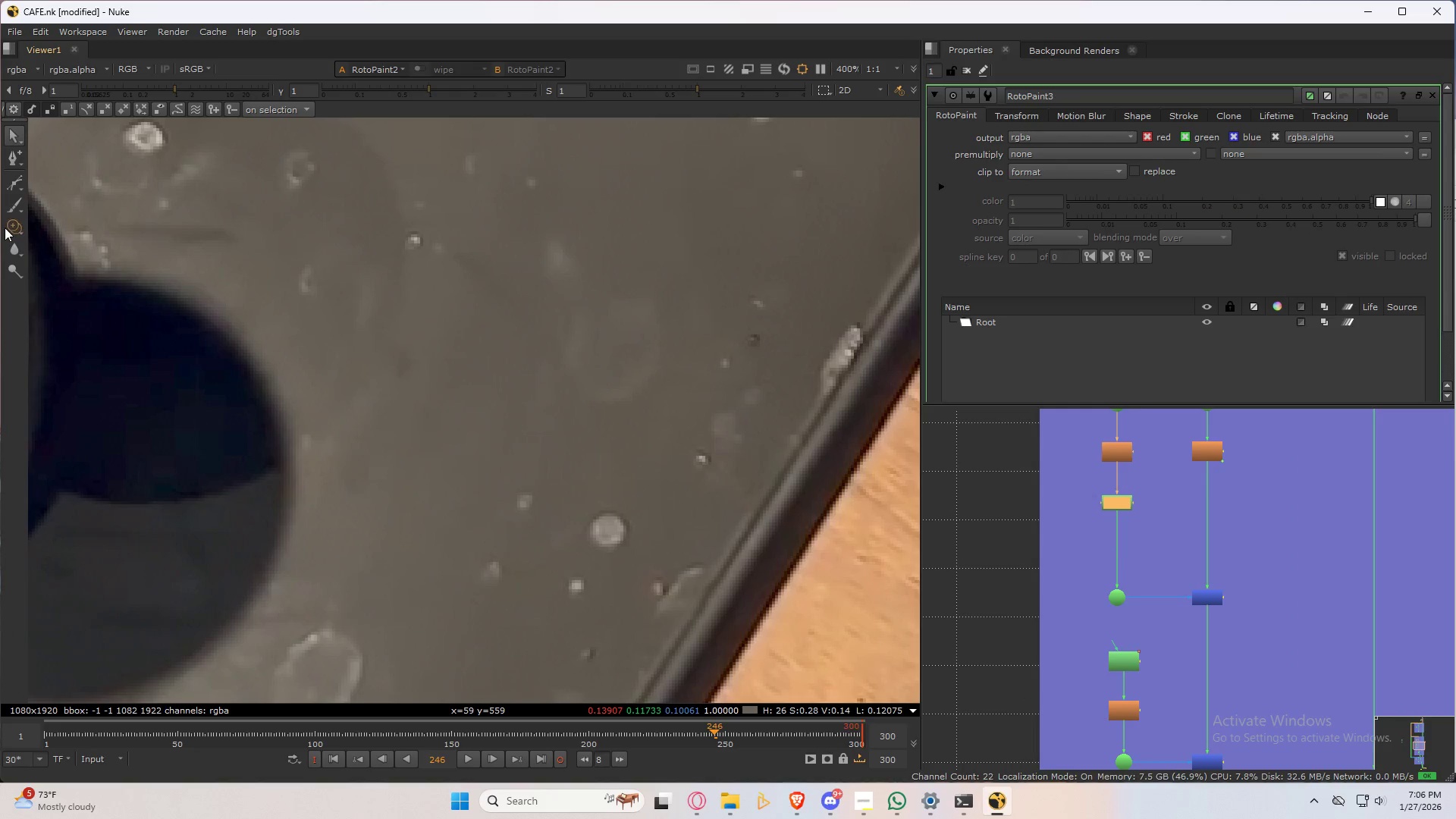 
left_click([14, 225])
 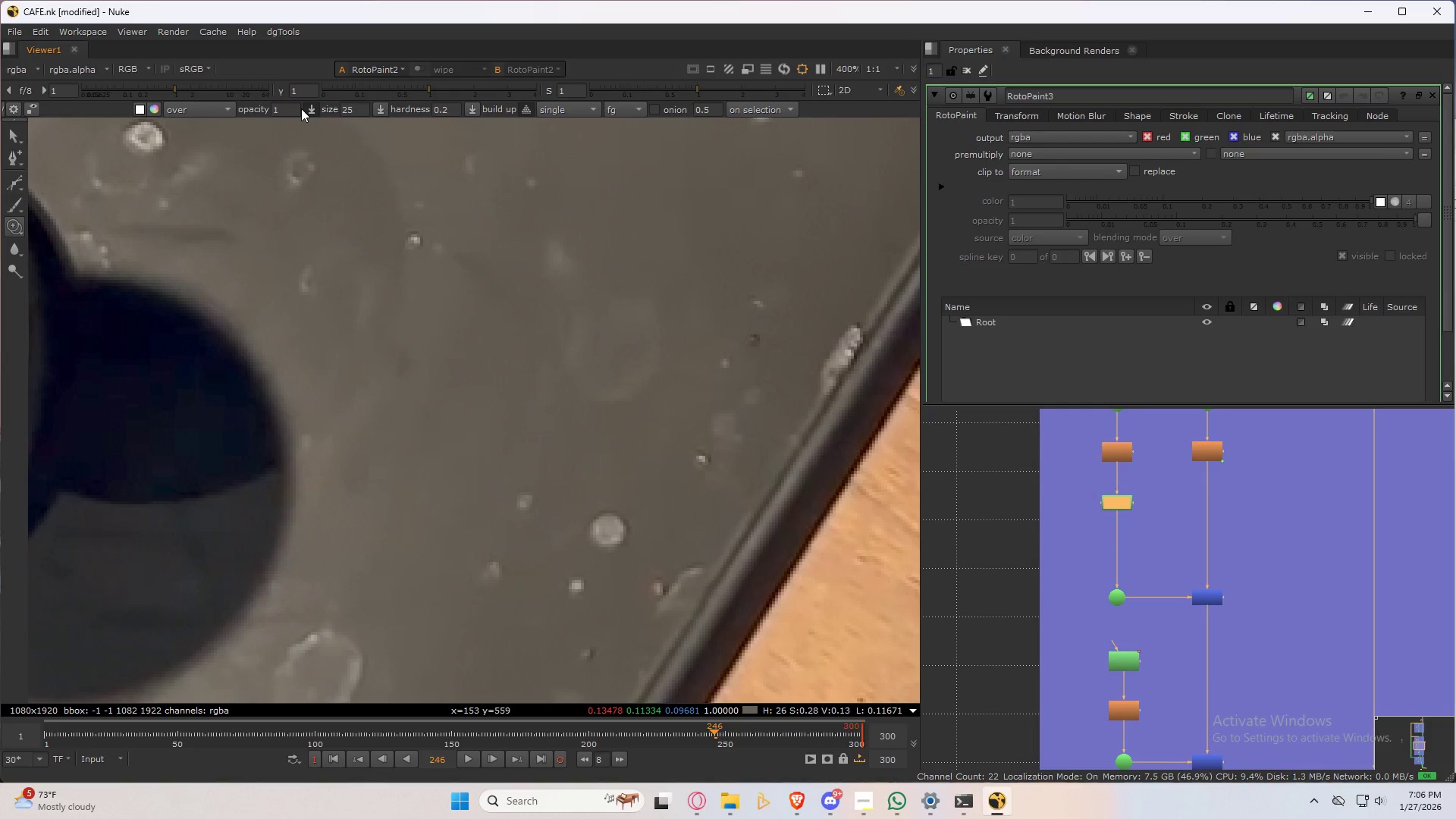 
left_click_drag(start_coordinate=[294, 109], to_coordinate=[234, 105])
 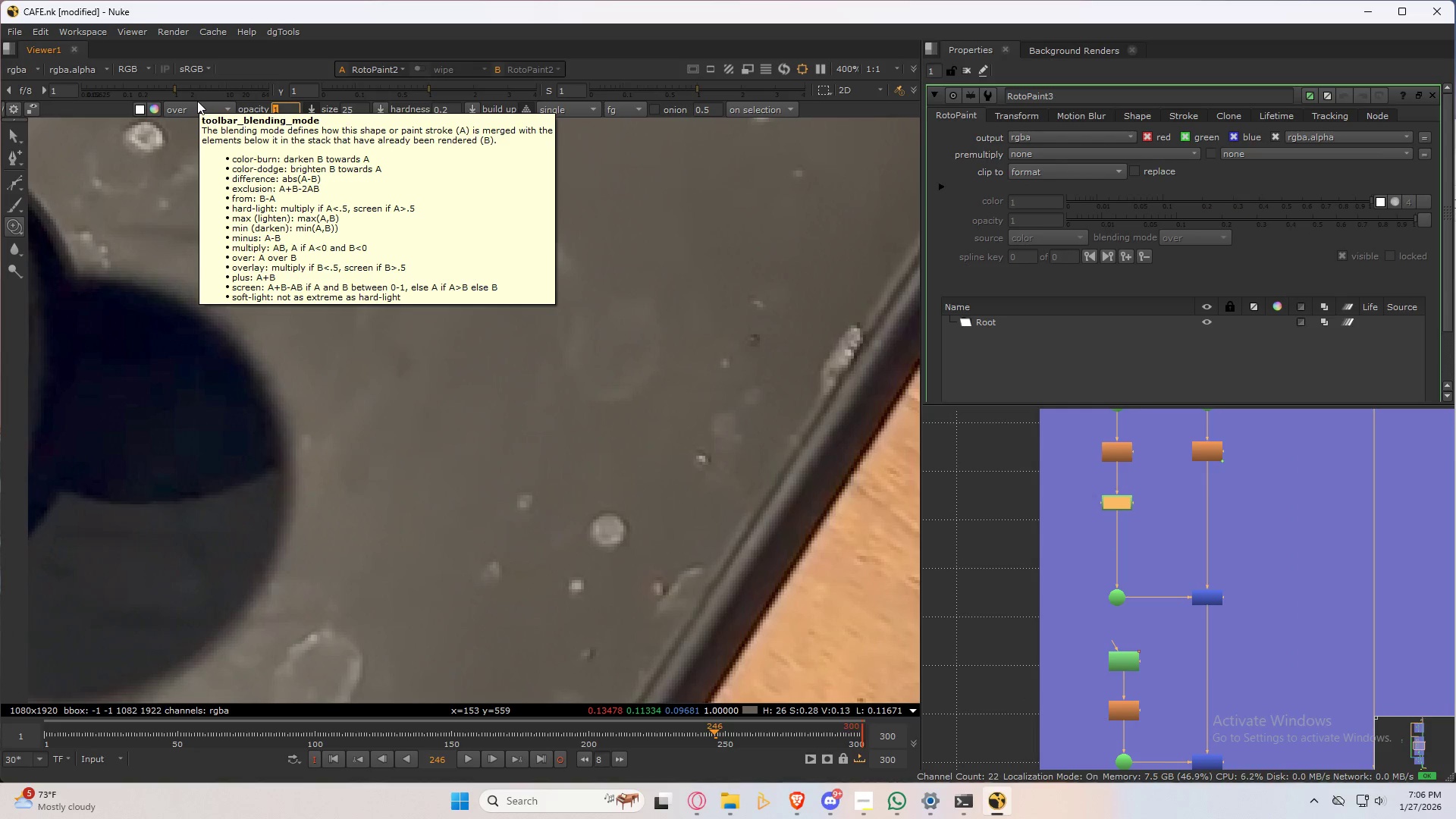 
key(NumpadDecimal)
 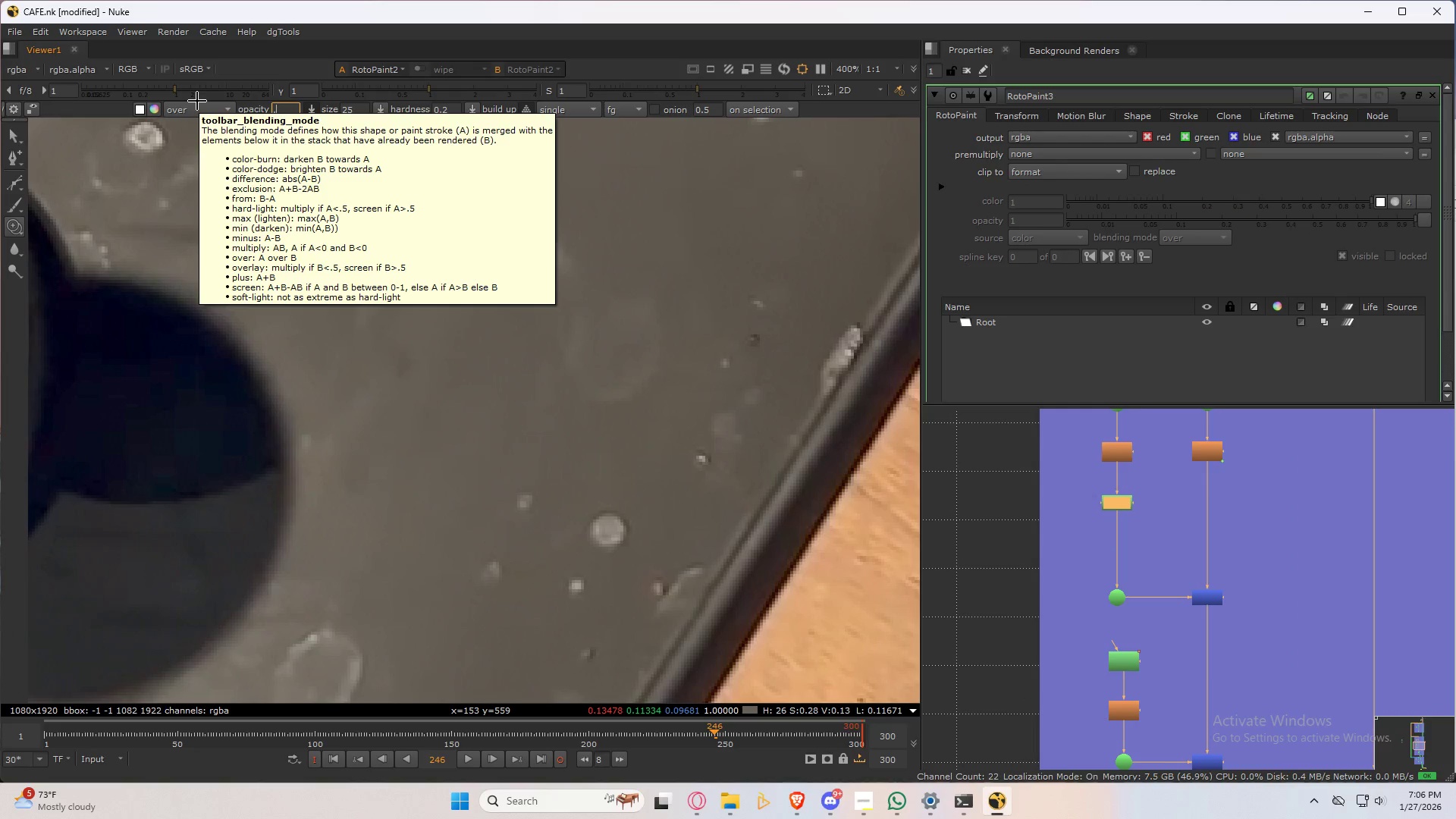 
key(Numpad2)
 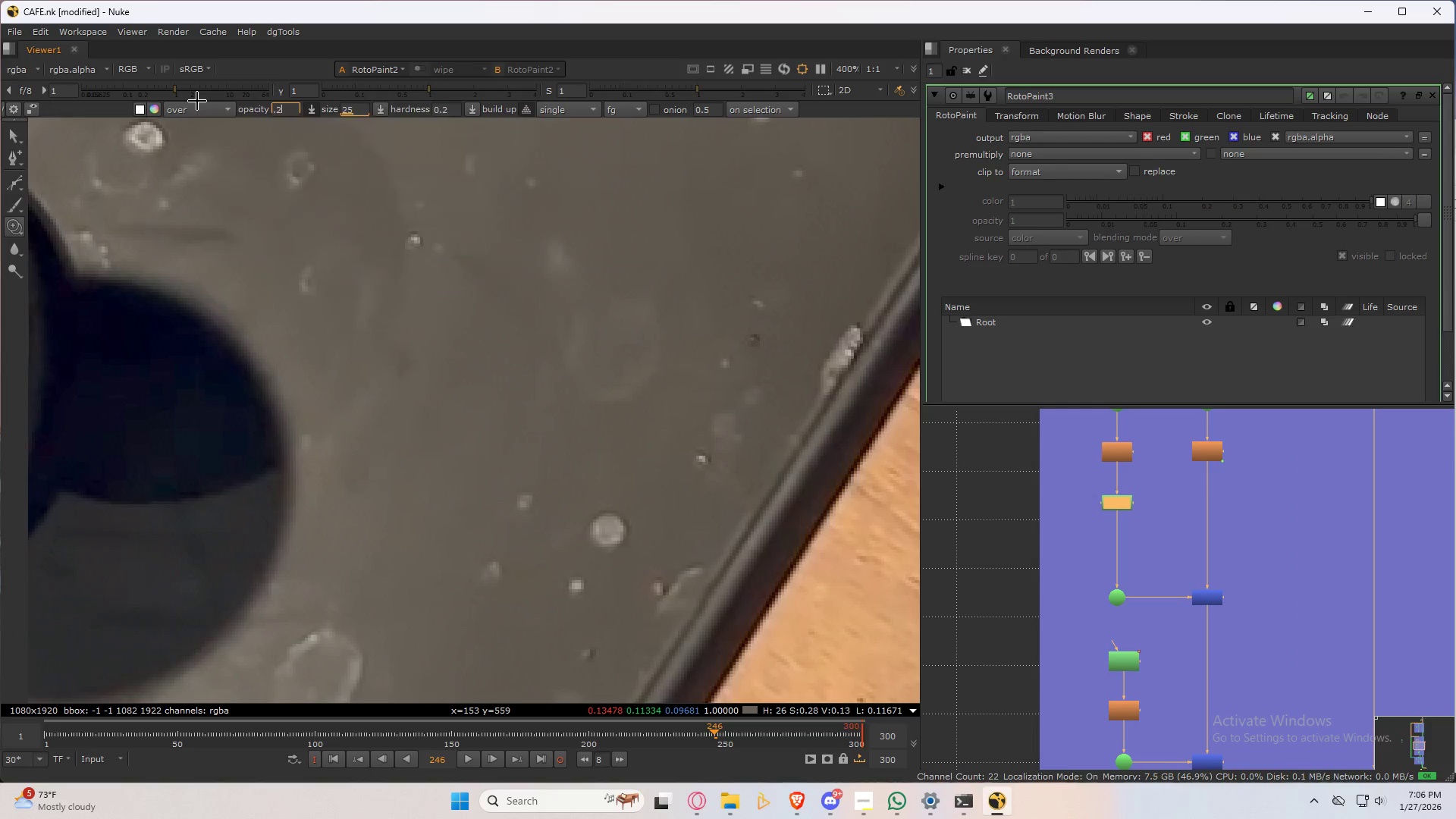 
key(Tab)
 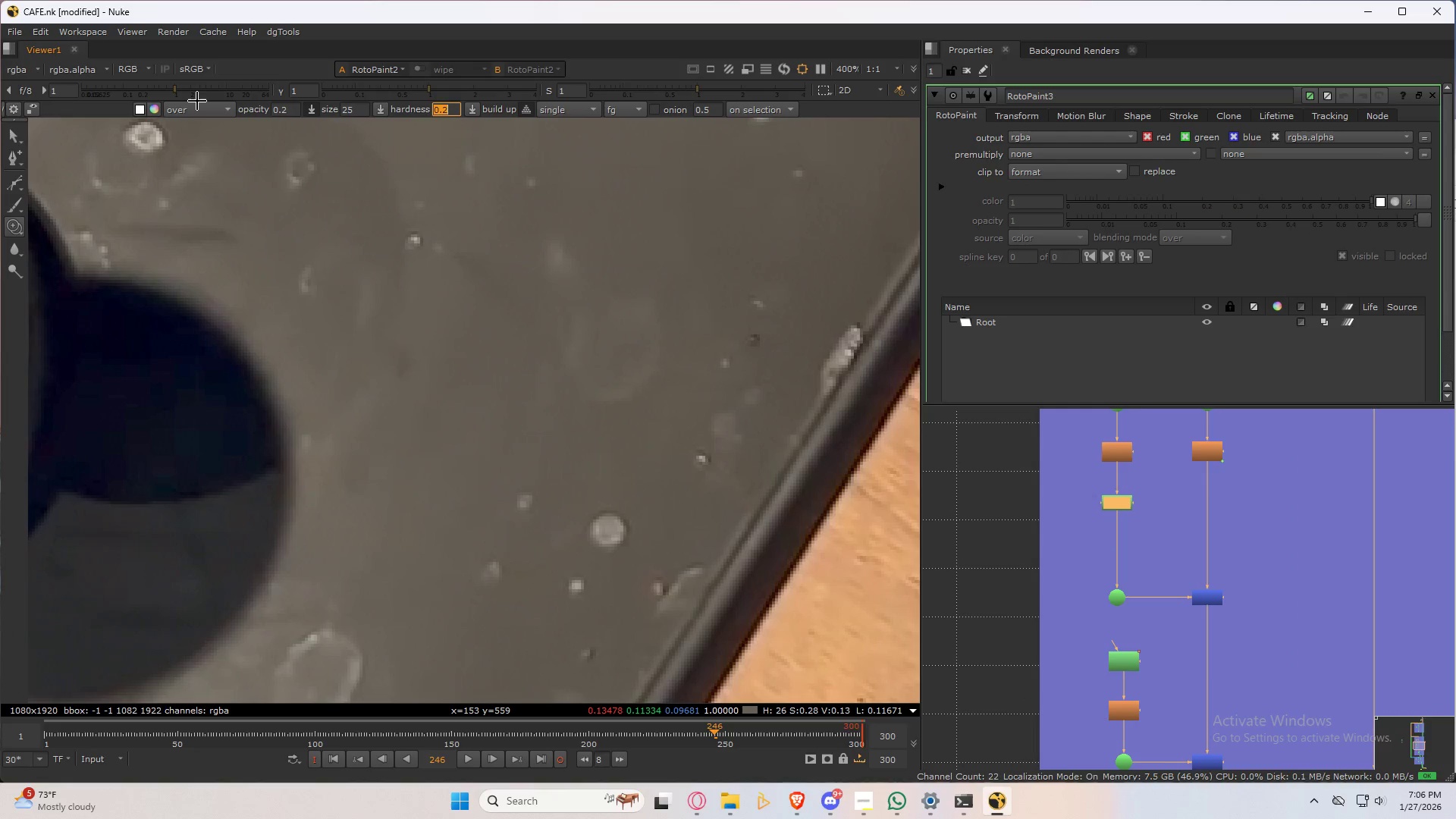 
key(Tab)
 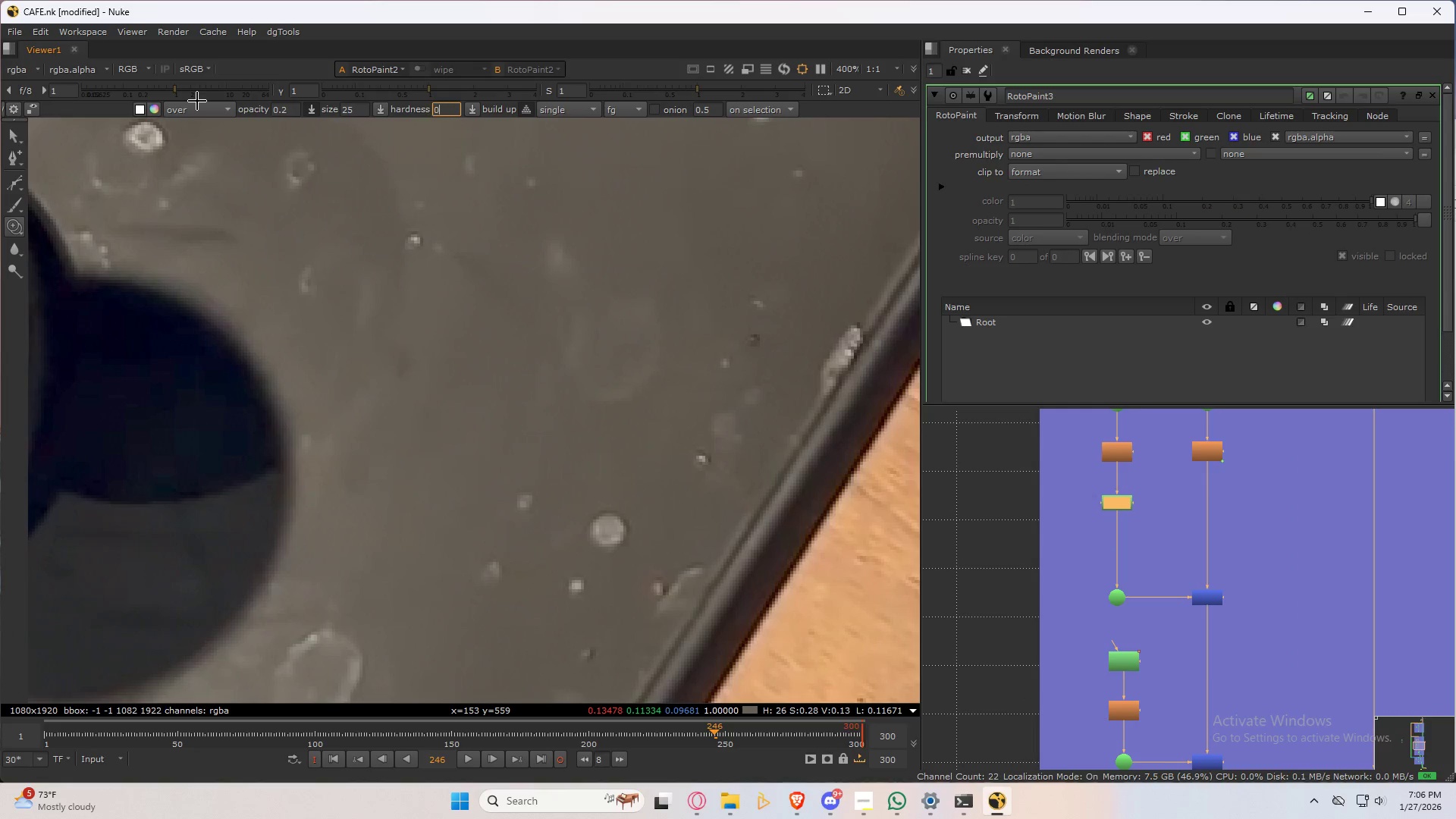 
key(Numpad0)
 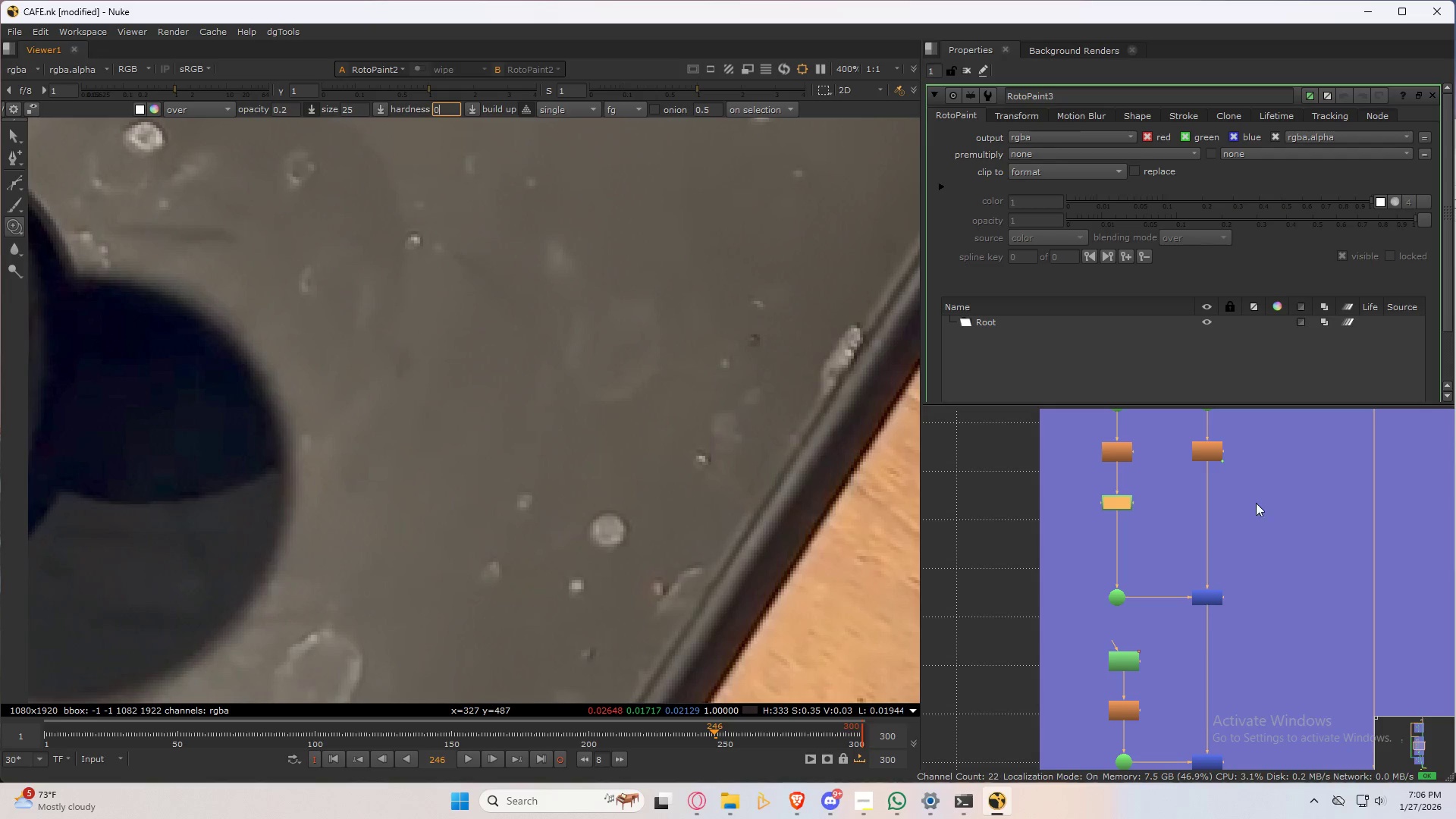 
left_click([1203, 451])
 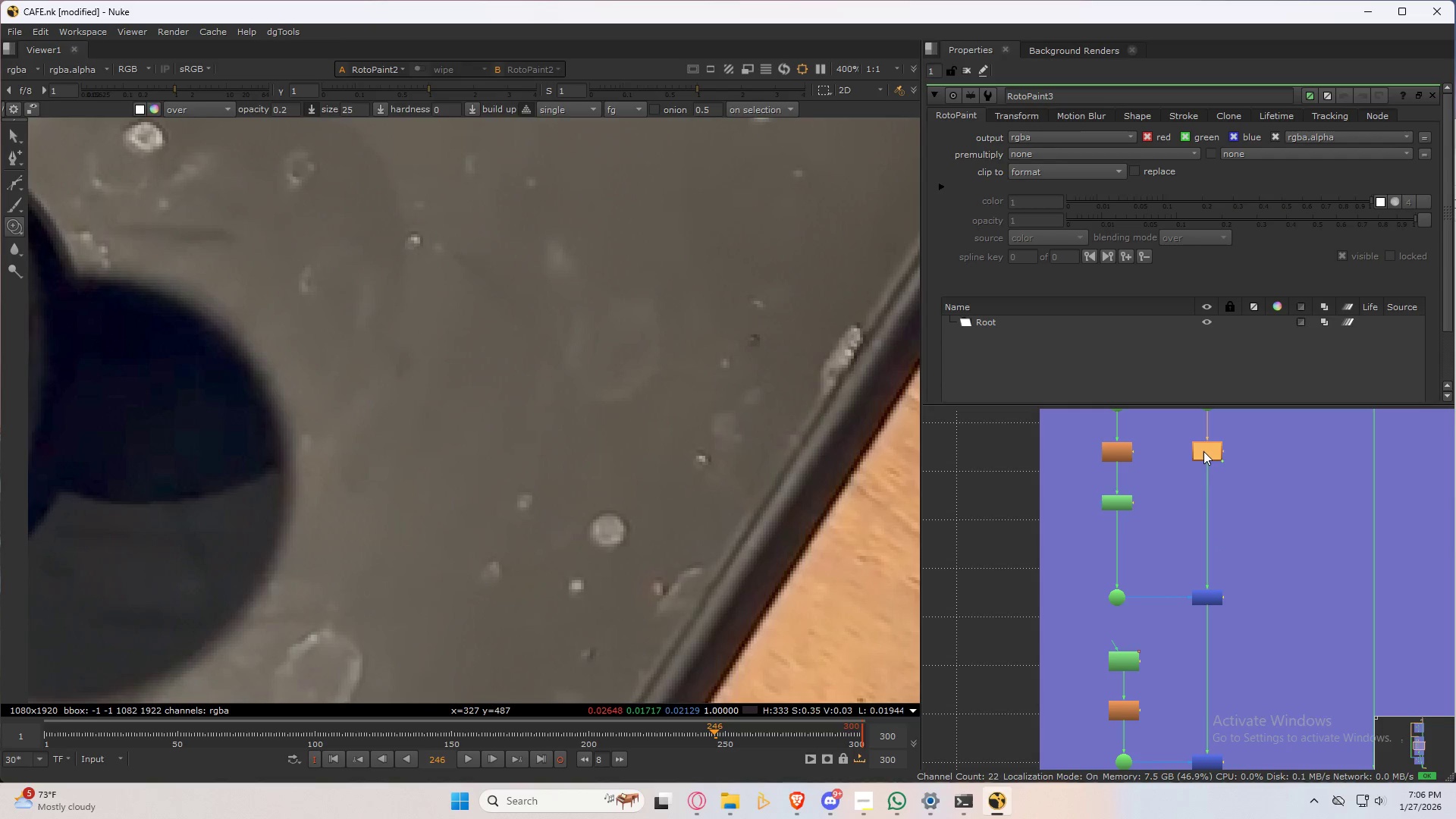 
key(P)
 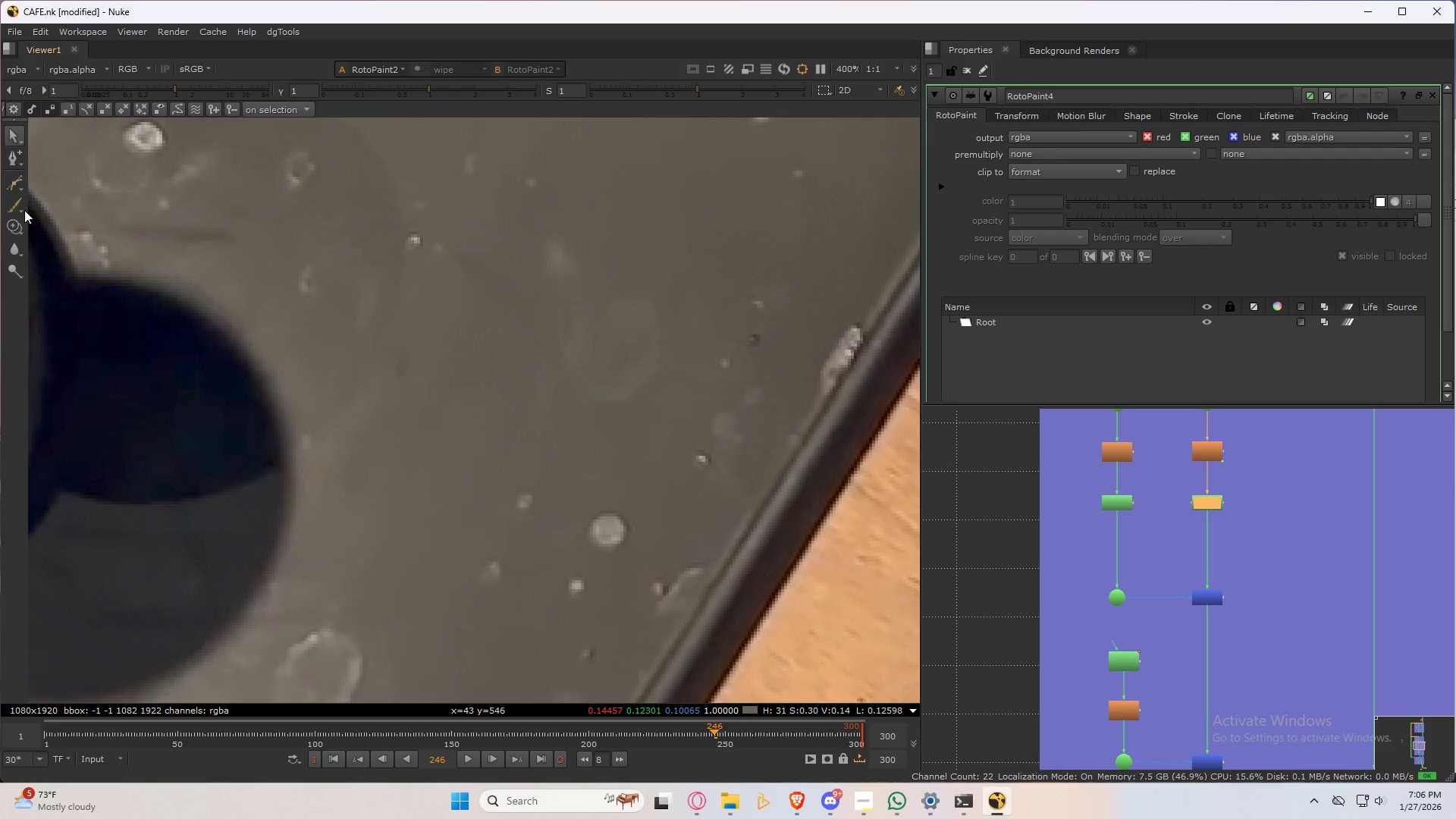 
left_click([14, 228])
 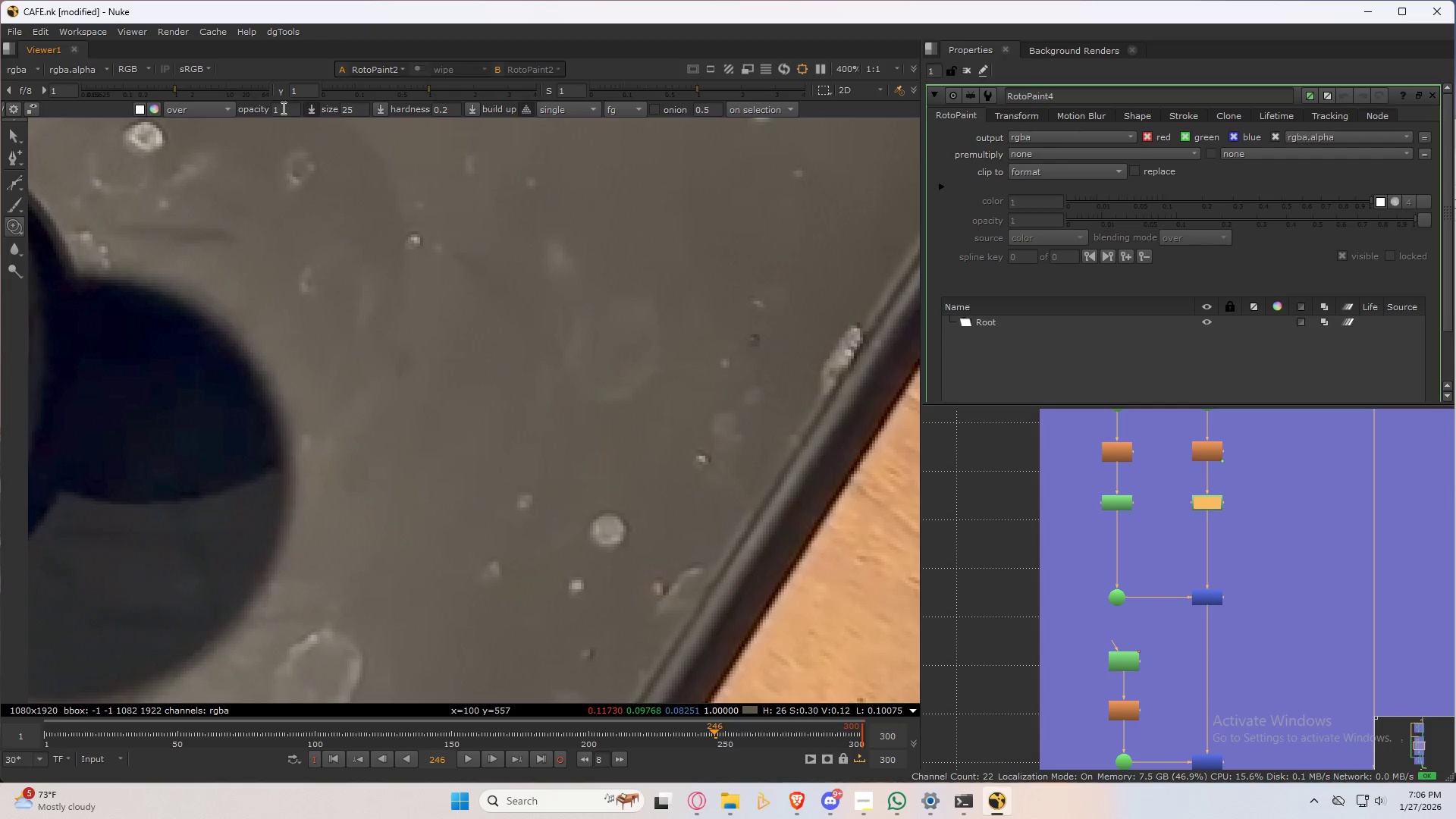 
left_click_drag(start_coordinate=[282, 108], to_coordinate=[263, 108])
 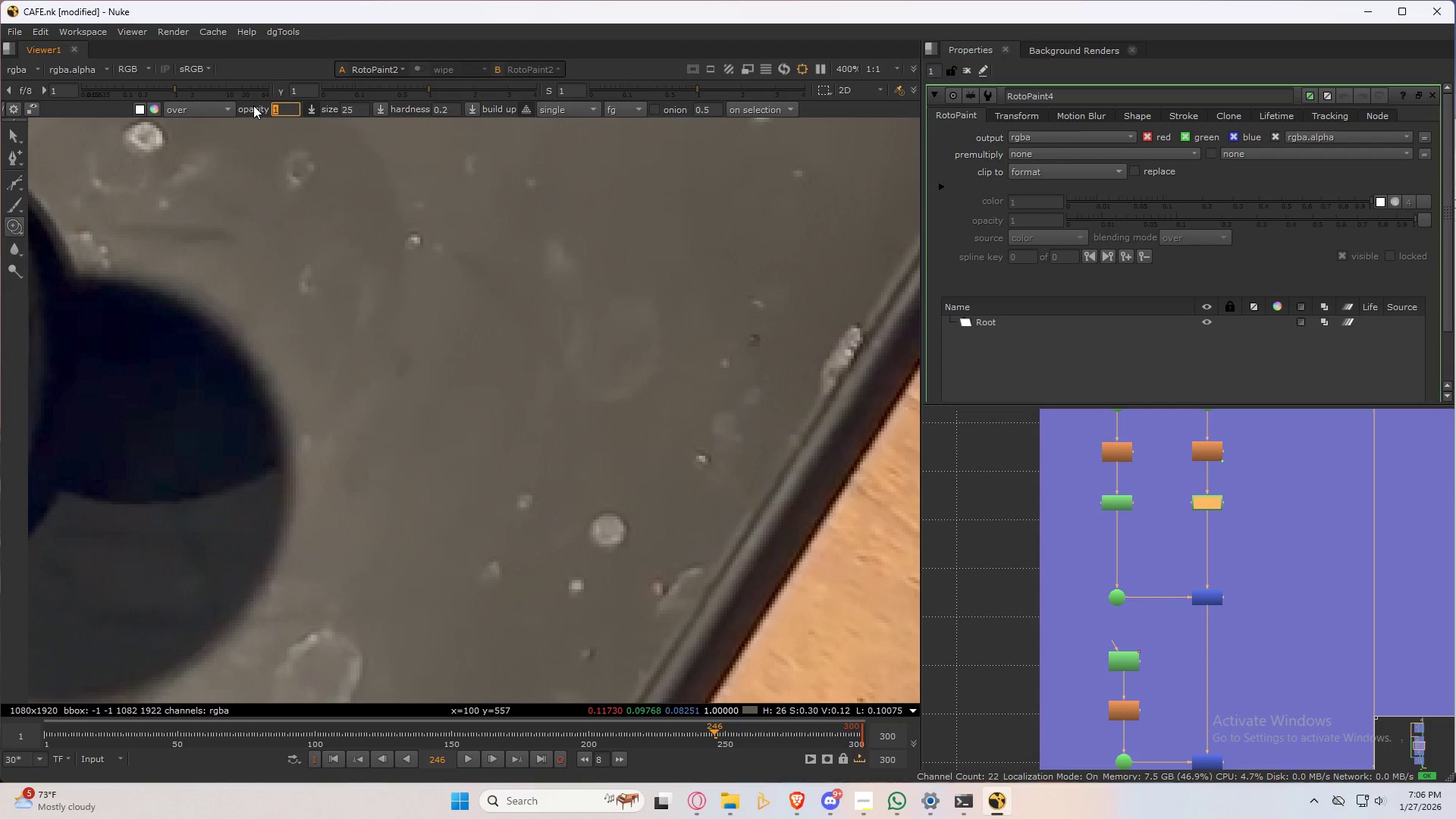 
key(NumpadDecimal)
 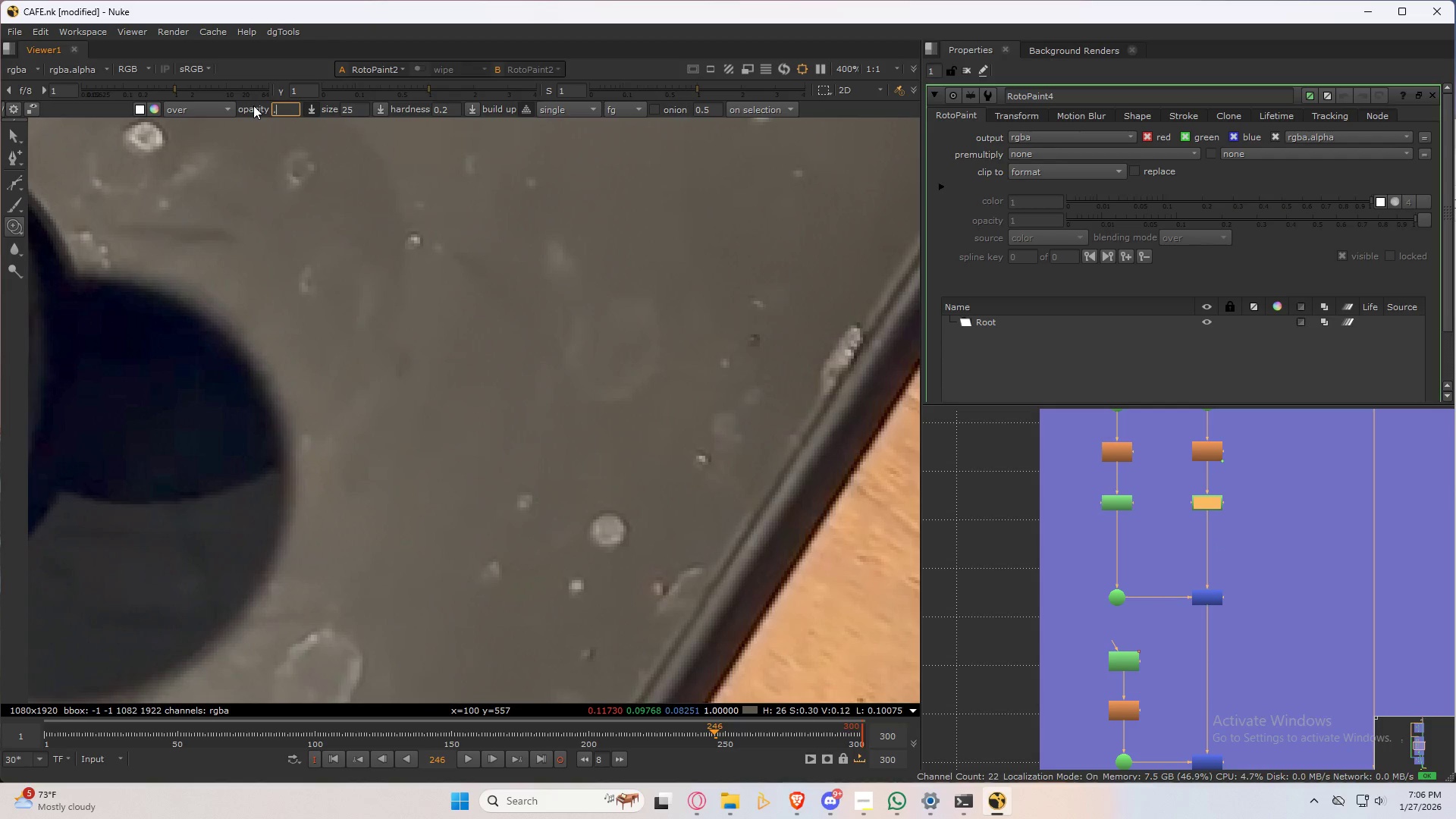 
key(Numpad0)
 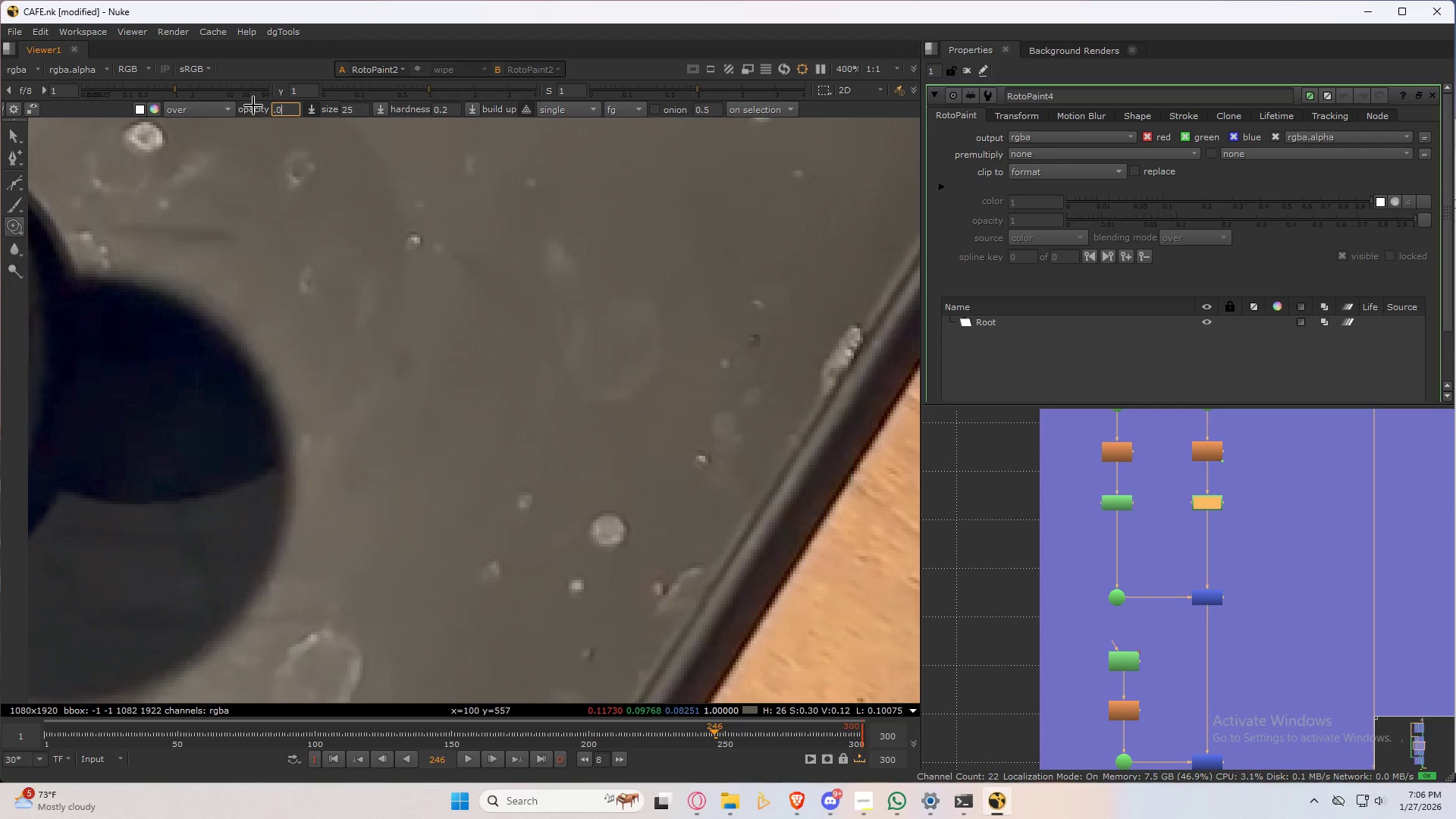 
key(Numpad6)
 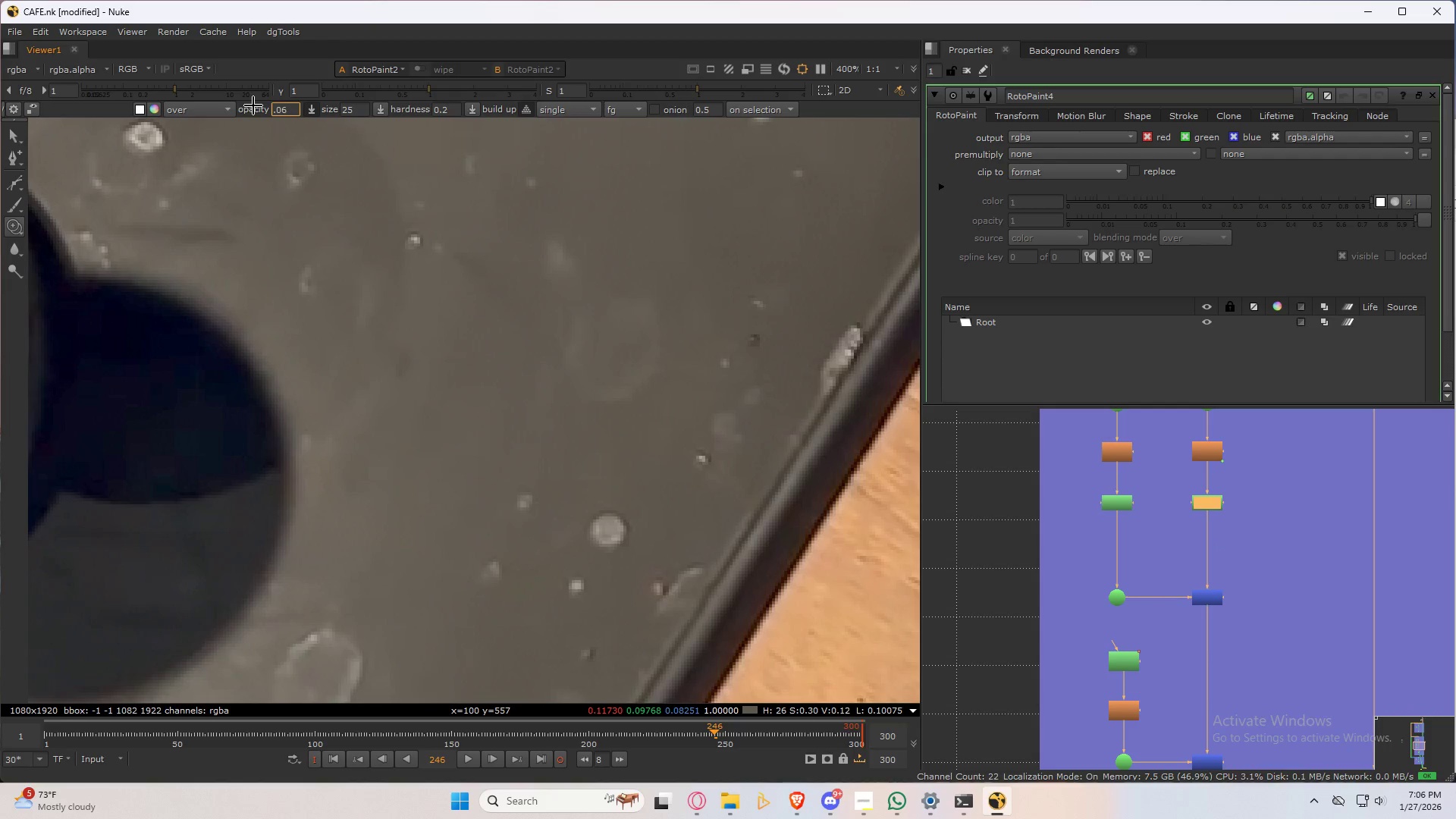 
key(Tab)
 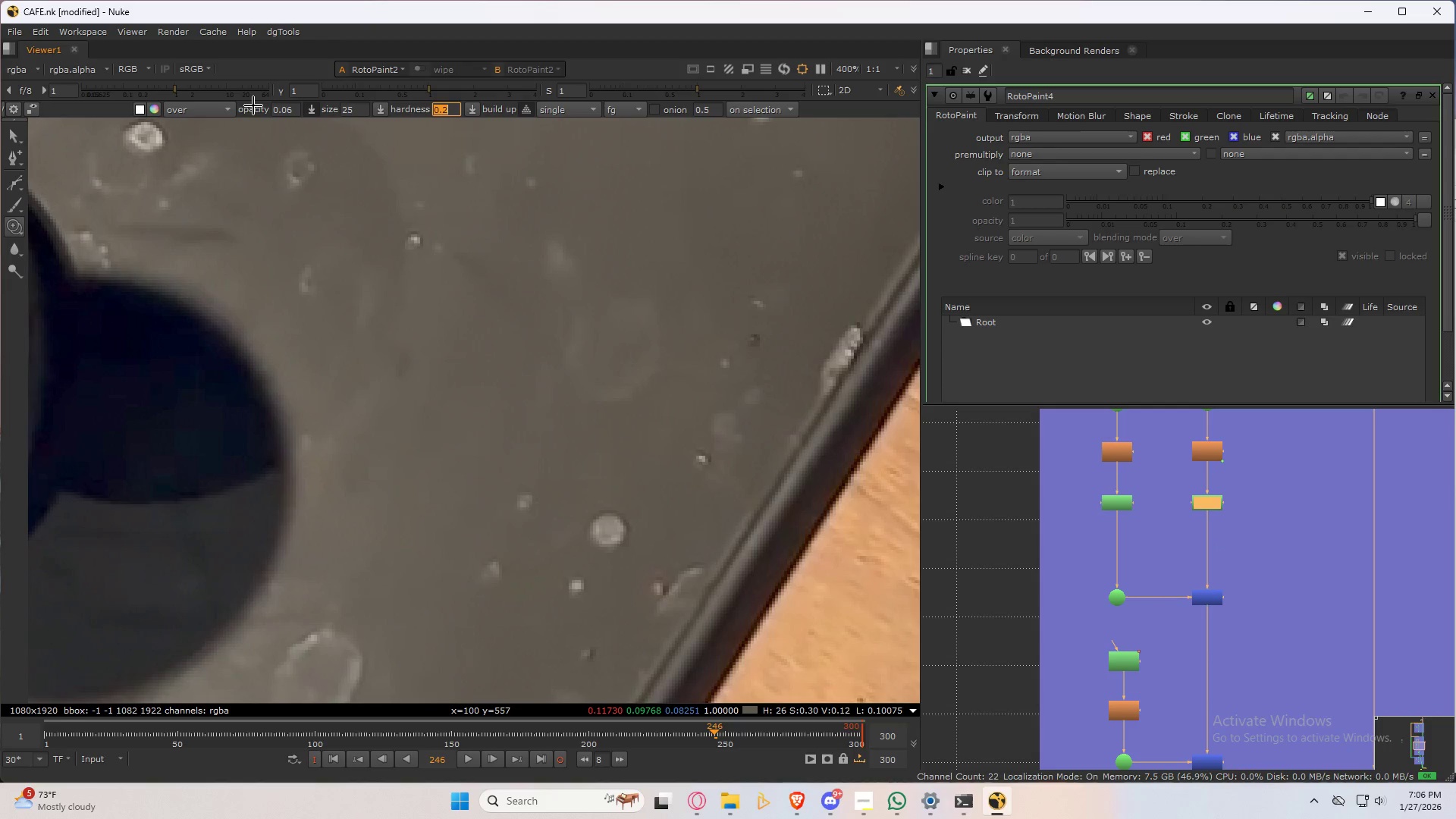 
key(Tab)
 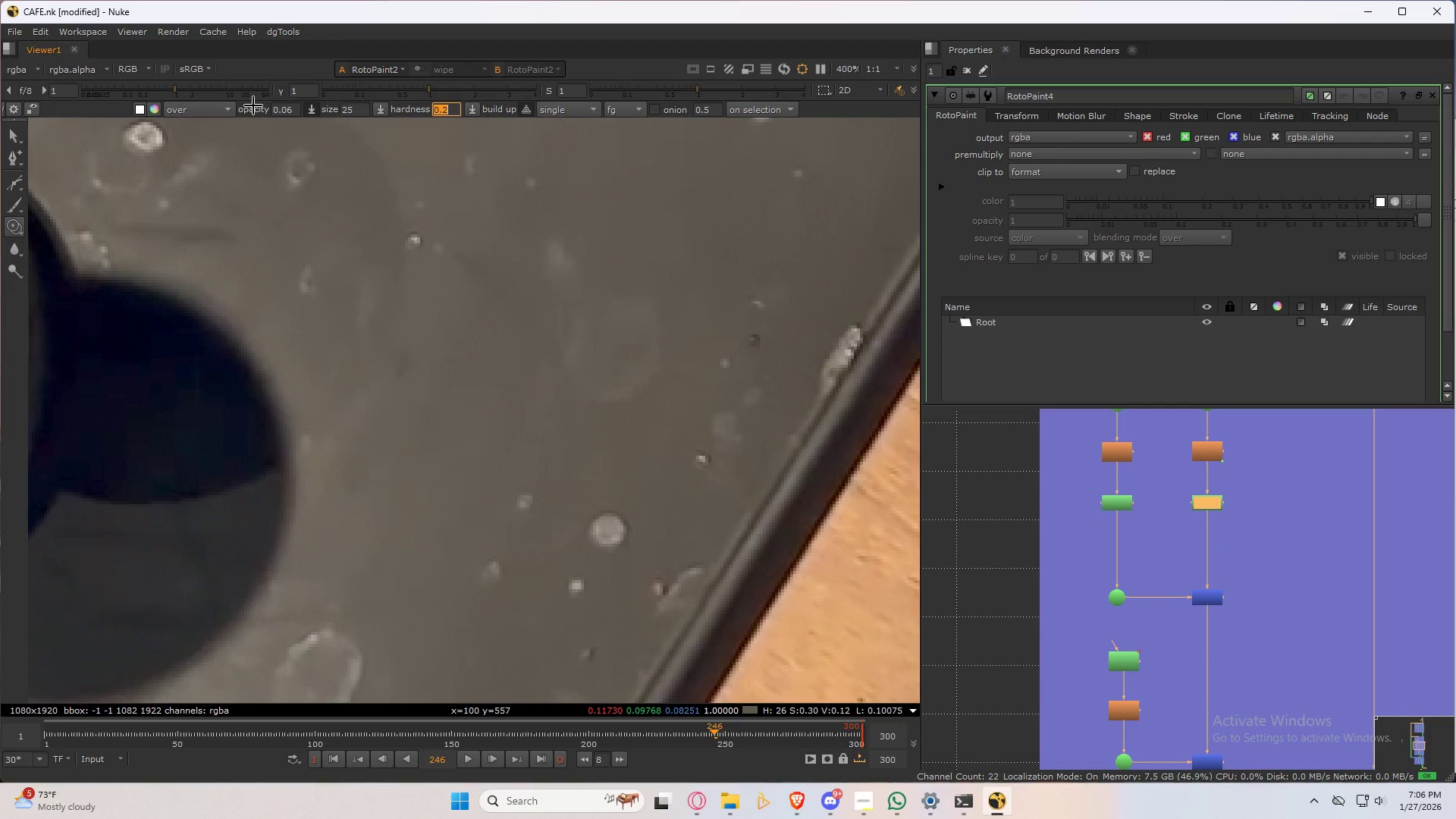 
key(Numpad0)
 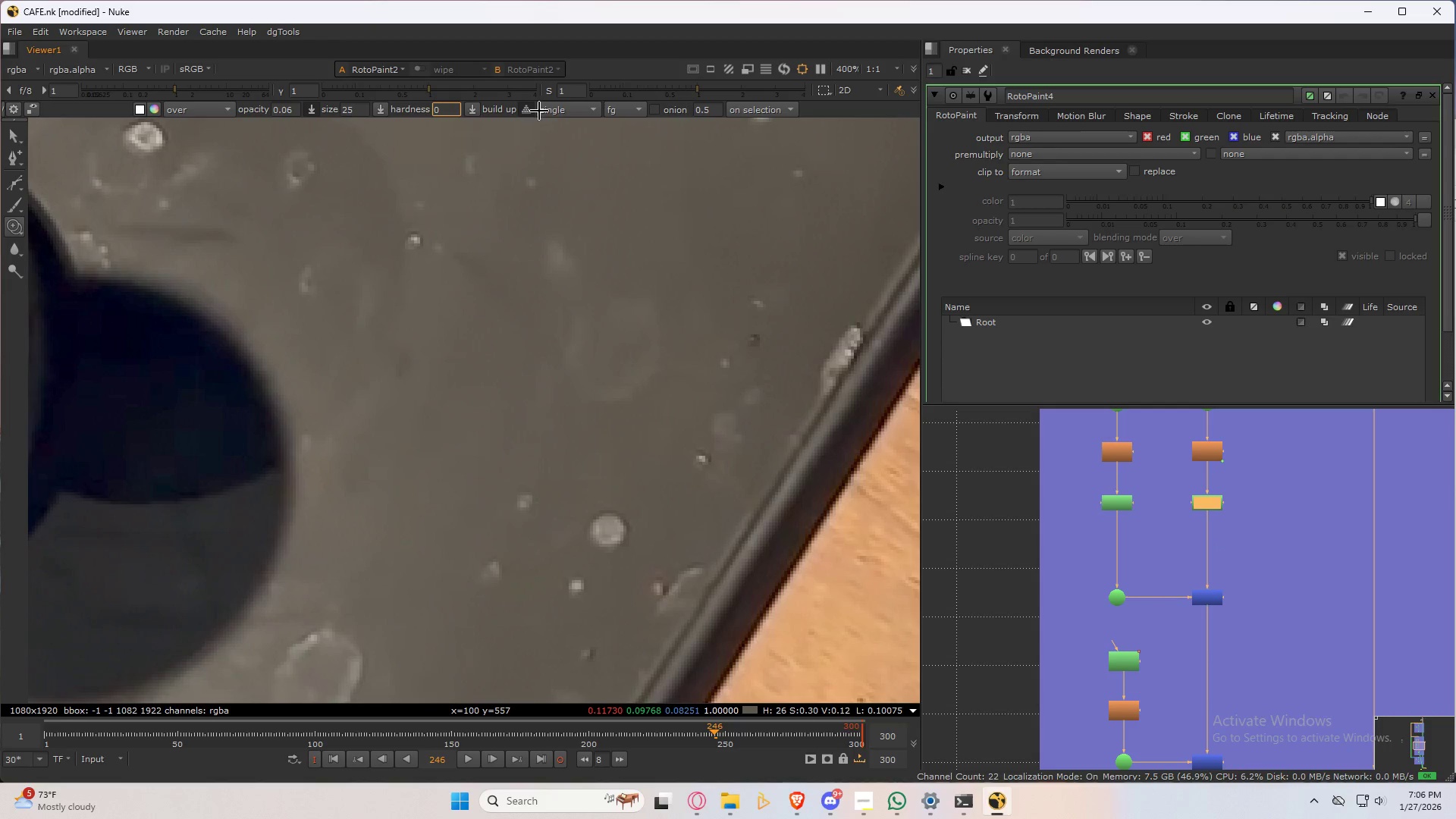 
left_click([544, 111])
 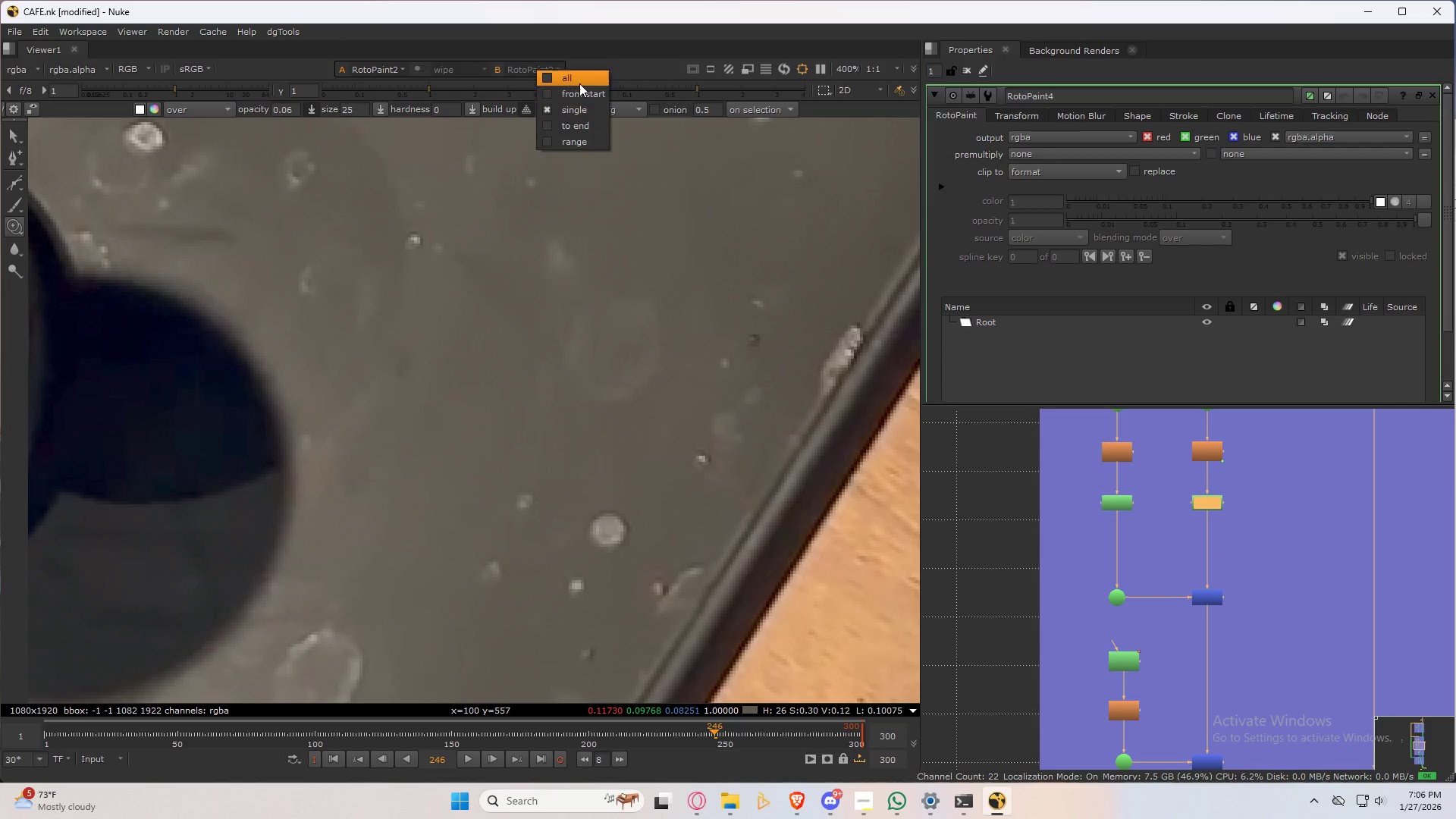 
left_click([585, 80])
 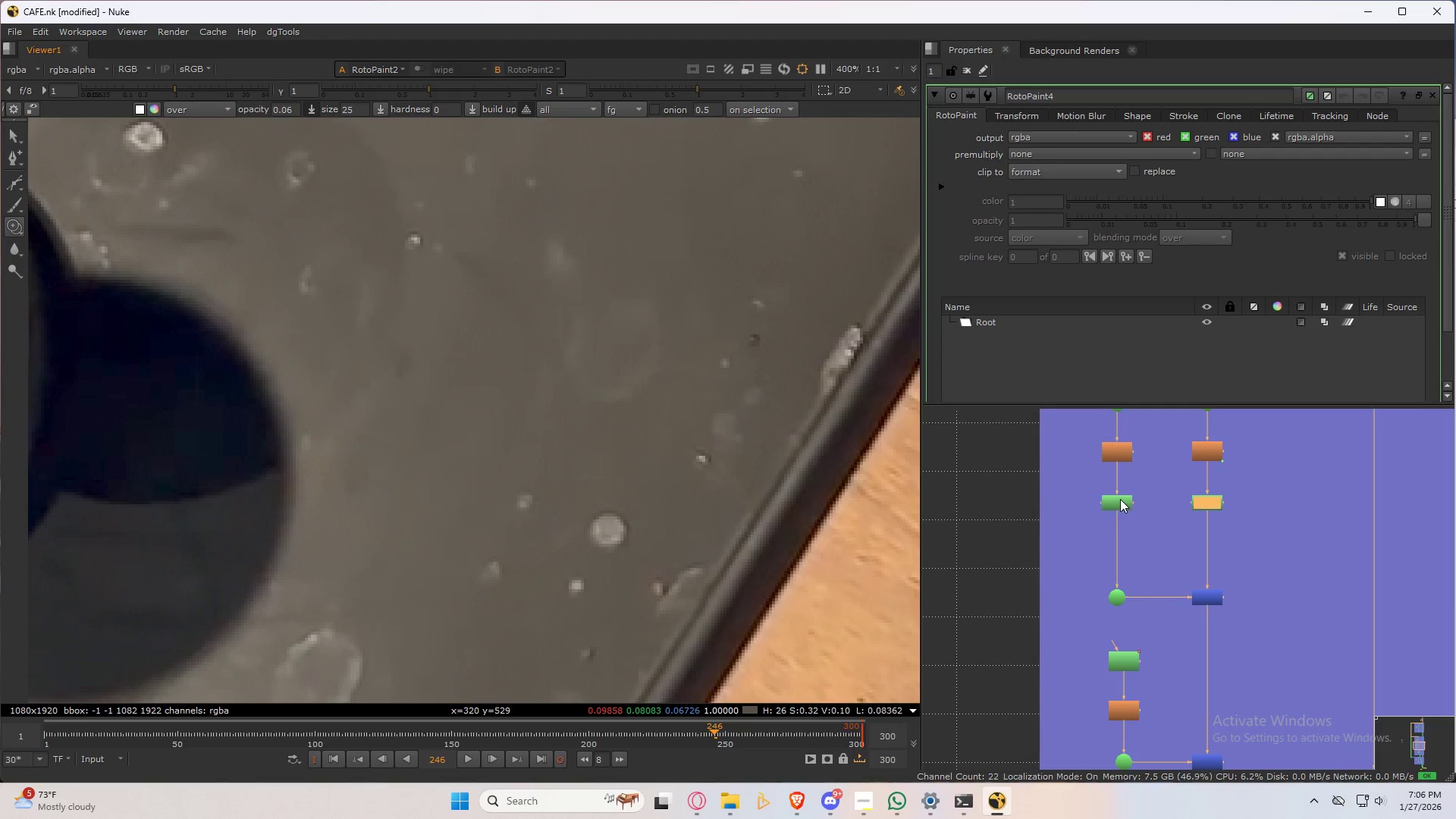 
double_click([1120, 498])
 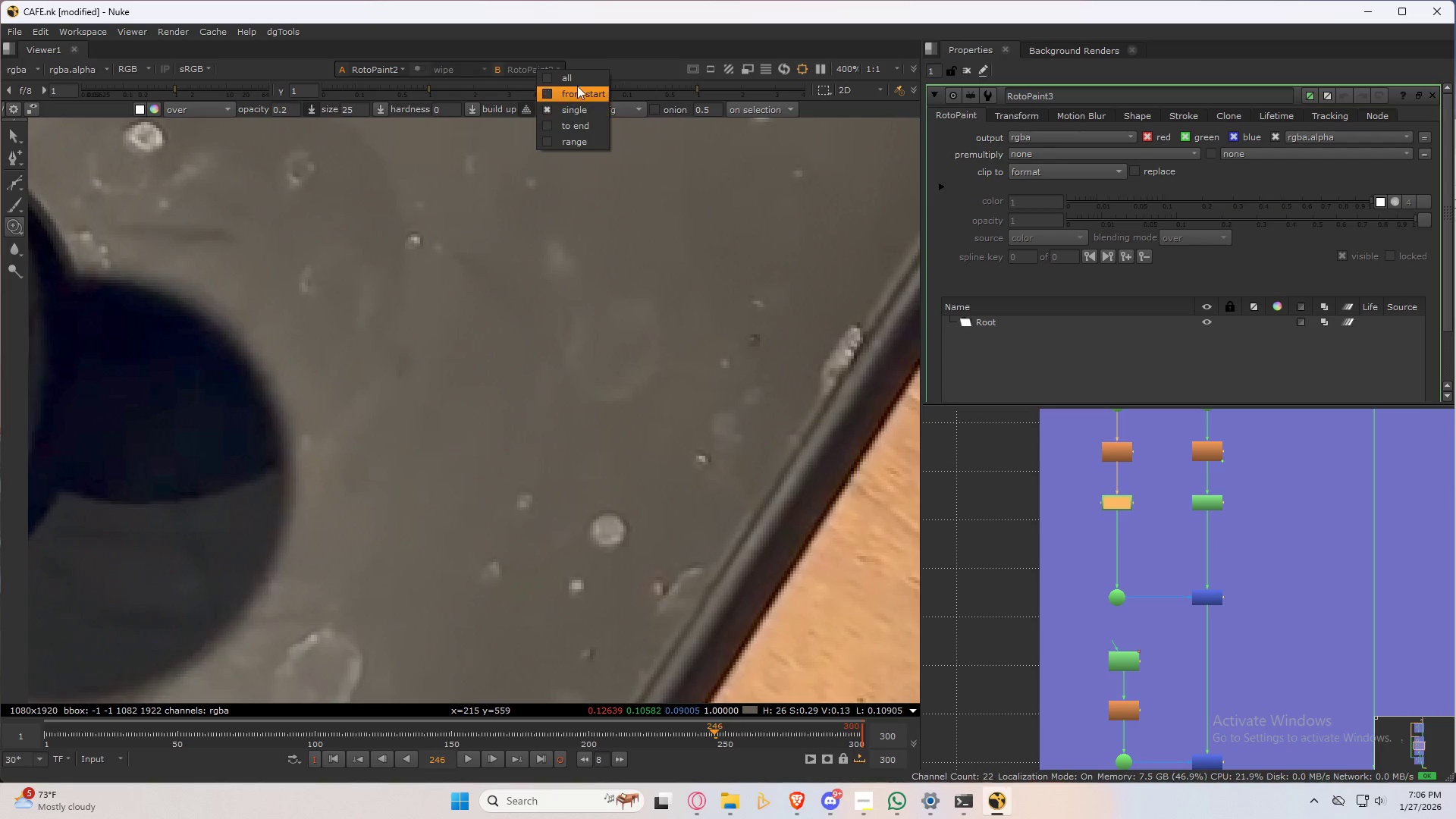 
double_click([580, 74])
 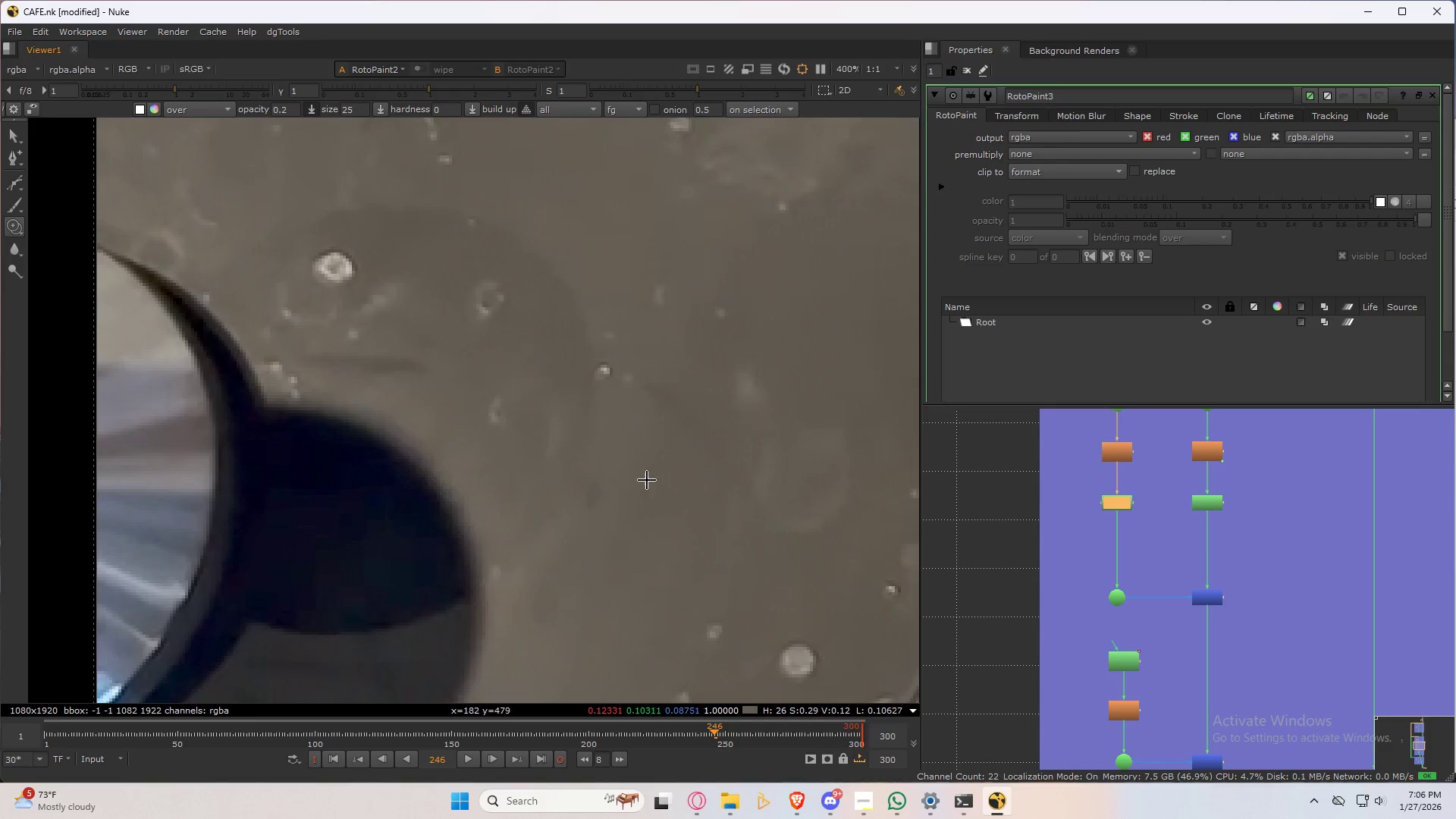 
scroll: coordinate [639, 400], scroll_direction: up, amount: 3.0
 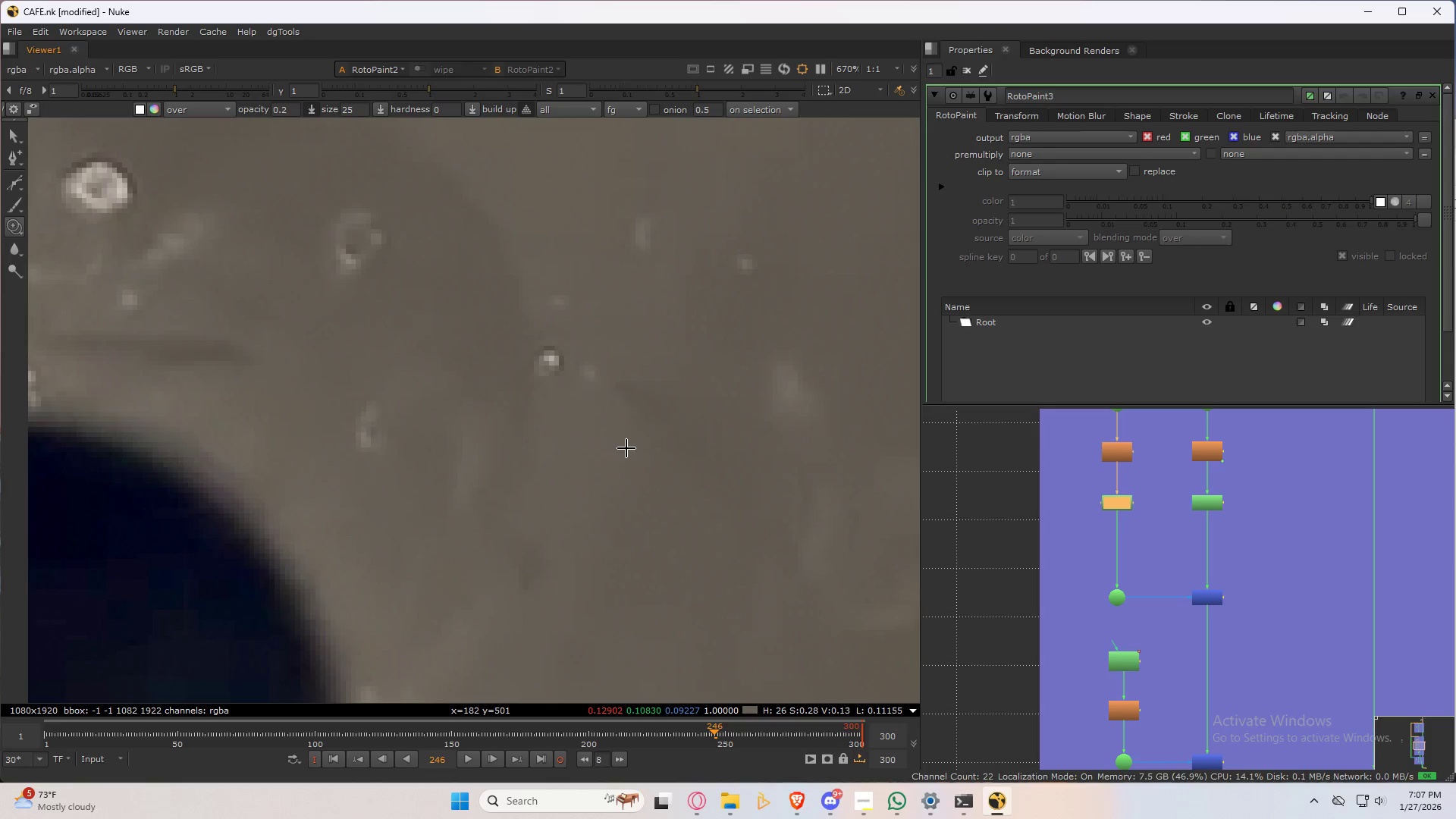 
hold_key(key=ControlLeft, duration=1.0)
left_click_drag(start_coordinate=[580, 466], to_coordinate=[568, 421])
 